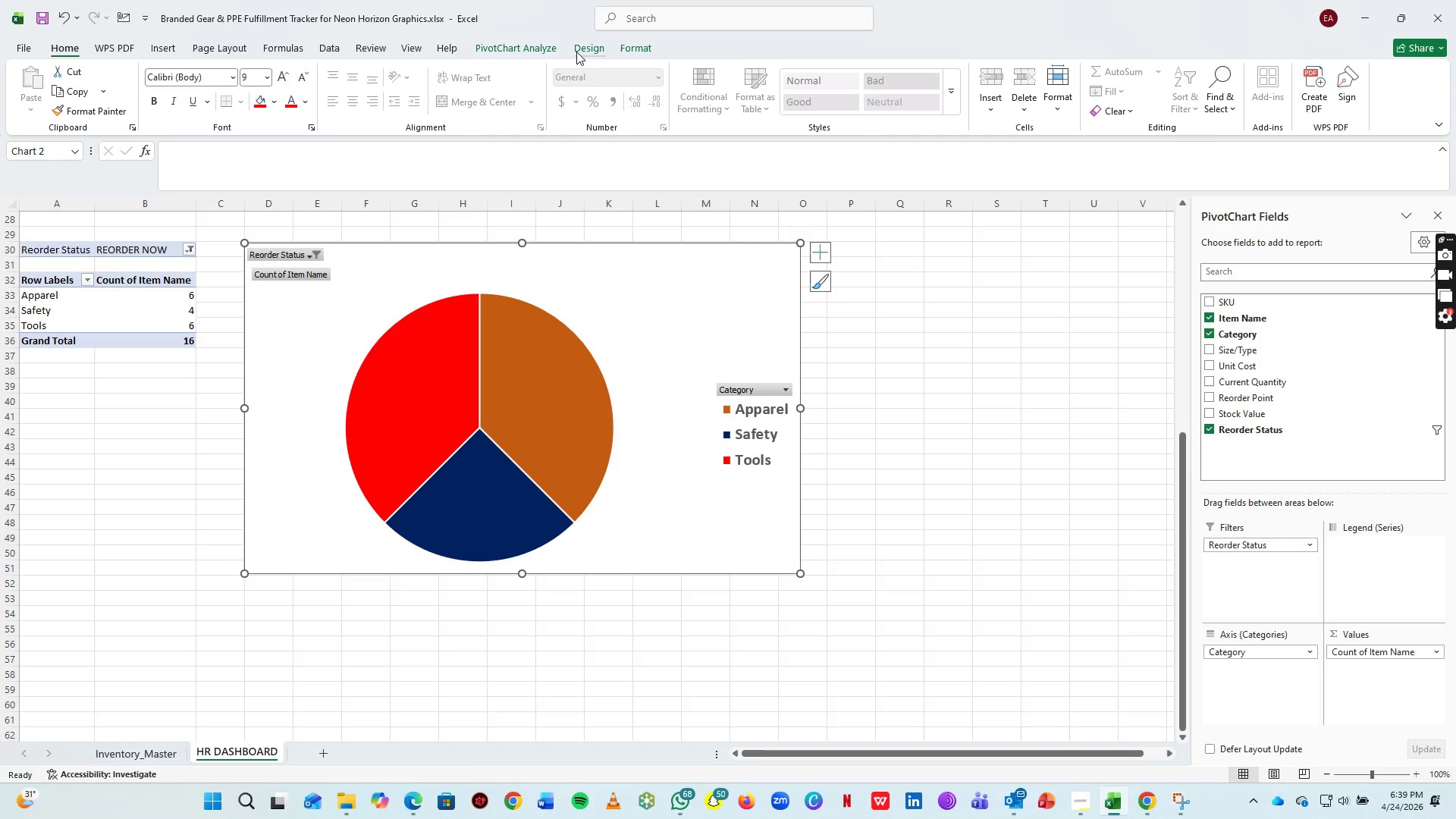 
scroll: coordinate [782, 495], scroll_direction: up, amount: 2.0
 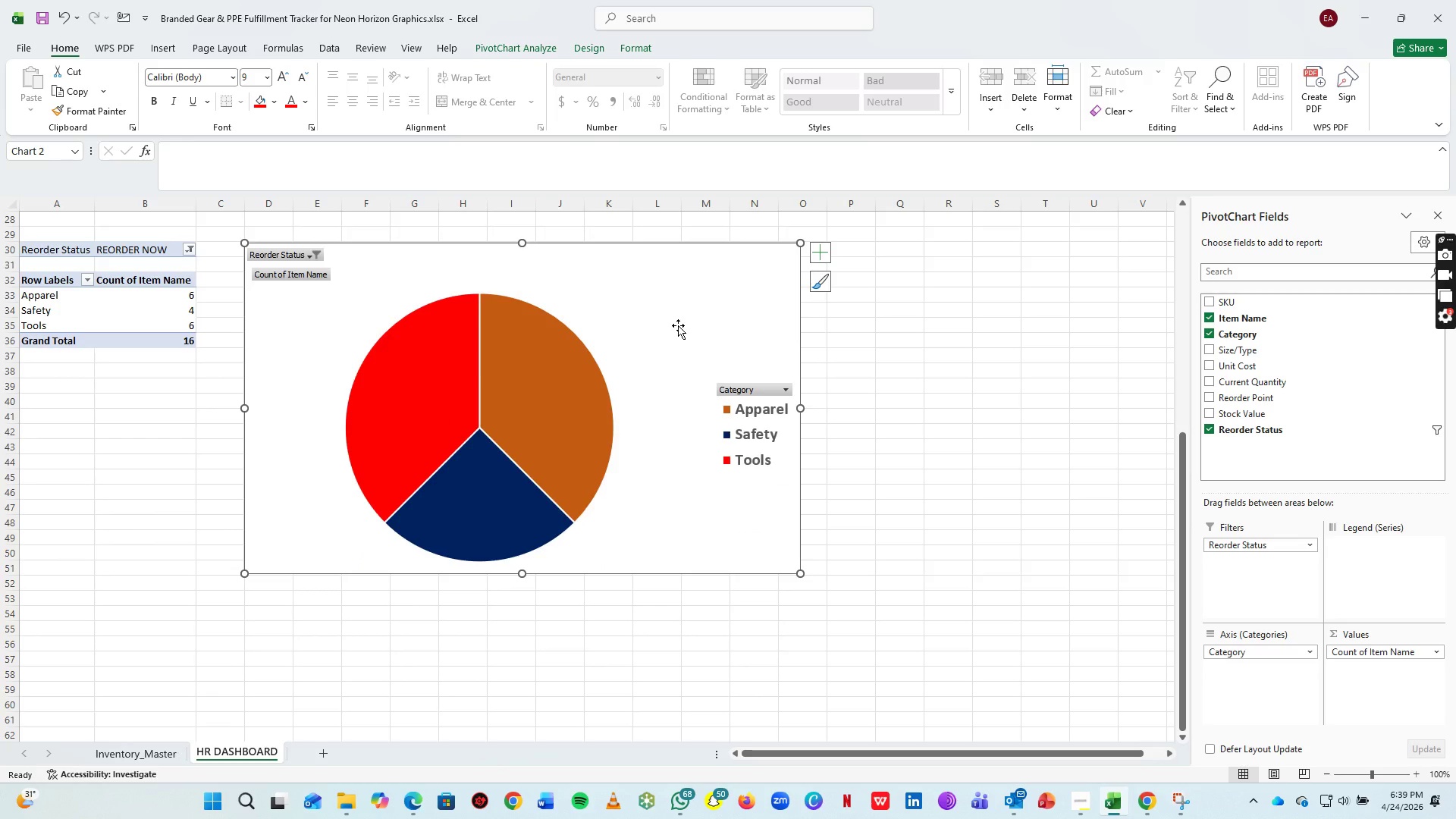 
left_click([580, 49])
 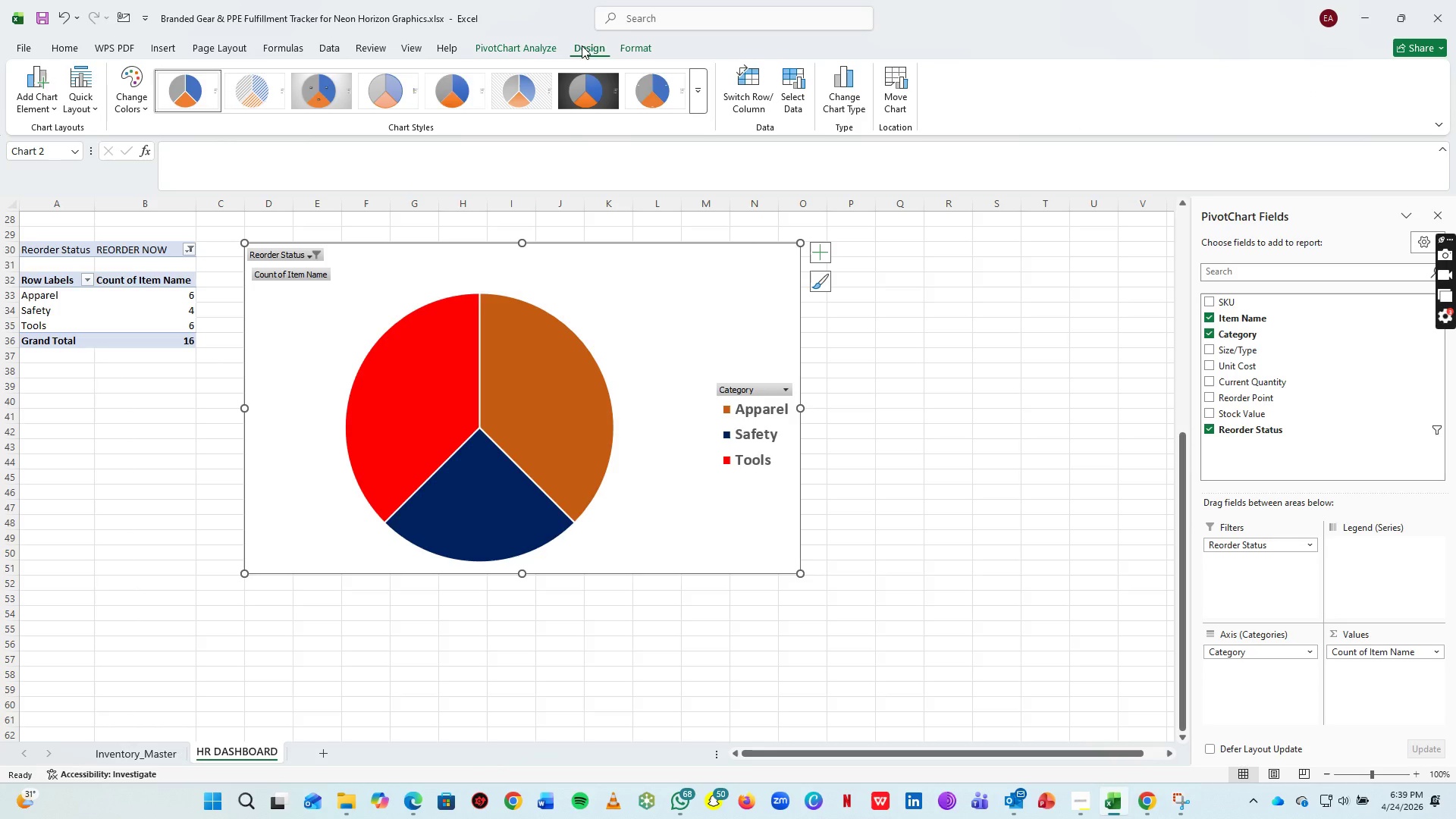 
left_click([538, 47])
 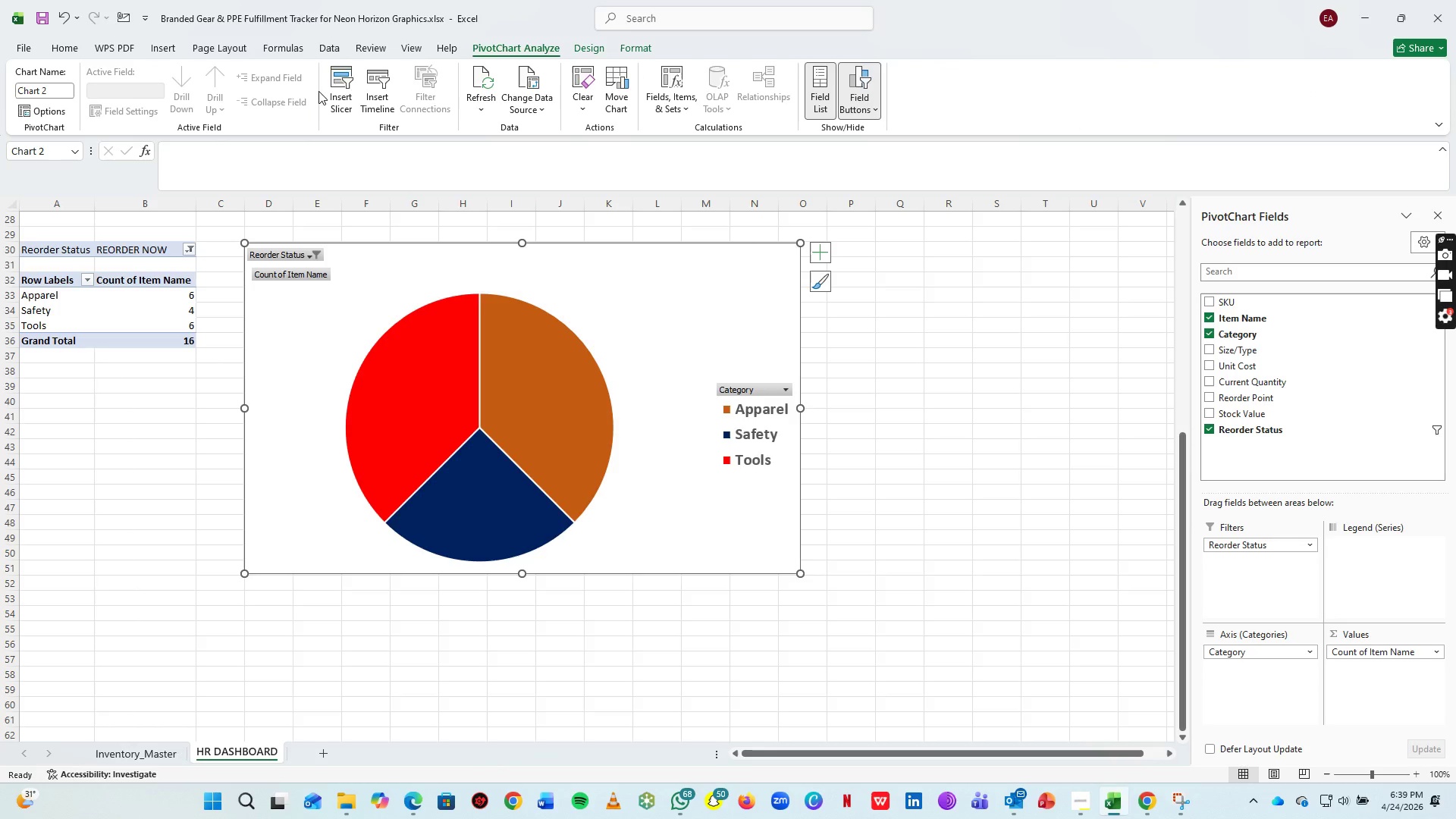 
left_click([347, 77])
 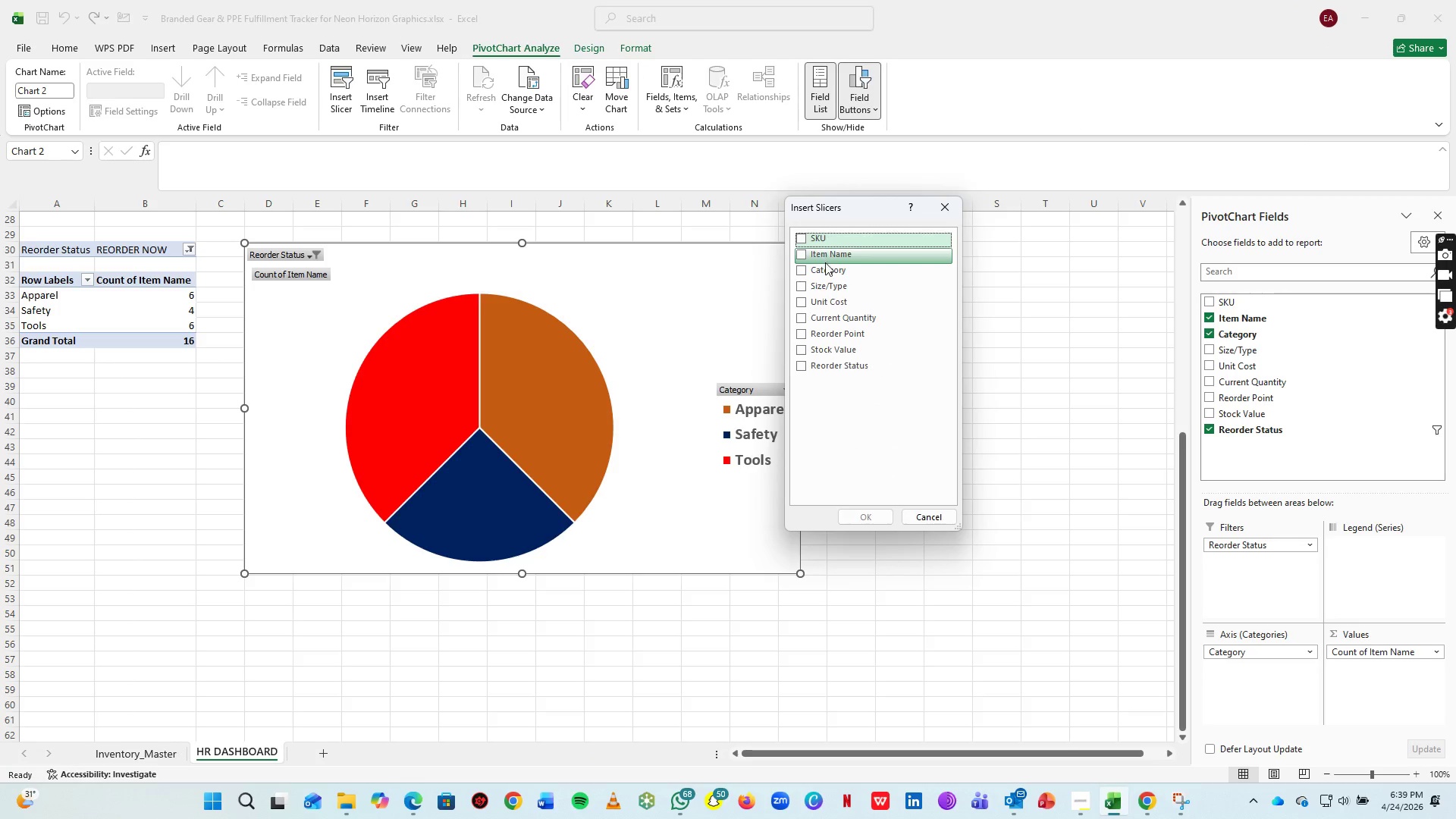 
left_click([825, 271])
 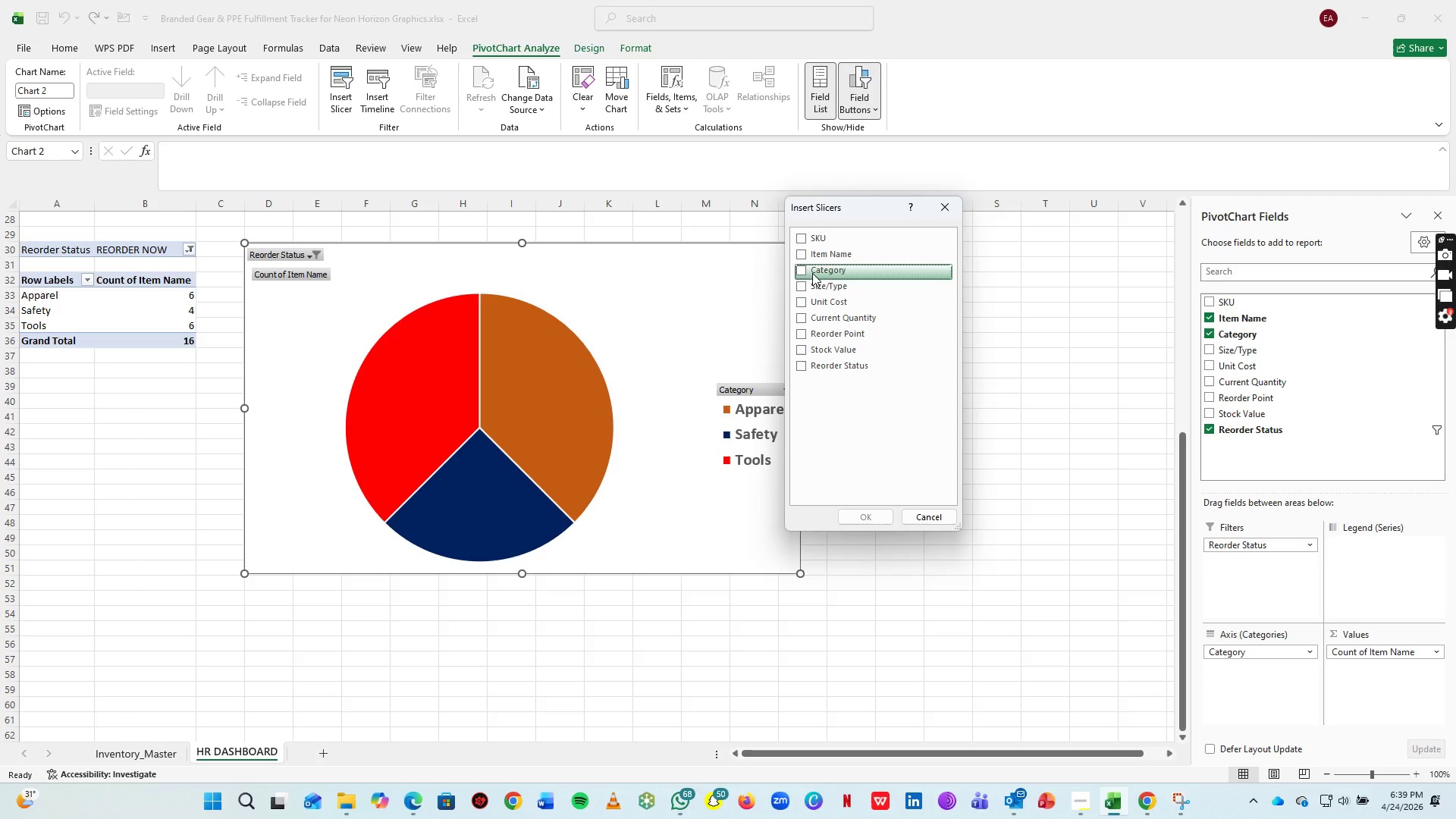 
left_click([803, 273])
 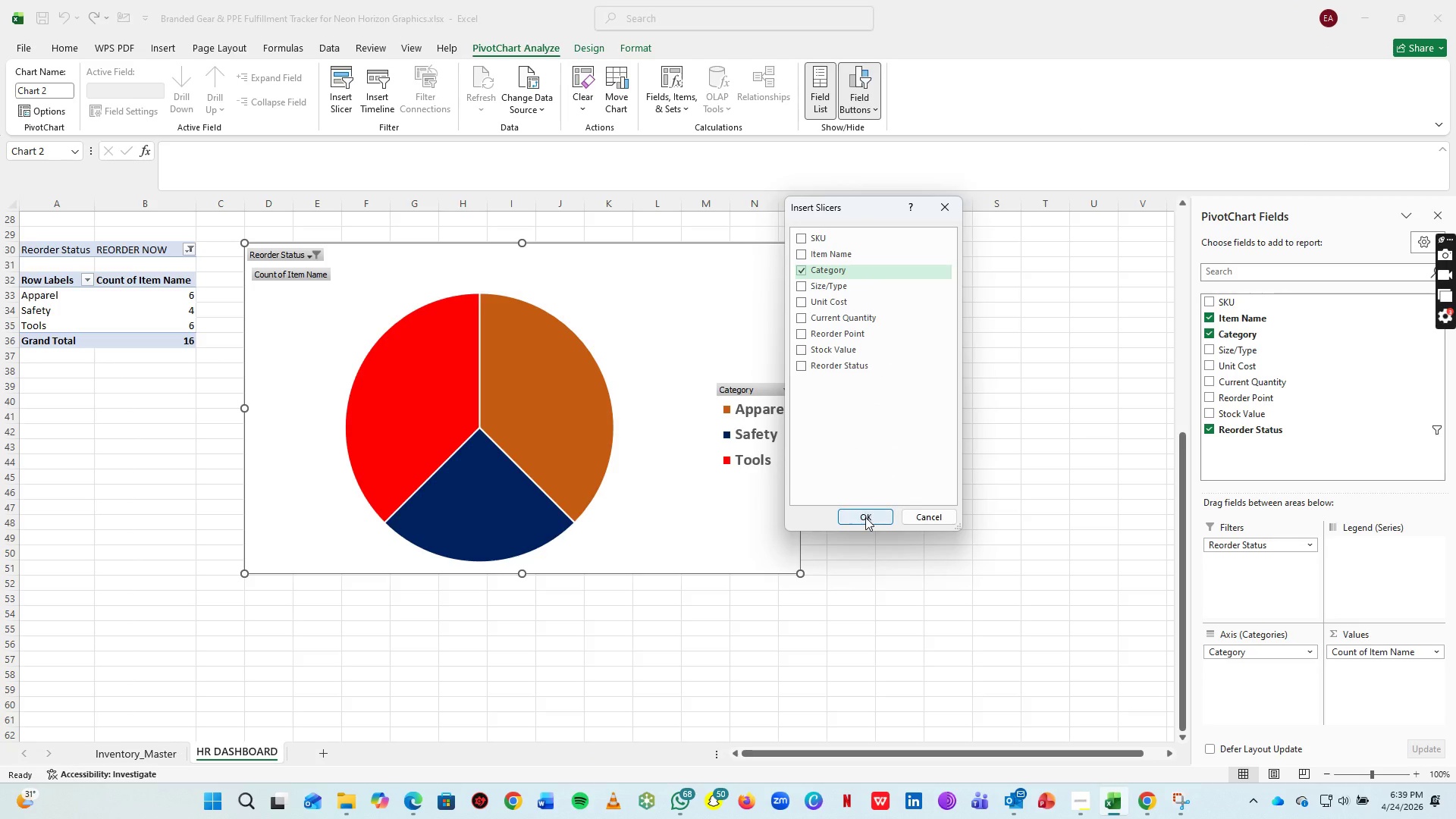 
left_click([865, 517])
 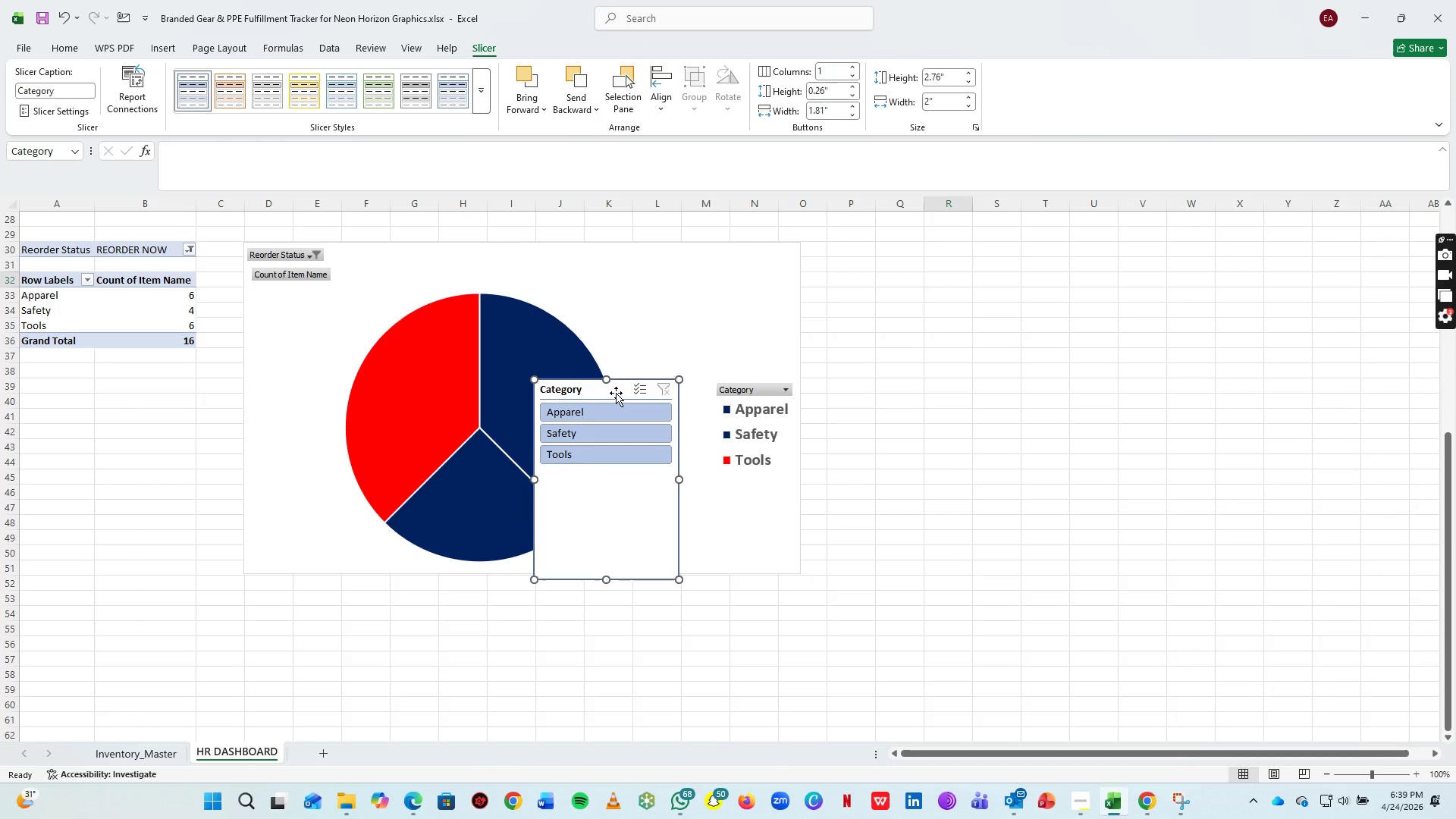 
left_click_drag(start_coordinate=[616, 393], to_coordinate=[954, 328])
 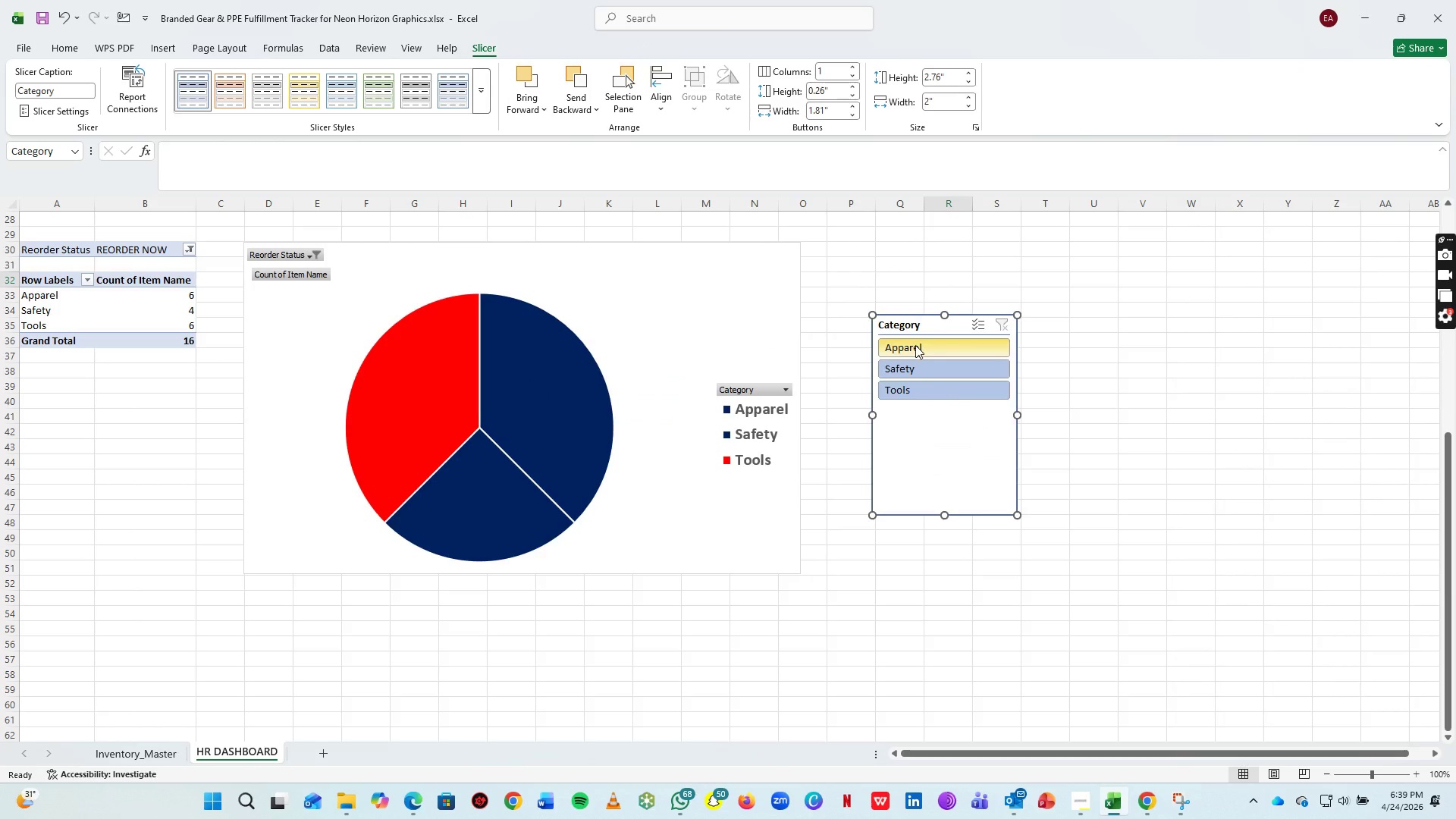 
left_click([859, 297])
 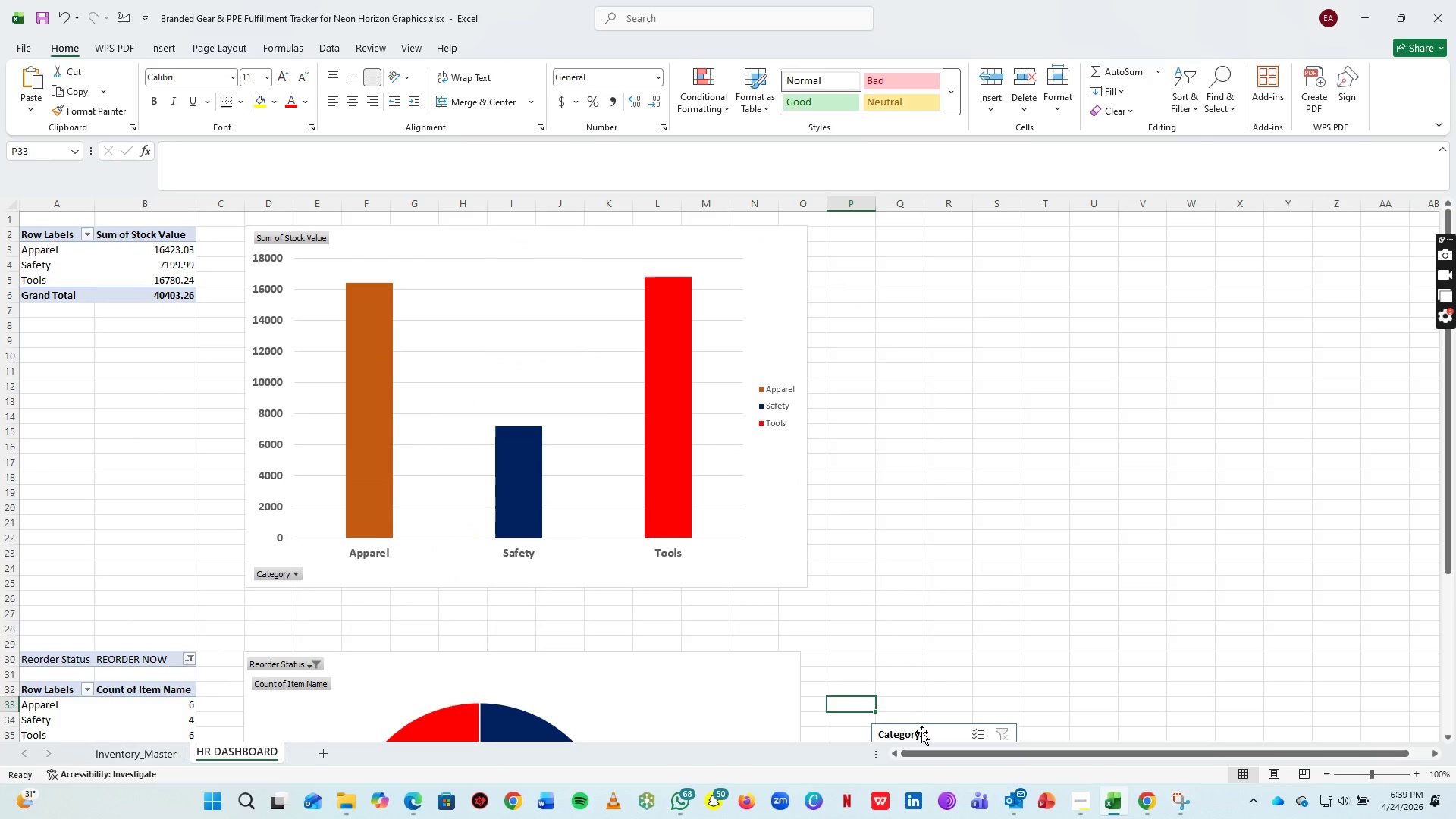 
scroll: coordinate [878, 331], scroll_direction: up, amount: 35.0
 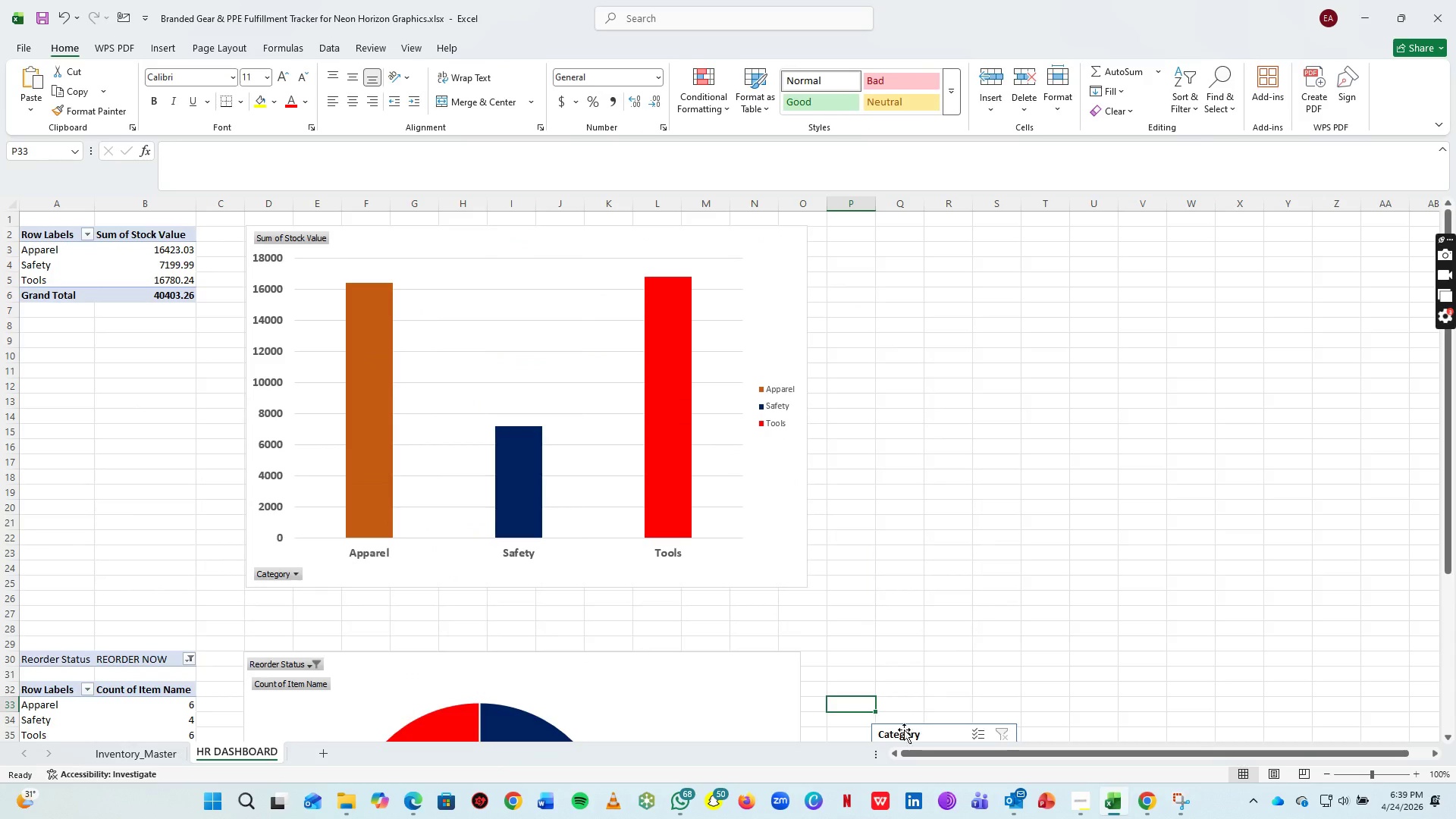 
left_click_drag(start_coordinate=[924, 733], to_coordinate=[879, 235])
 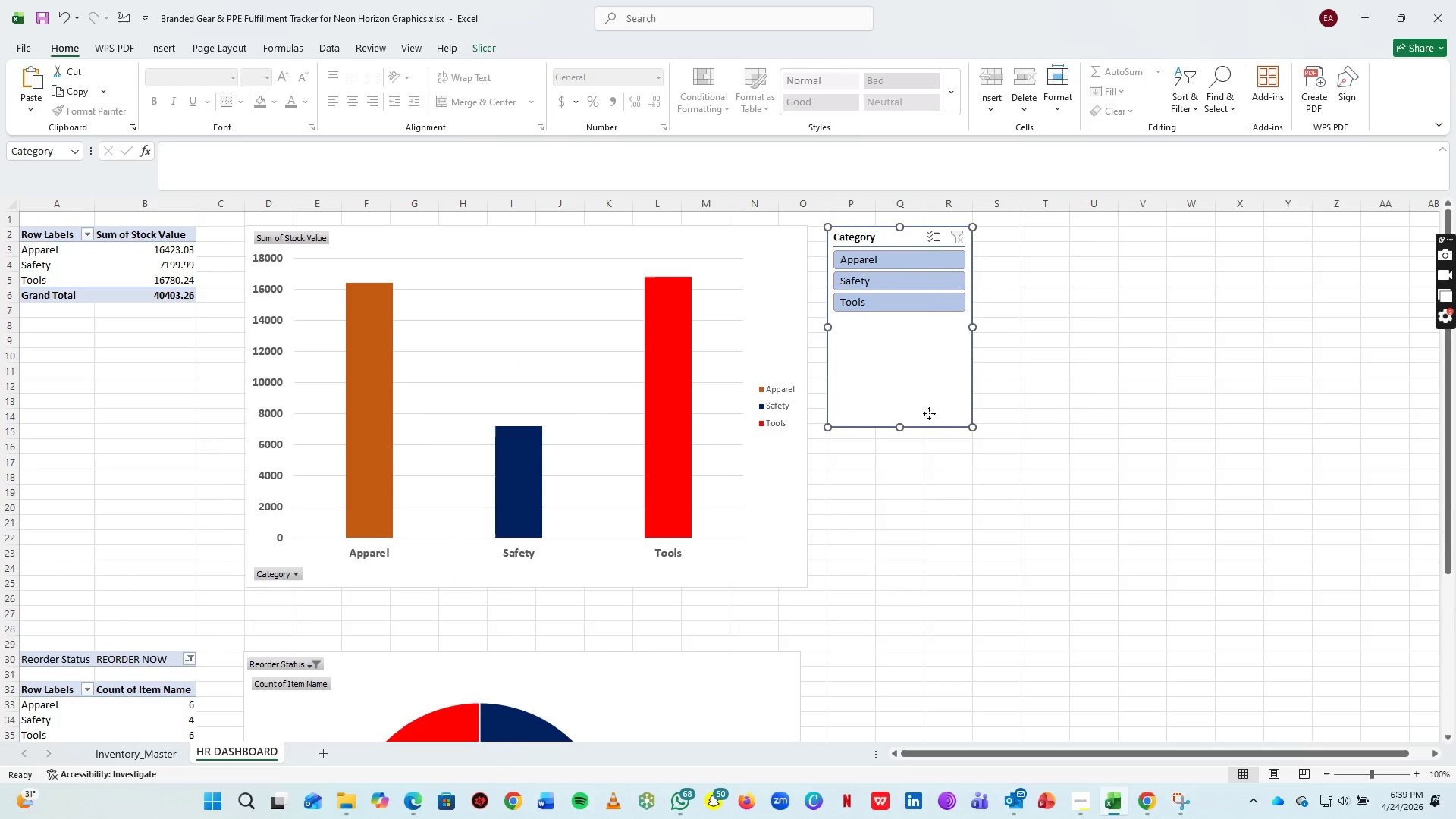 
right_click([929, 413])
 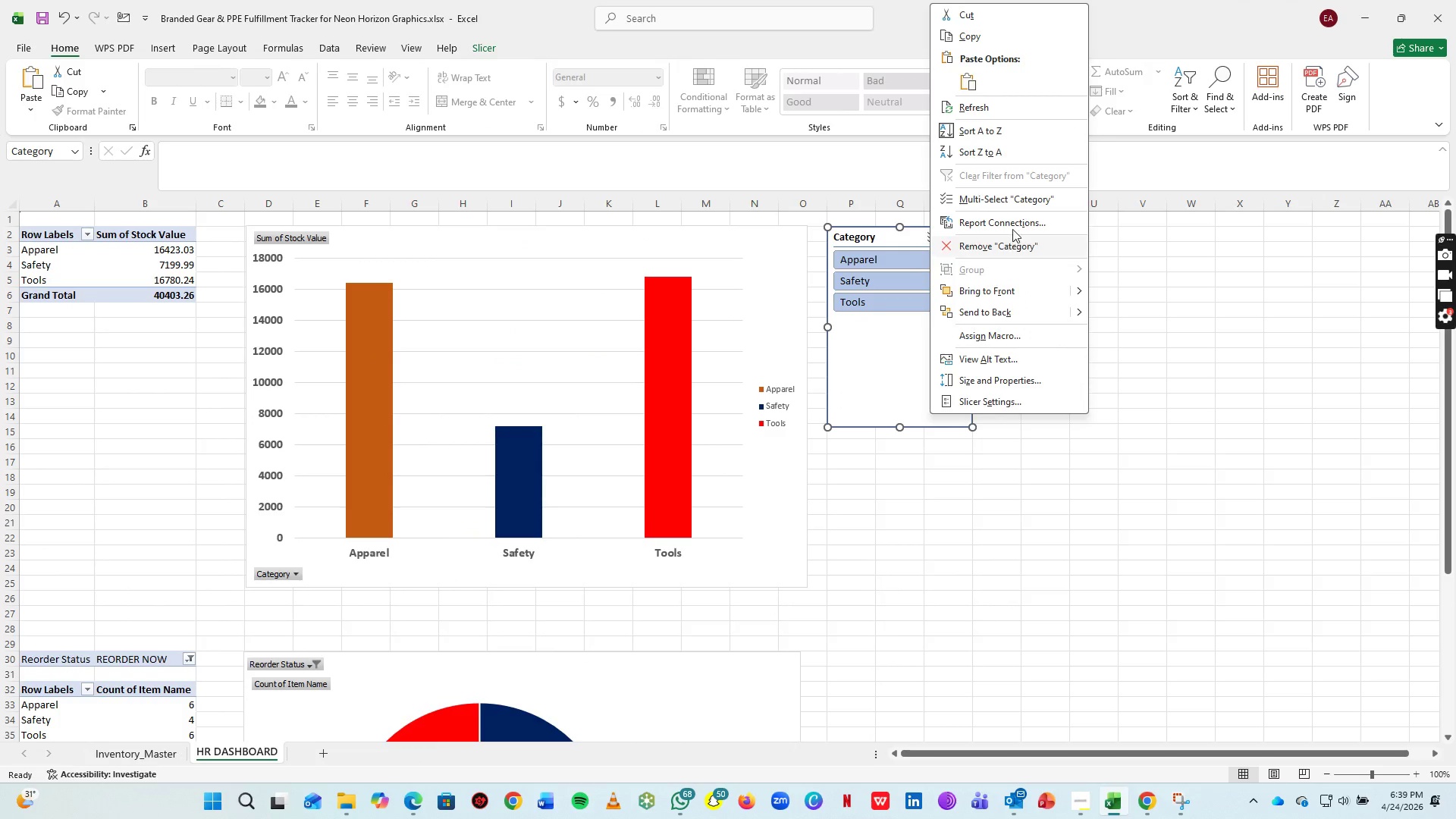 
left_click([1012, 219])
 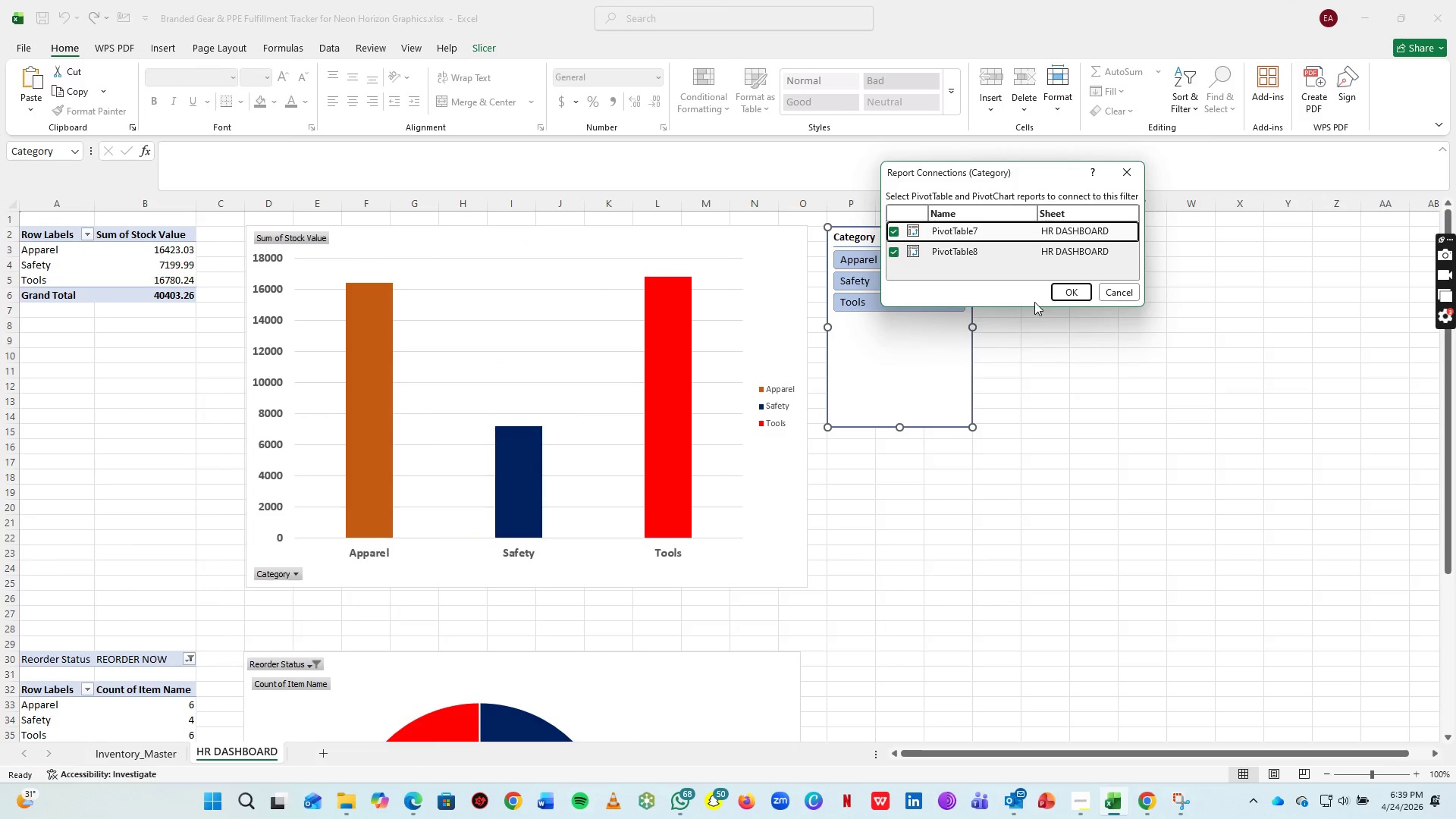 
left_click([1073, 292])
 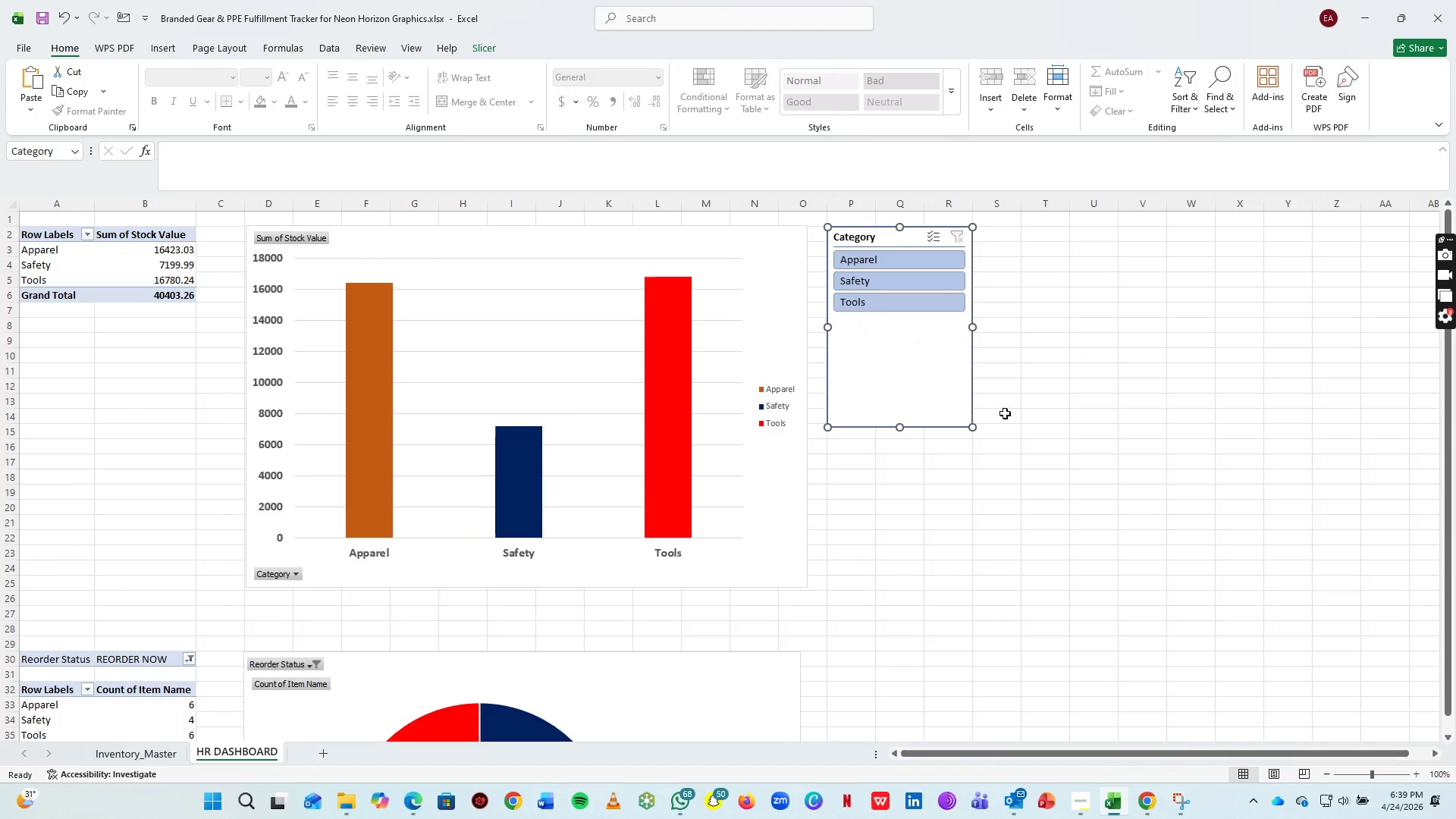 
scroll: coordinate [971, 406], scroll_direction: up, amount: 5.0
 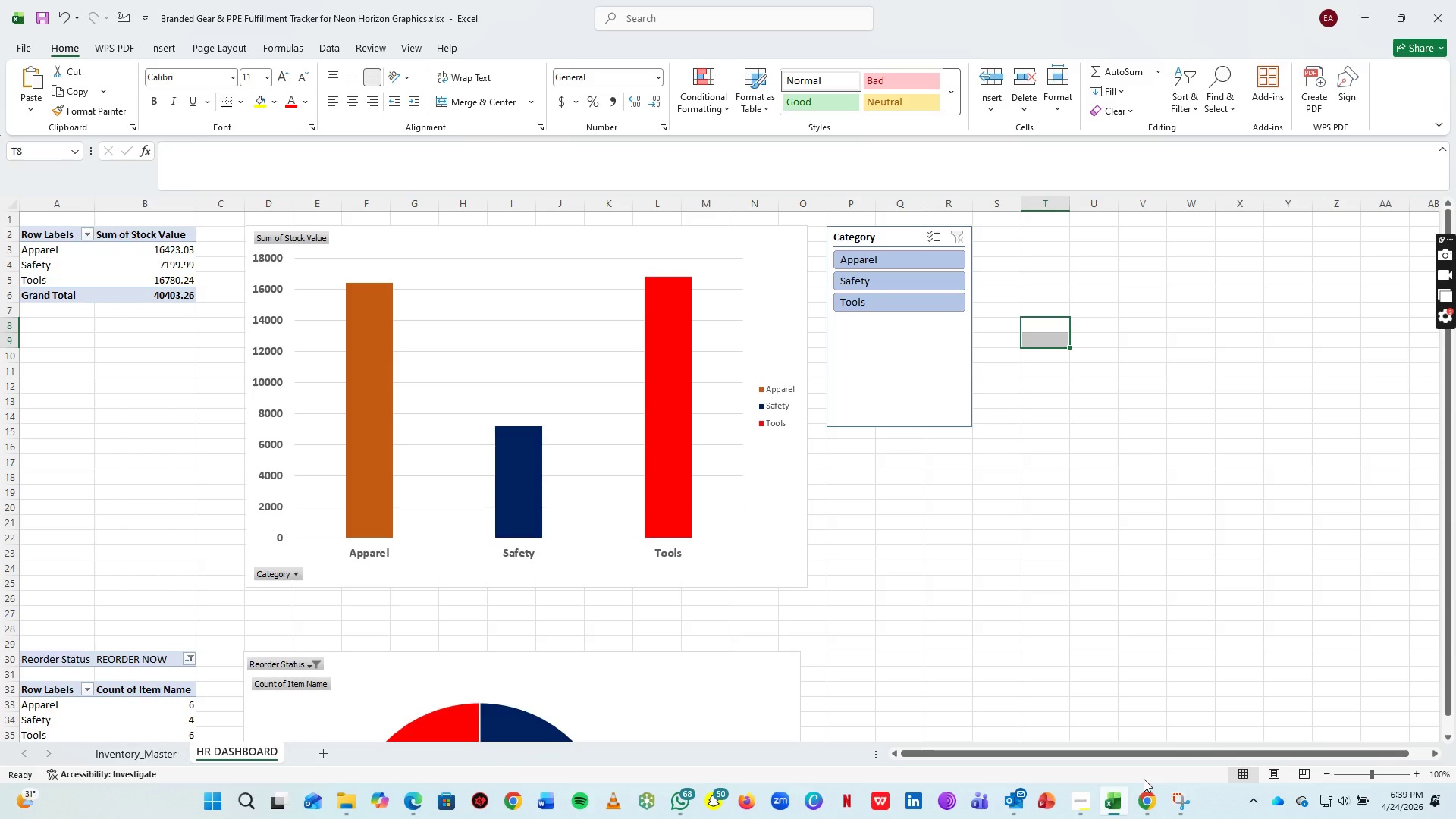 
left_click([1311, 774])
 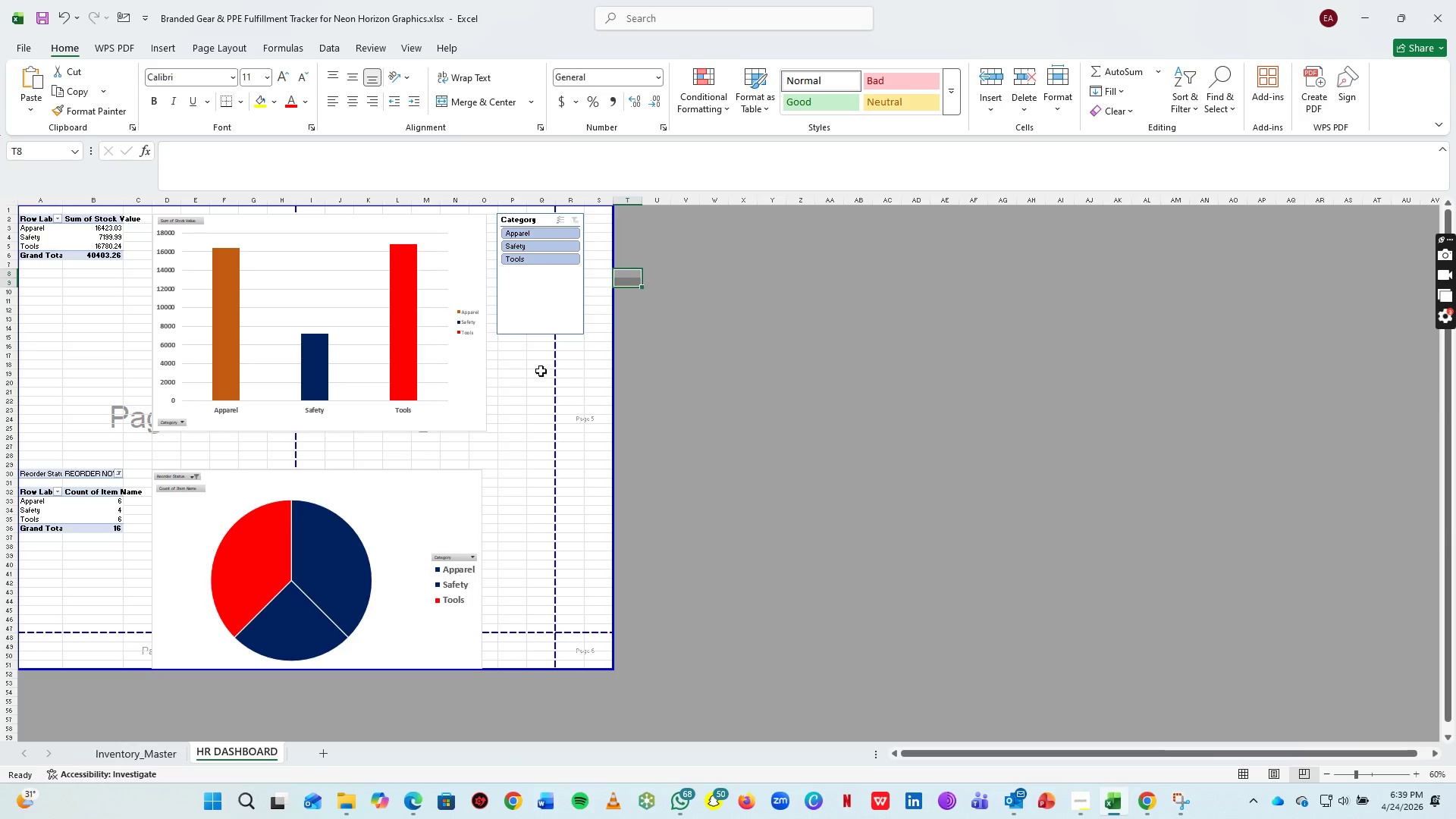 
left_click_drag(start_coordinate=[556, 373], to_coordinate=[647, 389])
 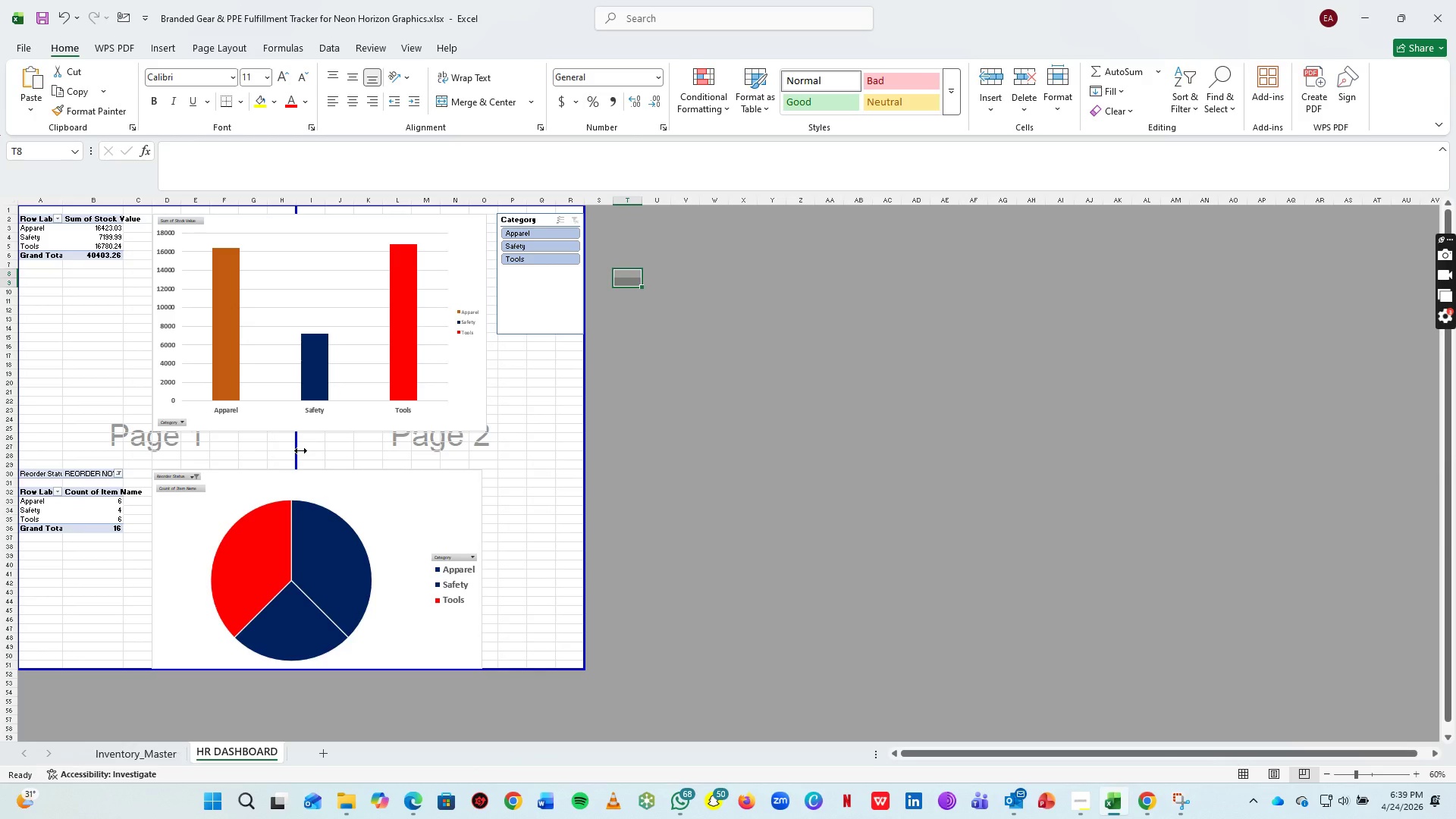 
left_click_drag(start_coordinate=[300, 450], to_coordinate=[614, 468])
 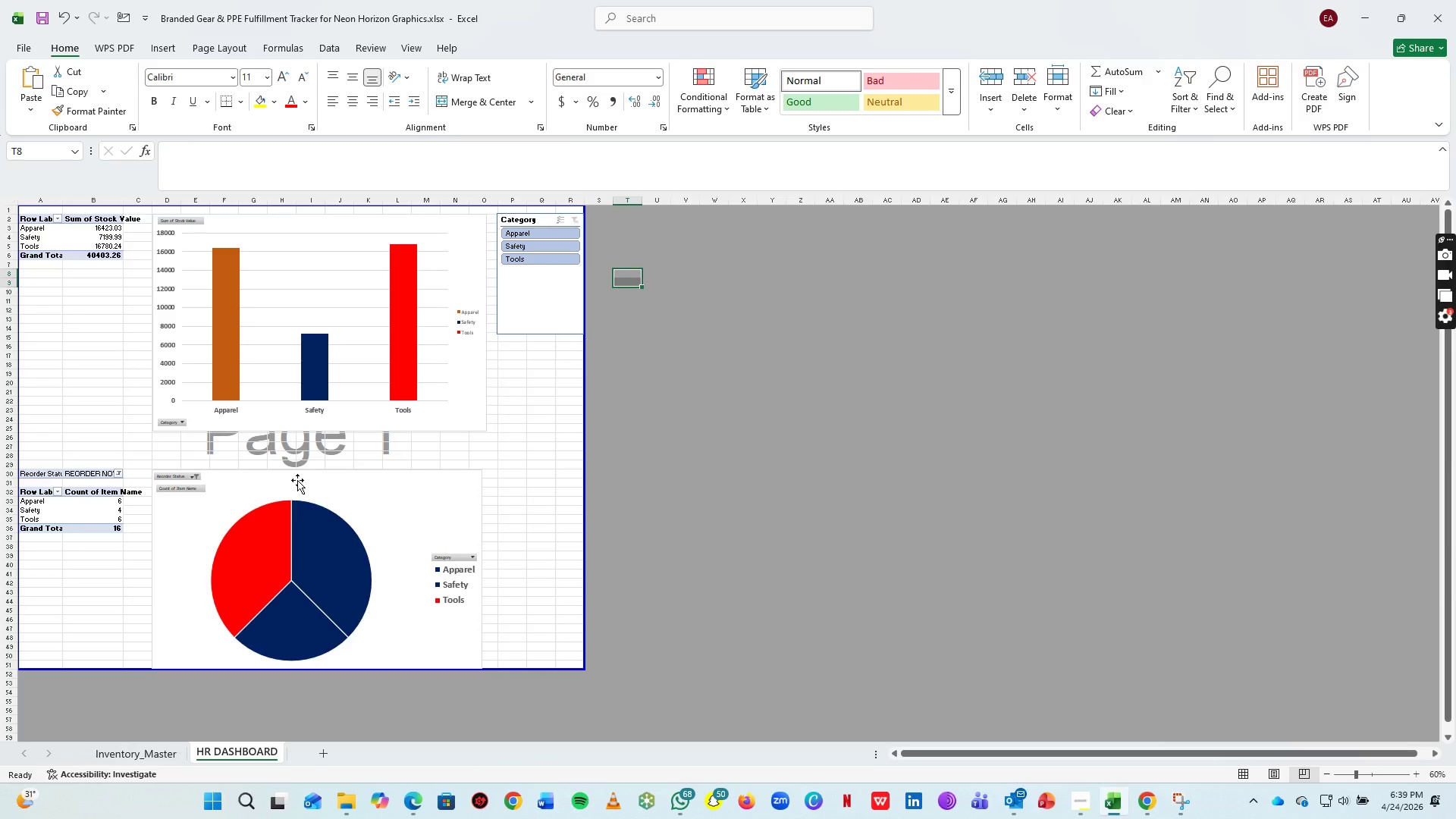 
scroll: coordinate [435, 471], scroll_direction: up, amount: 6.0
 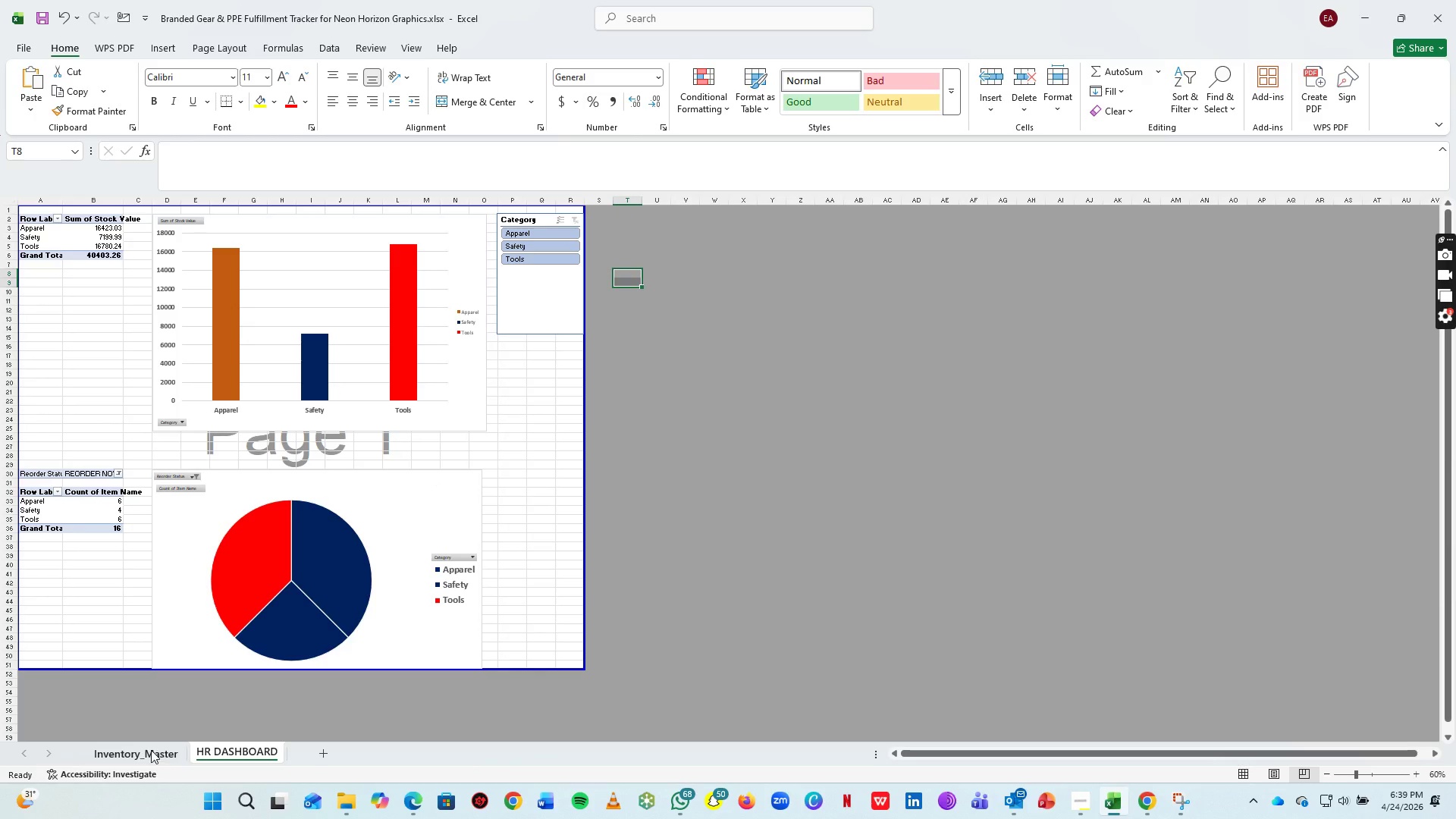 
left_click([151, 750])
 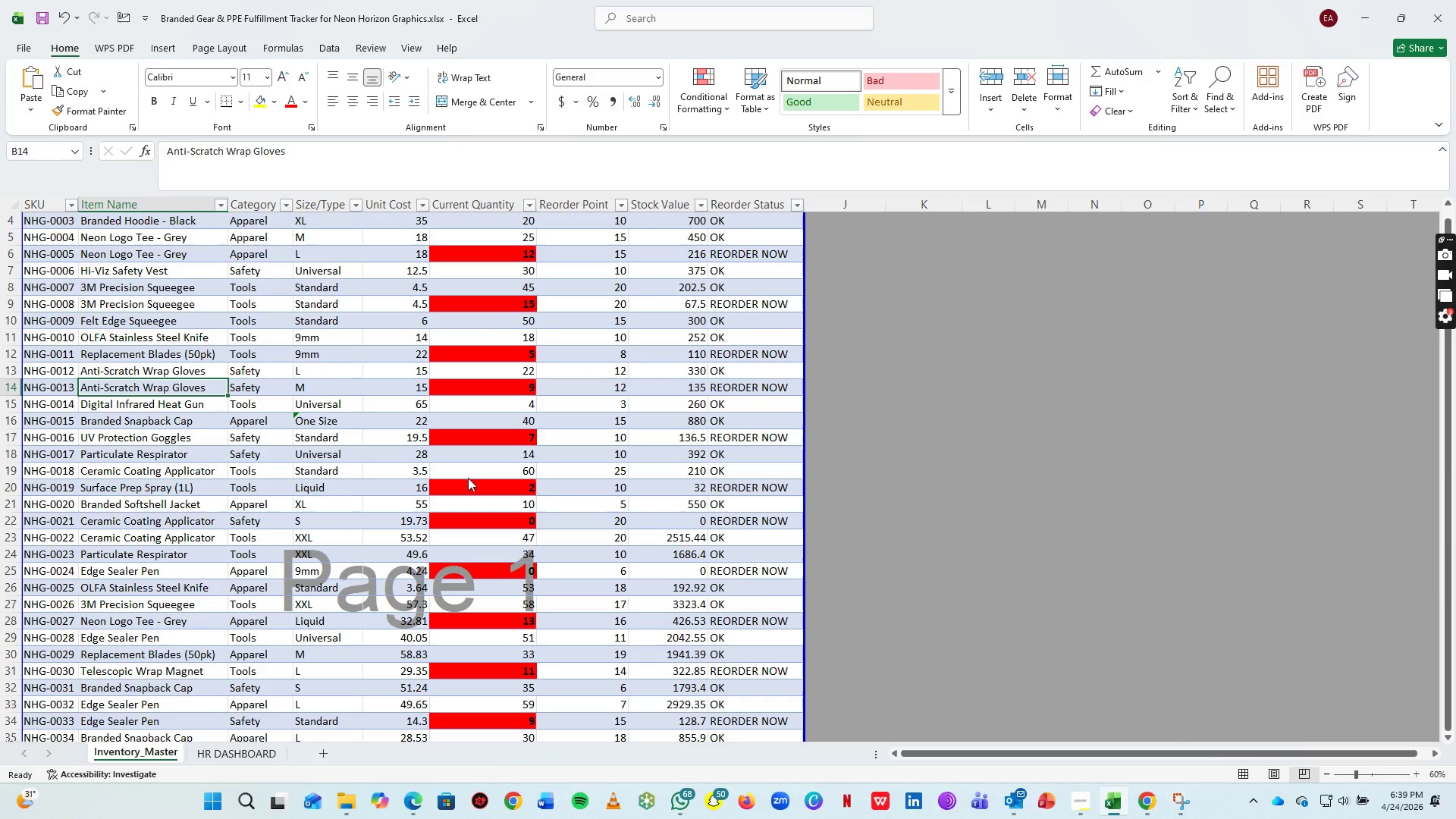 
scroll: coordinate [469, 477], scroll_direction: down, amount: 1.0
 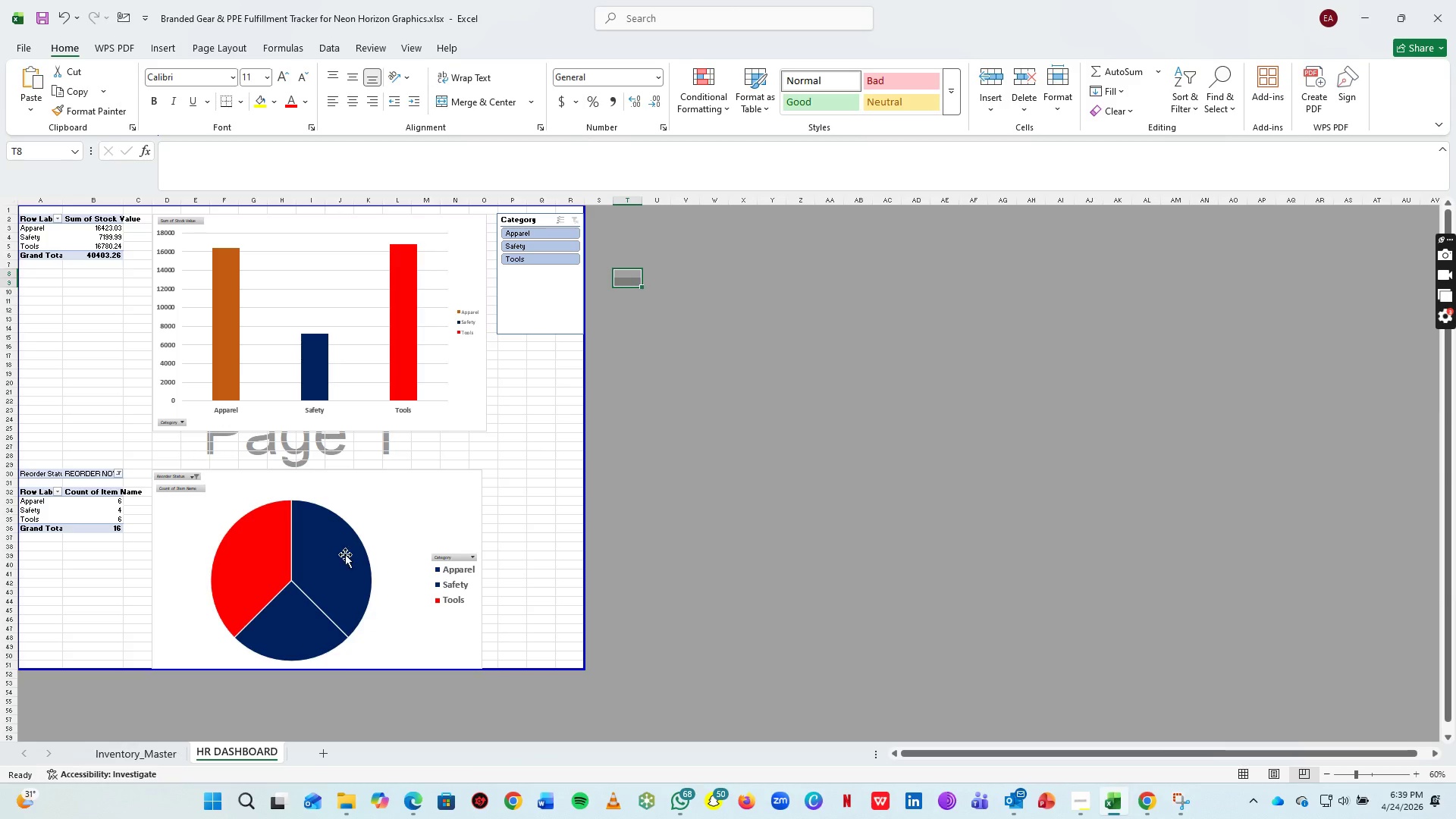 
scroll: coordinate [438, 544], scroll_direction: up, amount: 1.0
 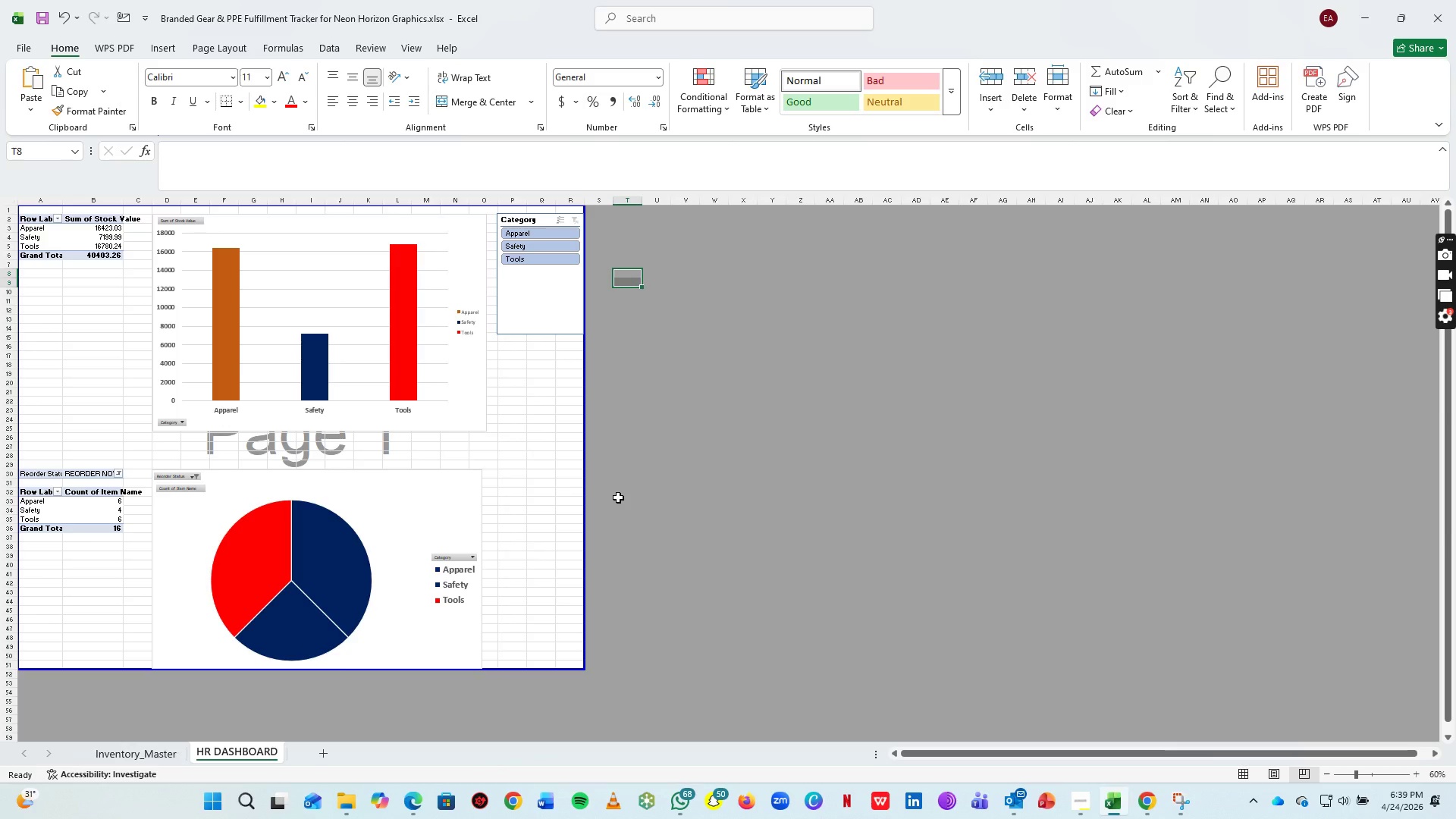 
key(Control+S)
 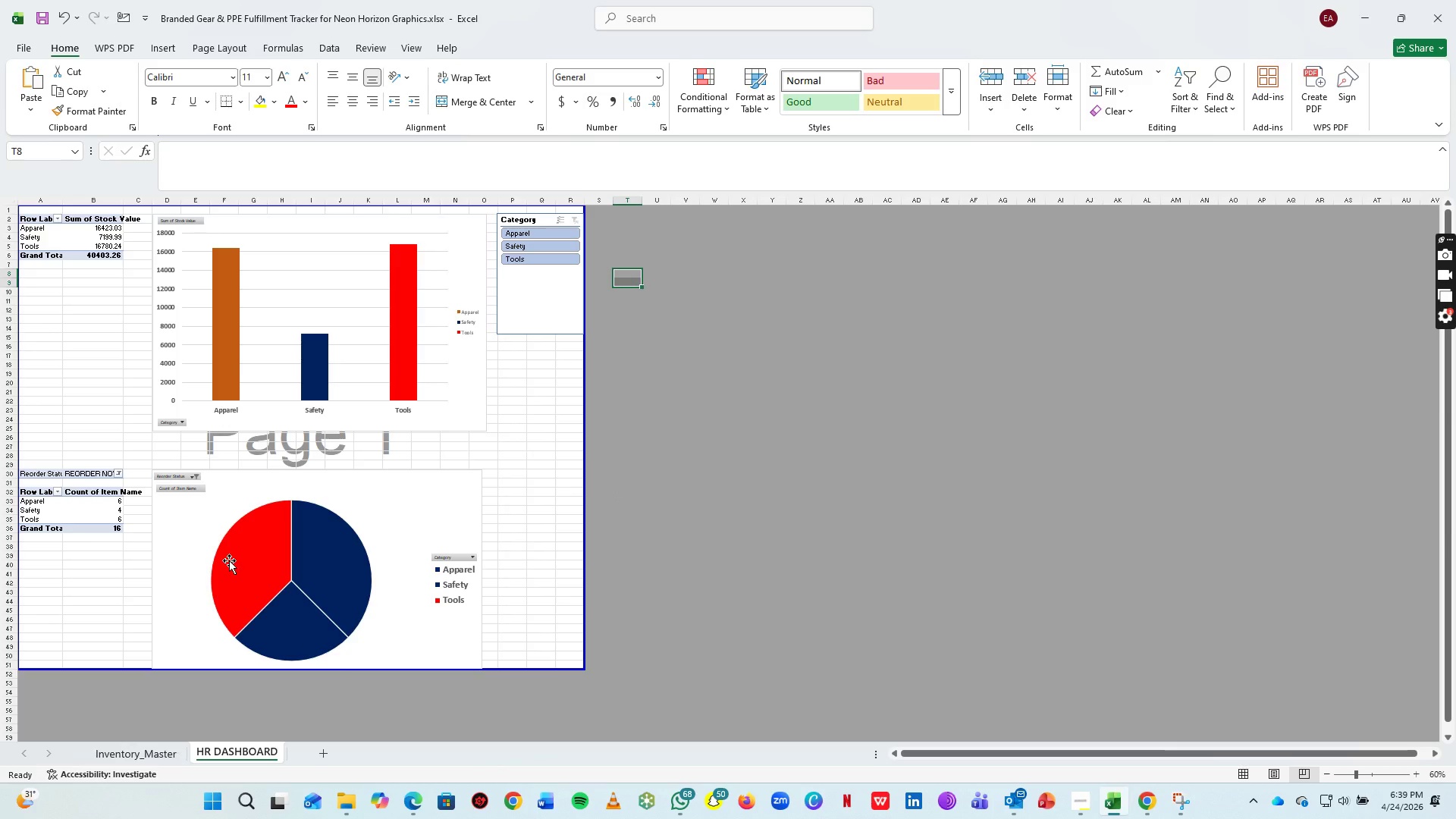 
hold_key(key=ControlLeft, duration=0.84)
scroll: coordinate [421, 426], scroll_direction: up, amount: 9.0
 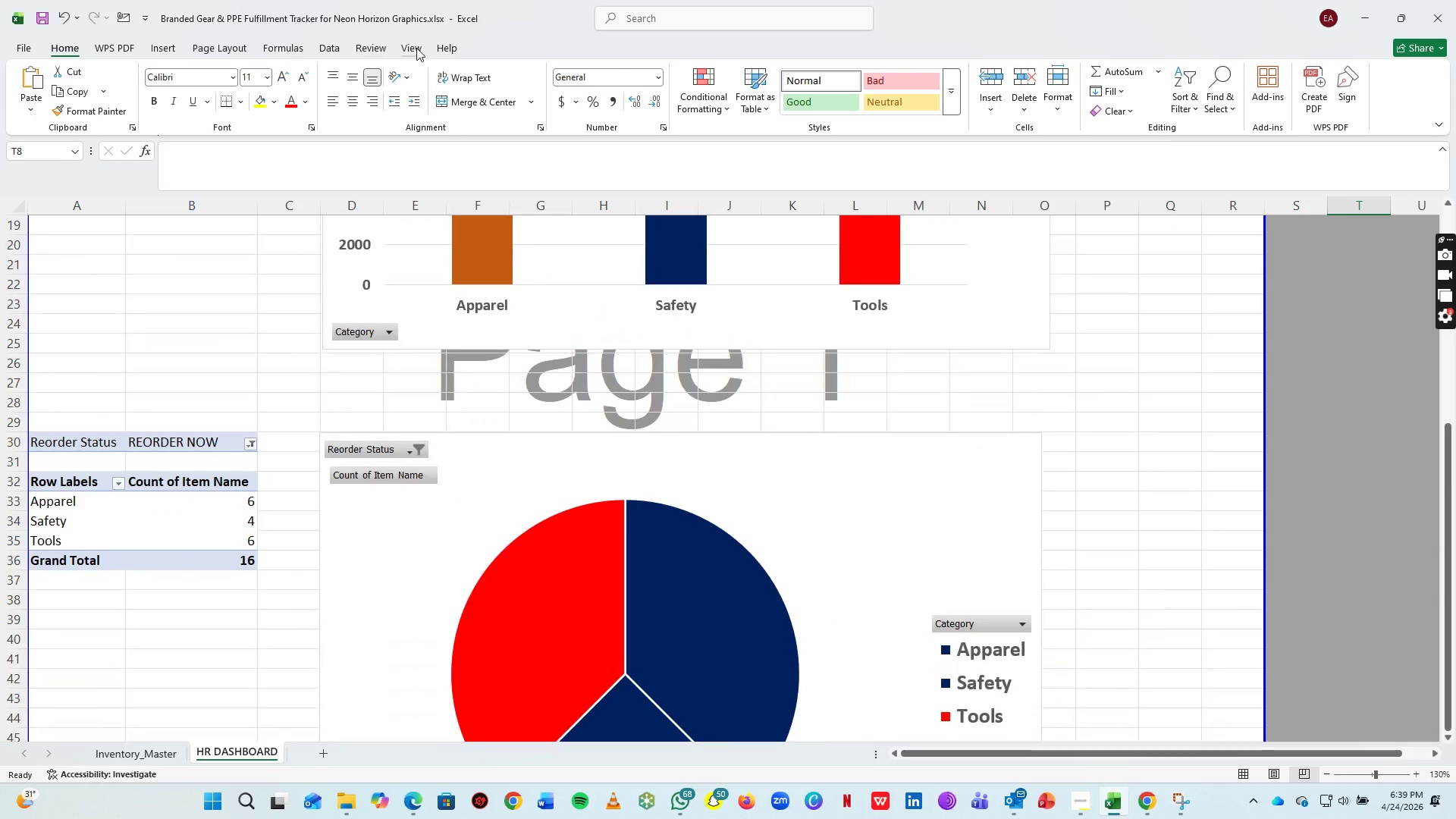 
left_click([419, 46])
 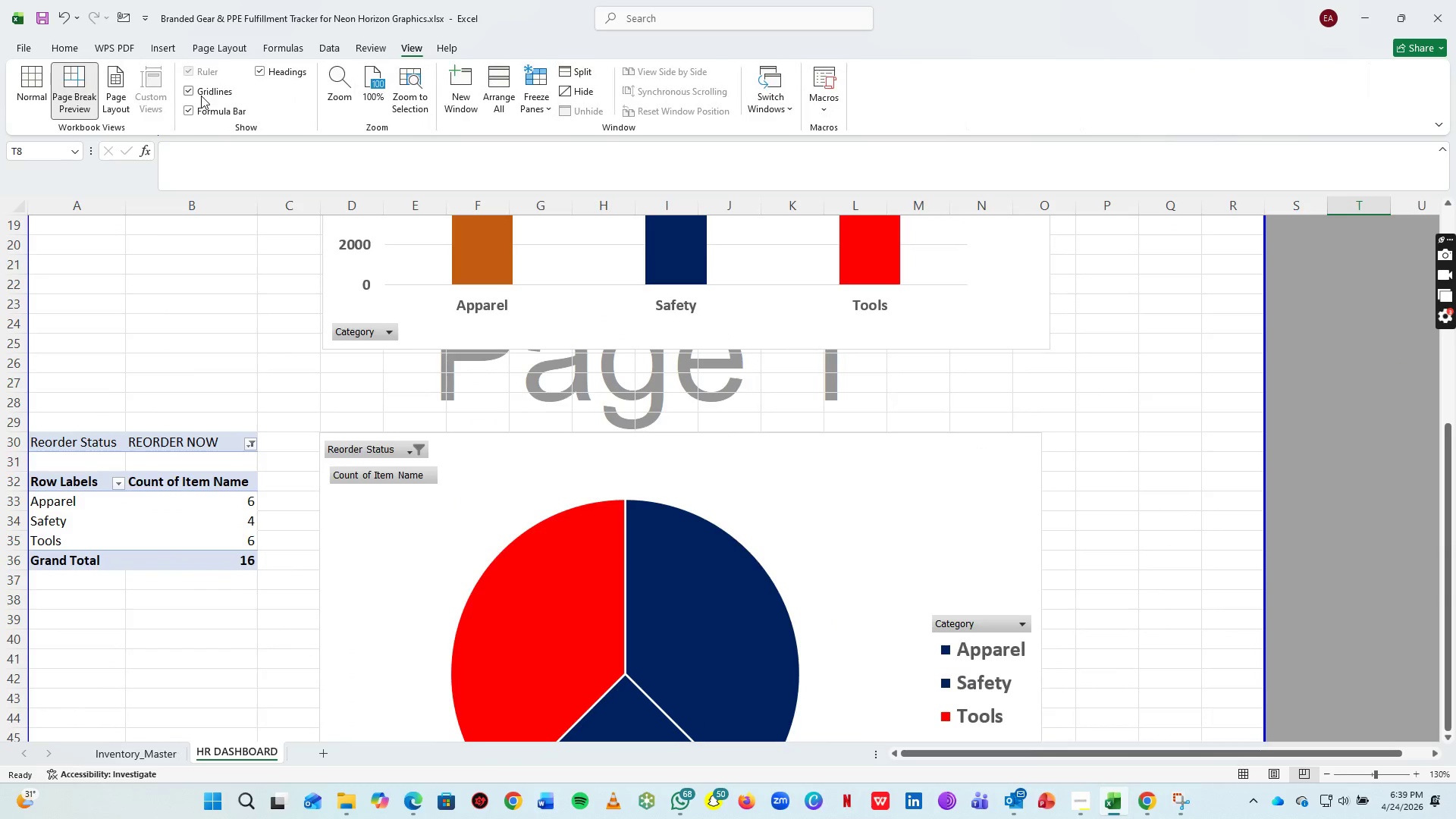 
left_click([200, 94])
 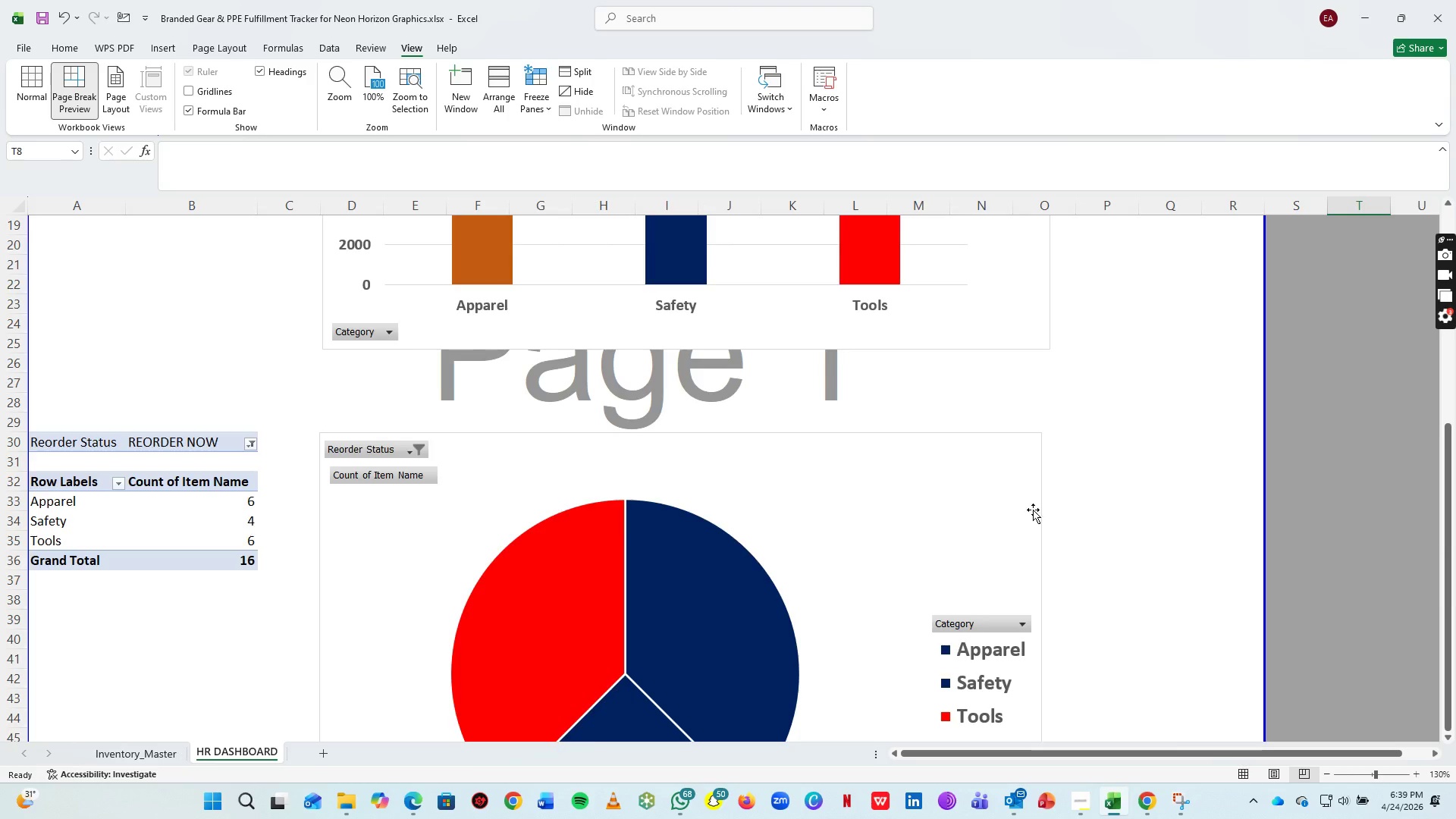 
scroll: coordinate [1040, 507], scroll_direction: up, amount: 9.0
 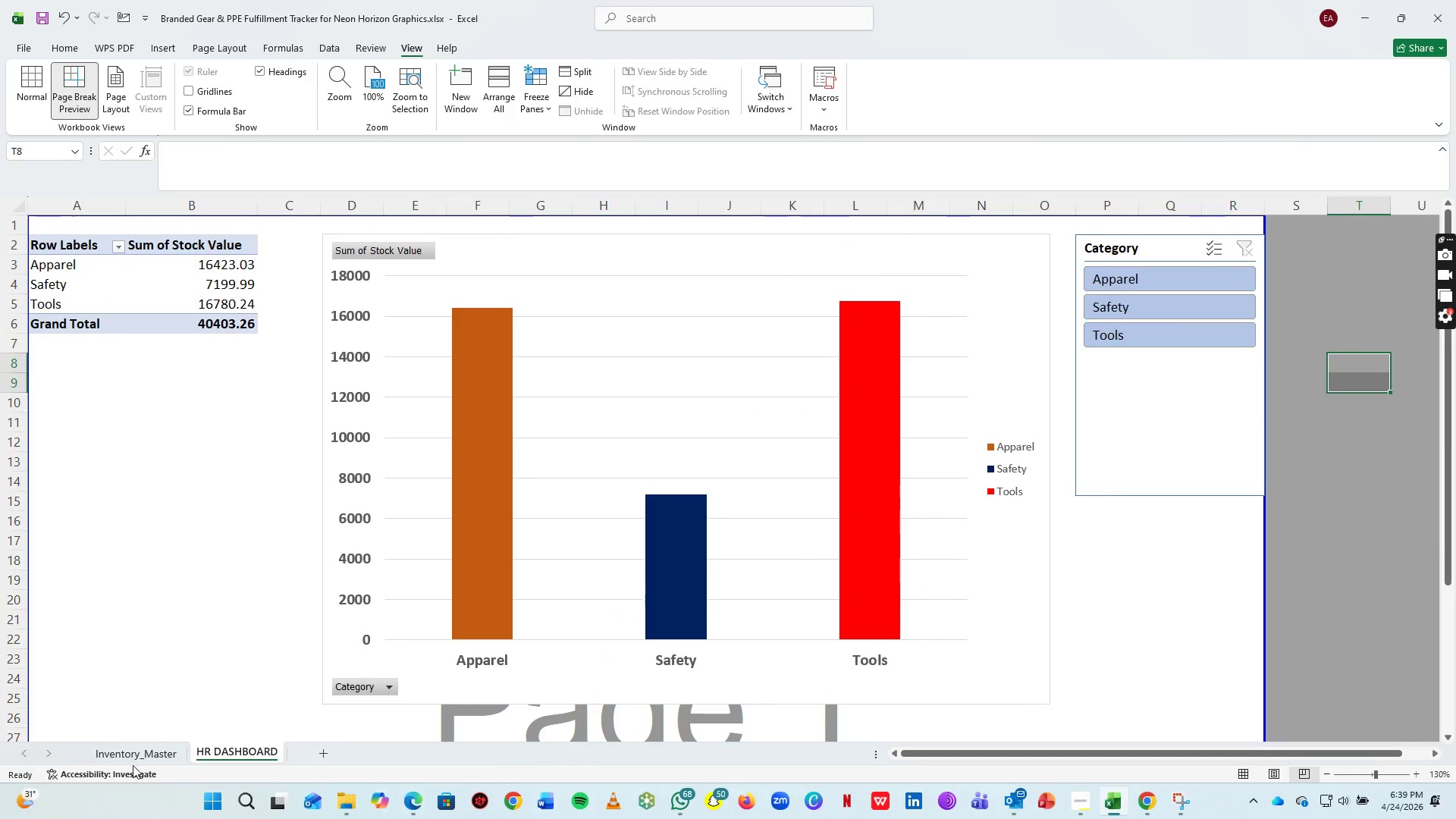 
hold_key(key=ControlLeft, duration=1.5)
left_click([105, 749])
 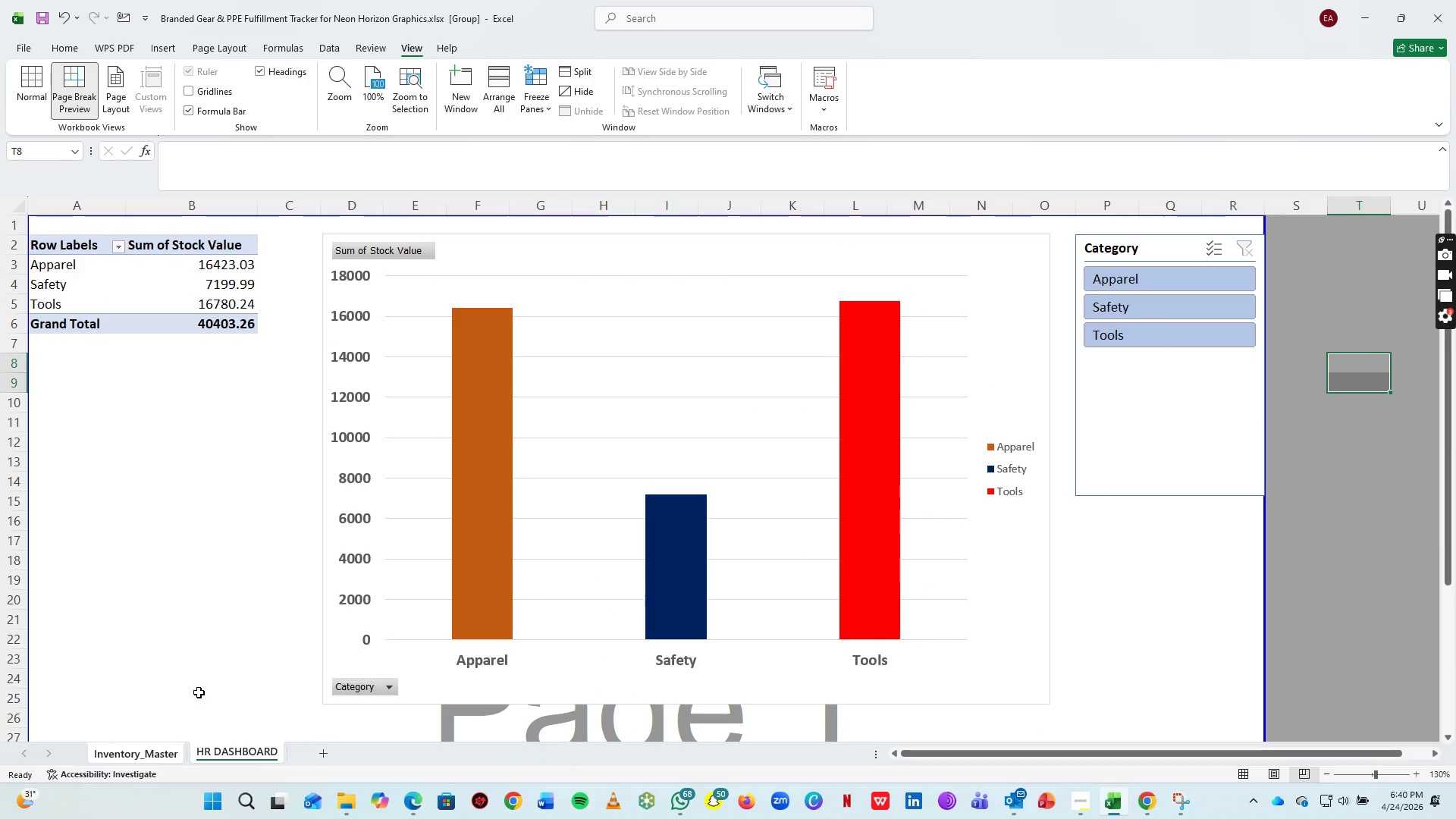 
key(Control+P)
 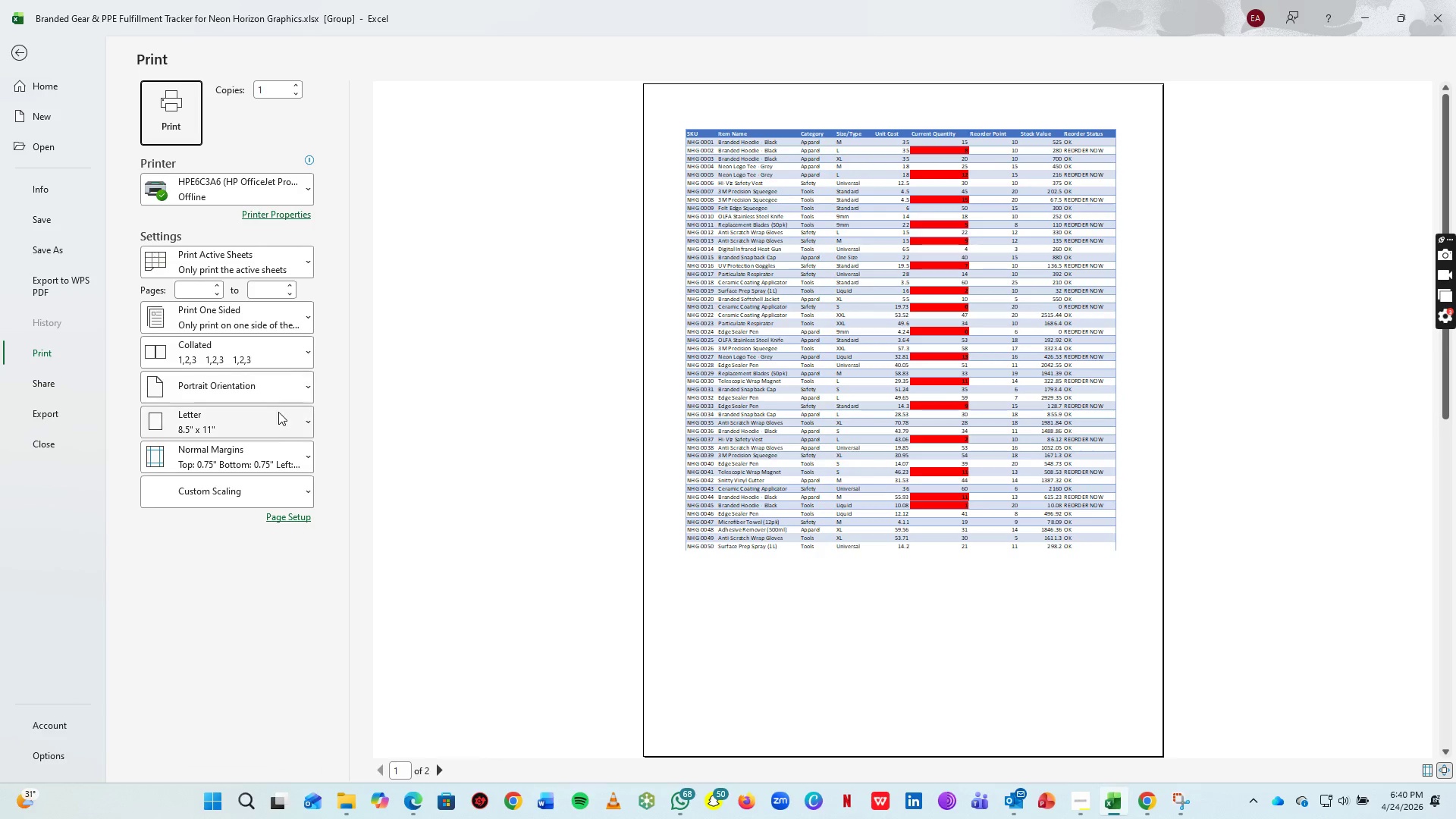 
wait(5.77)
 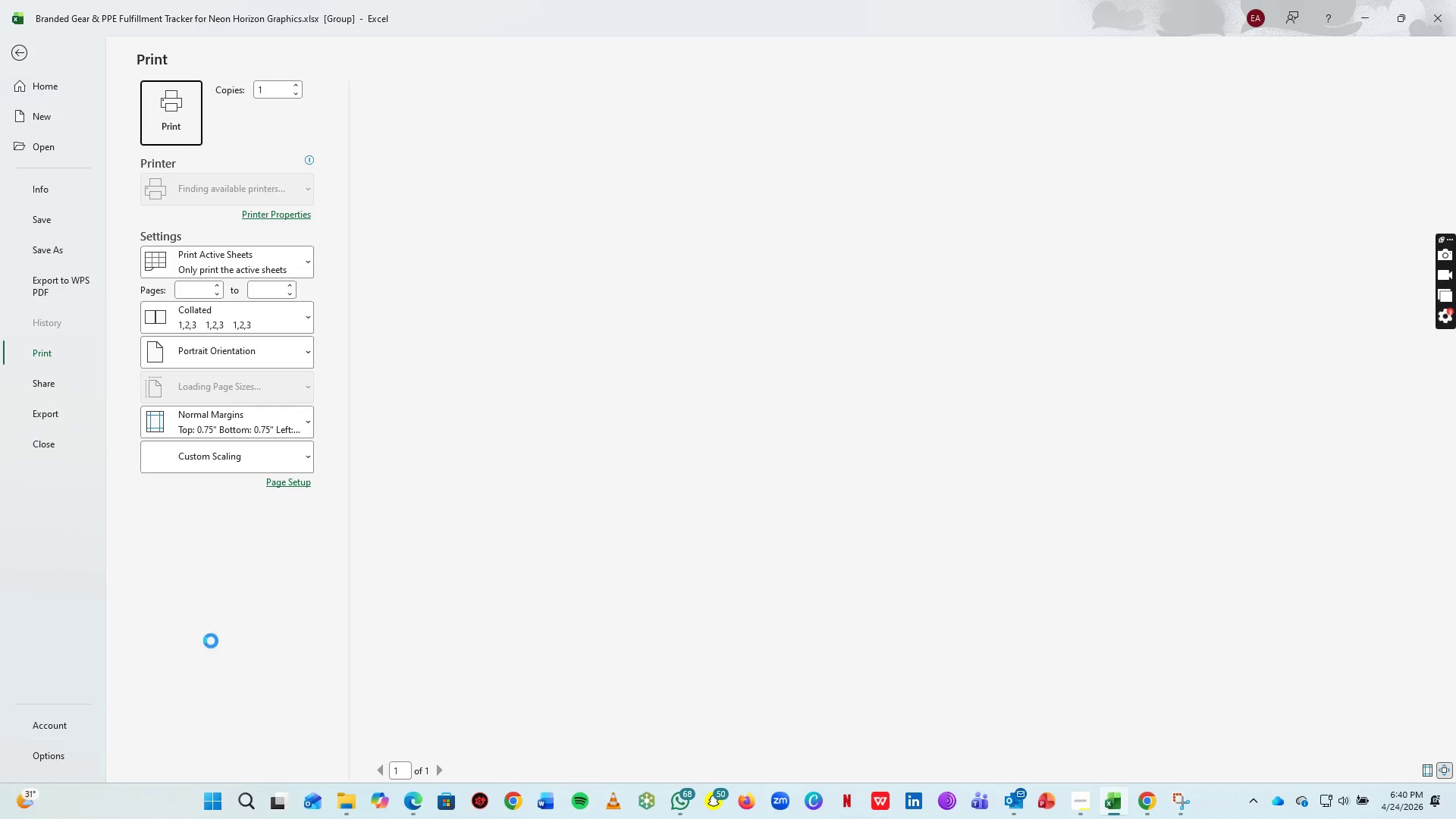 
left_click([290, 425])
 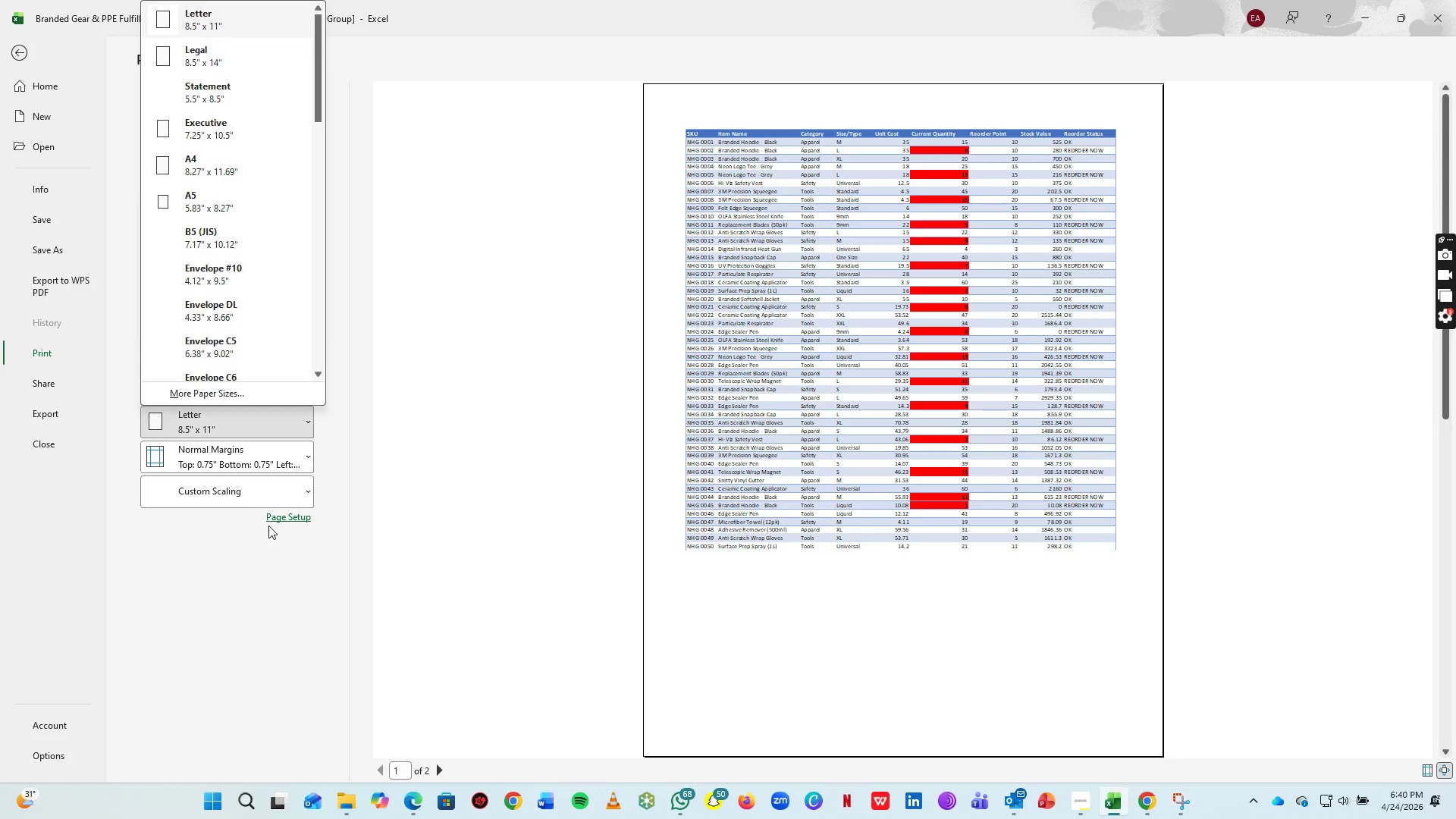 
left_click([282, 516])
 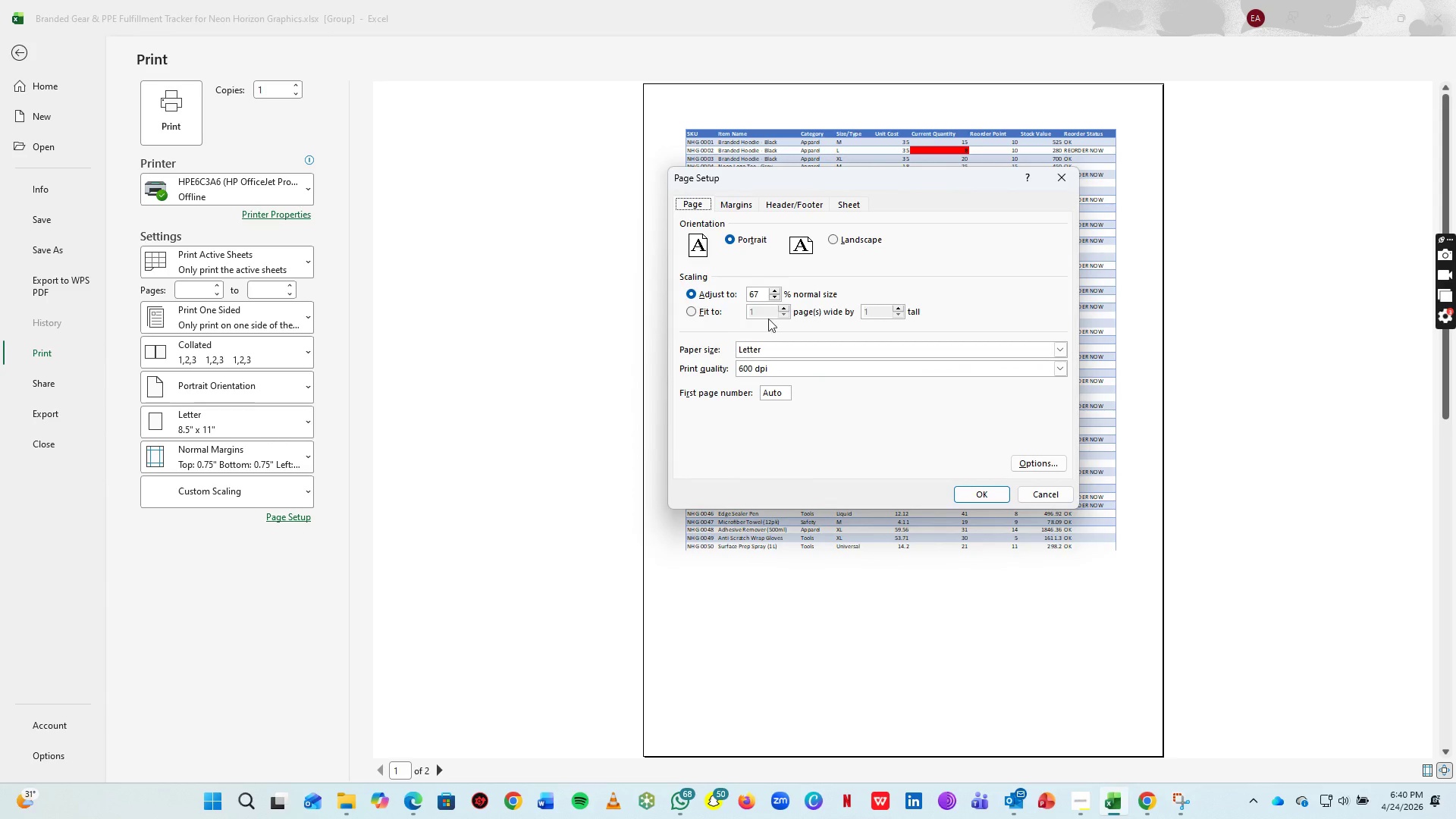 
left_click([714, 307])
 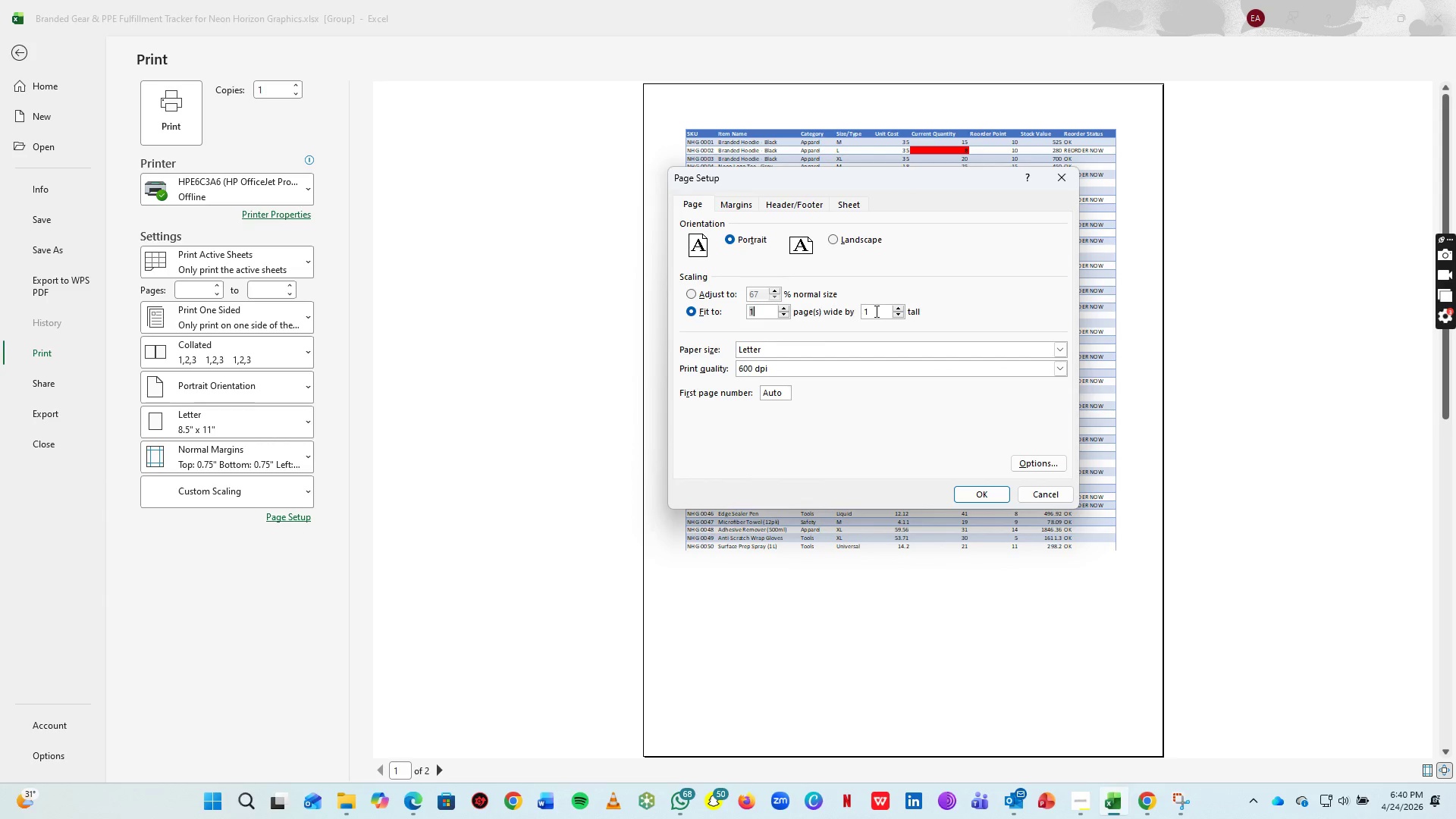 
left_click([876, 311])
 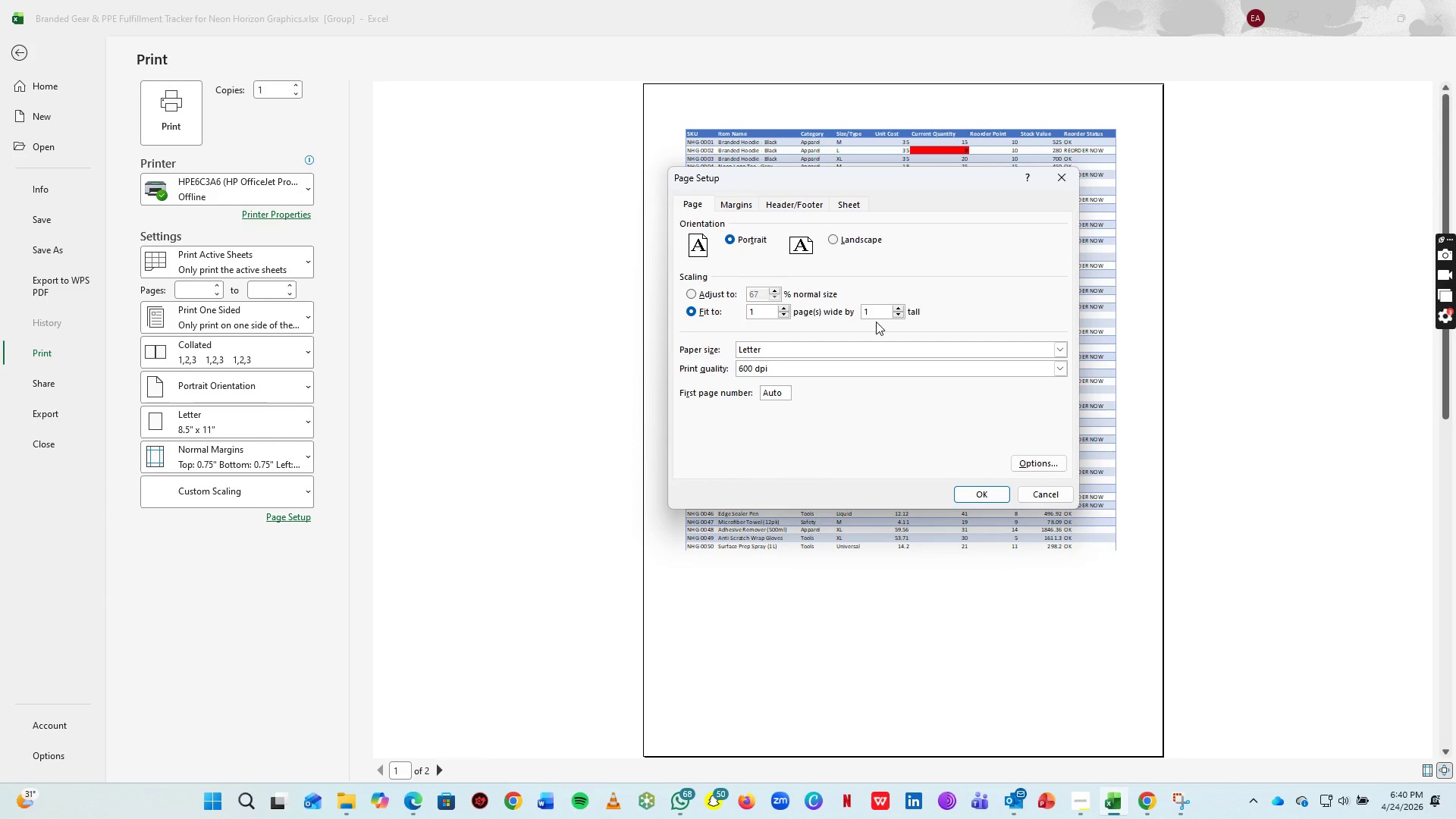 
key(0)
 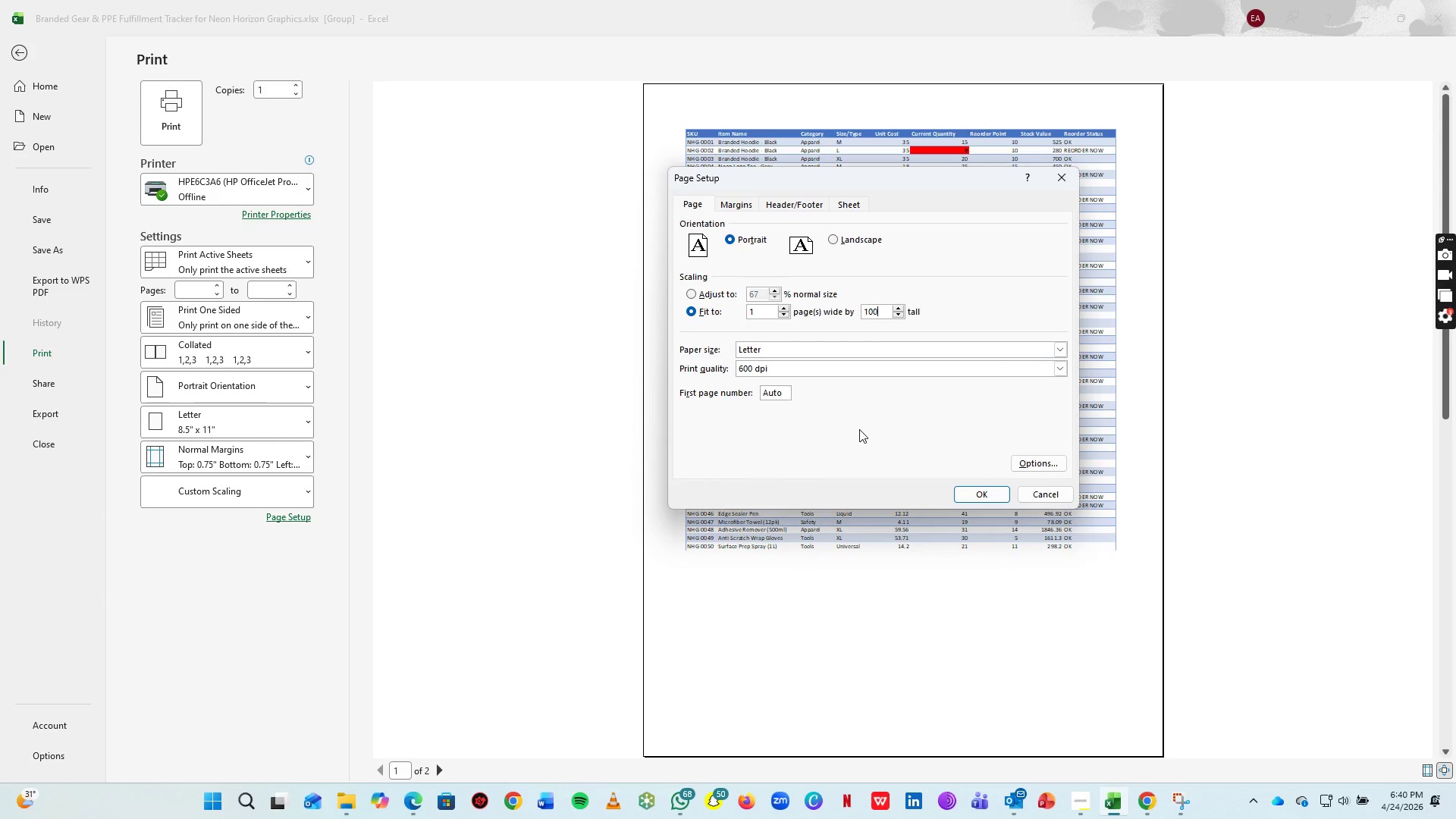 
type(000)
 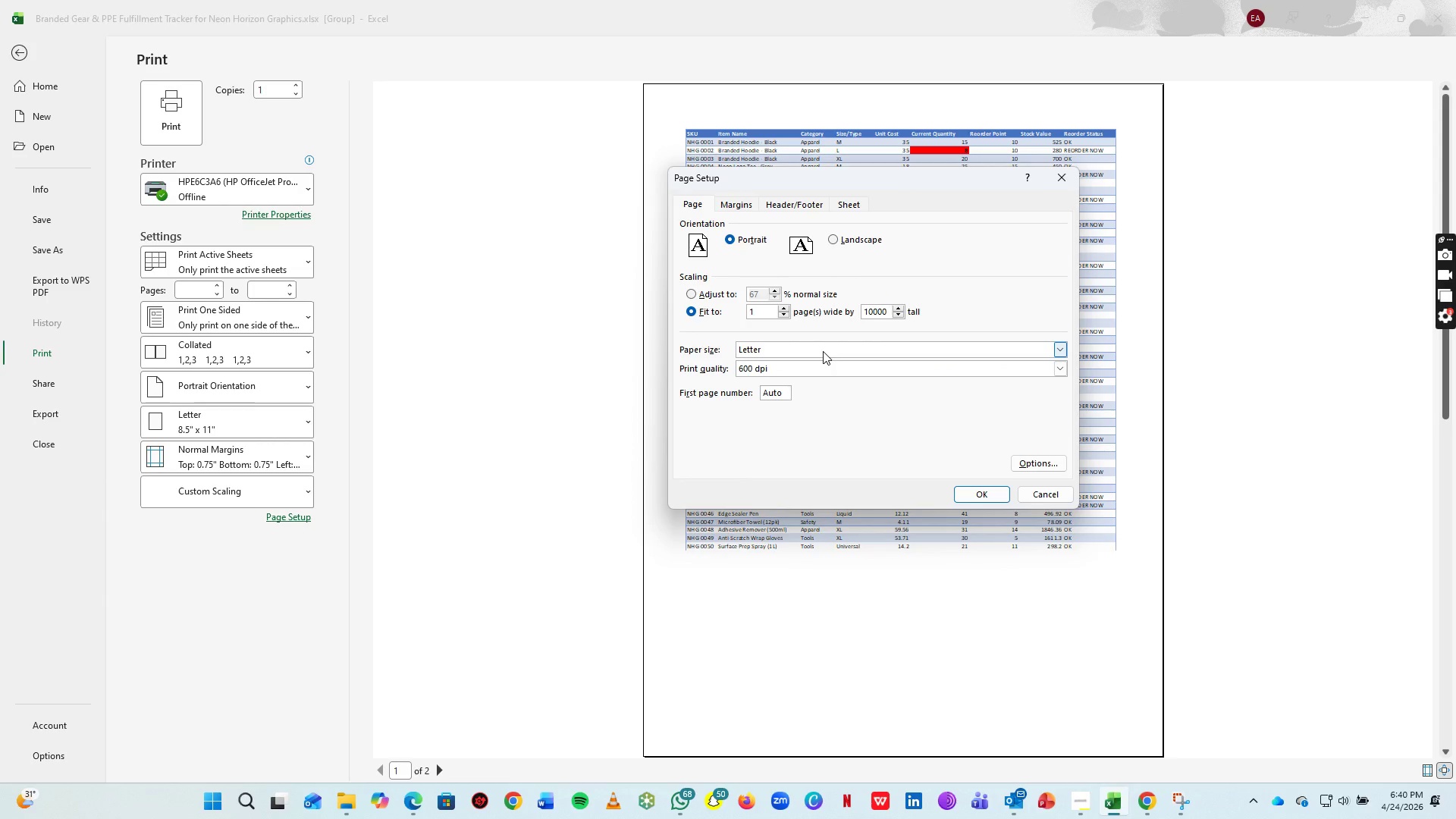 
left_click([823, 351])
 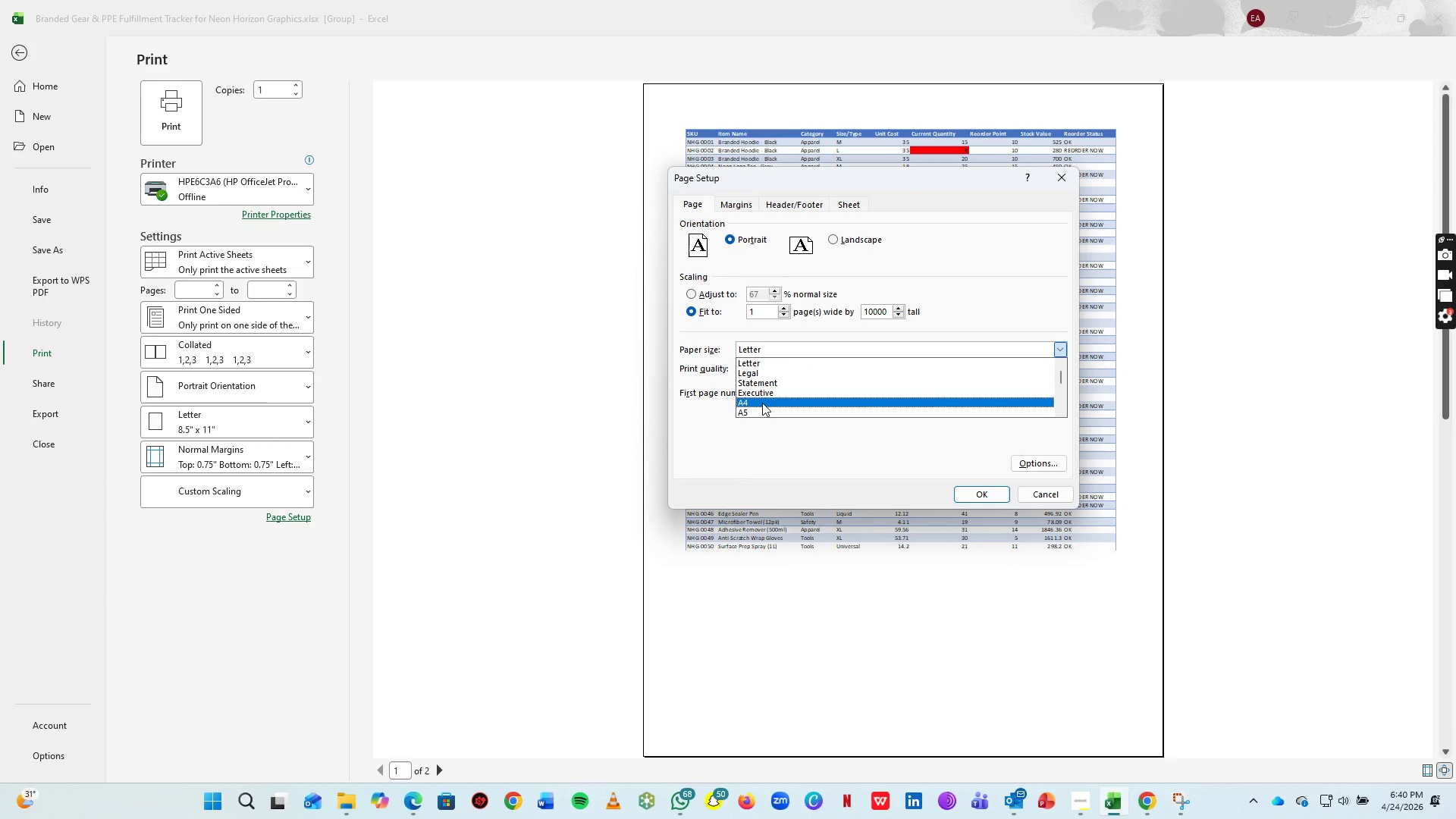 
left_click([762, 403])
 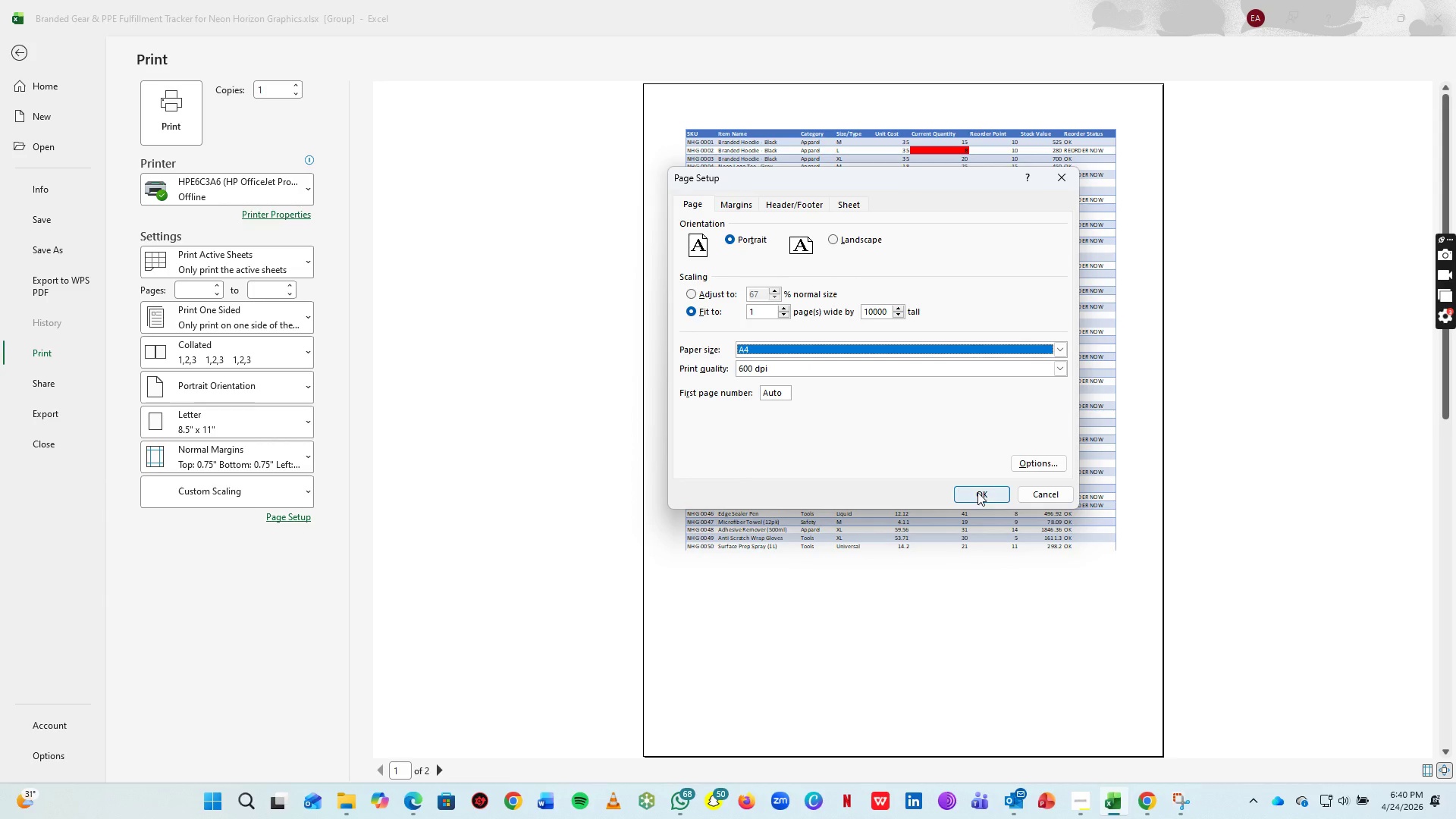 
left_click([980, 494])
 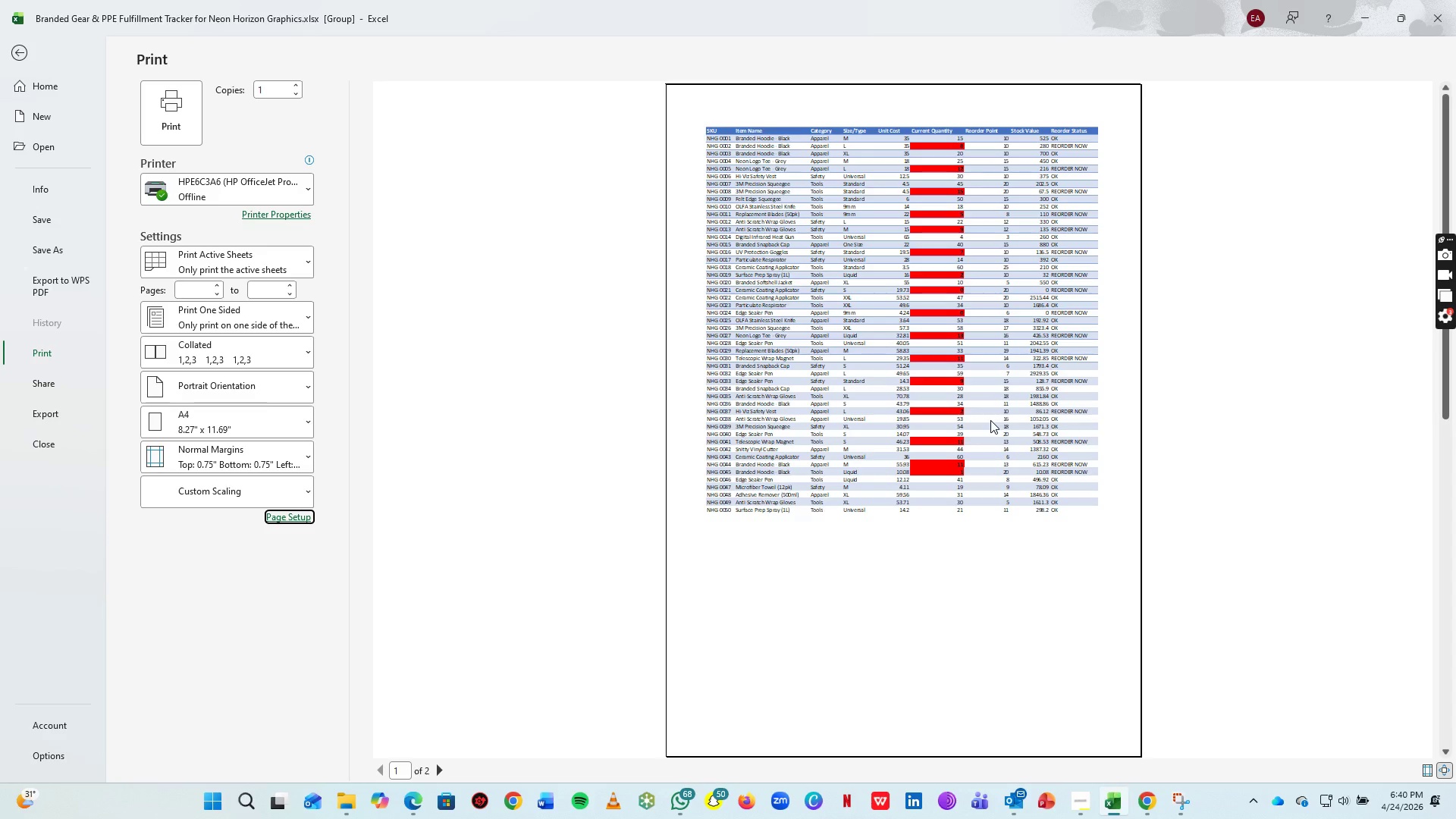 
wait(5.23)
 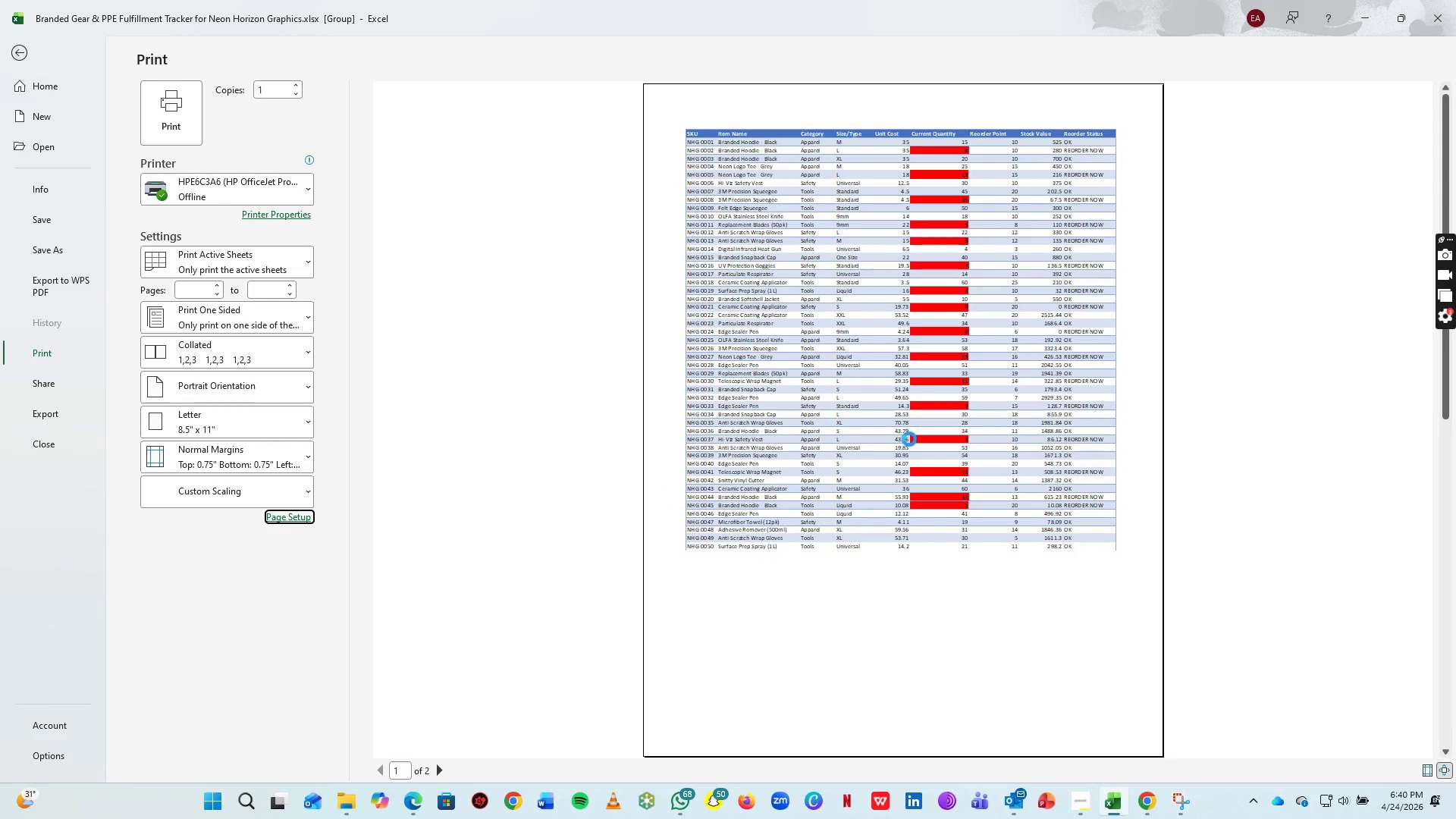 
scroll: coordinate [937, 501], scroll_direction: down, amount: 1.0
 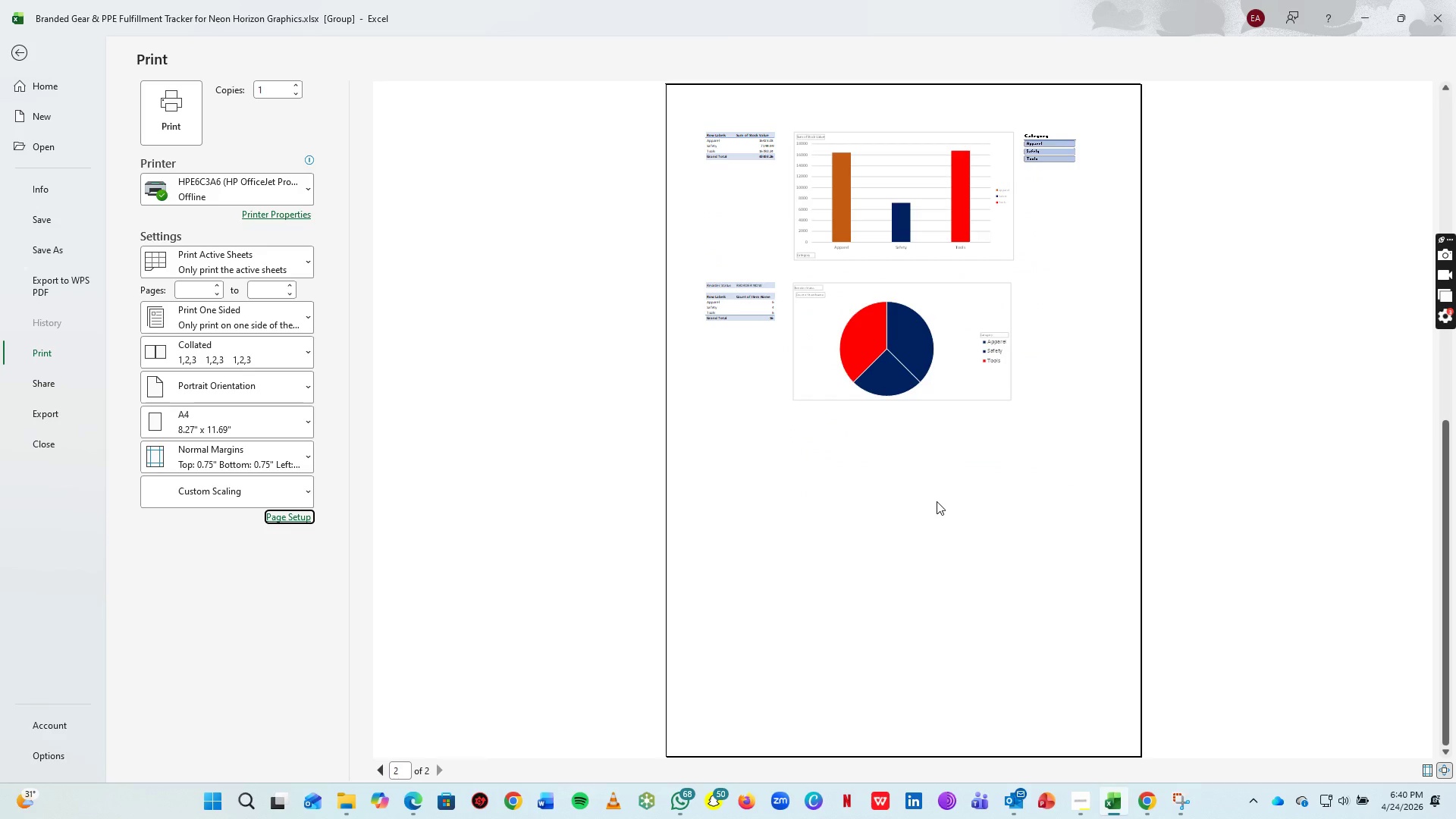 
scroll: coordinate [937, 501], scroll_direction: up, amount: 2.0
 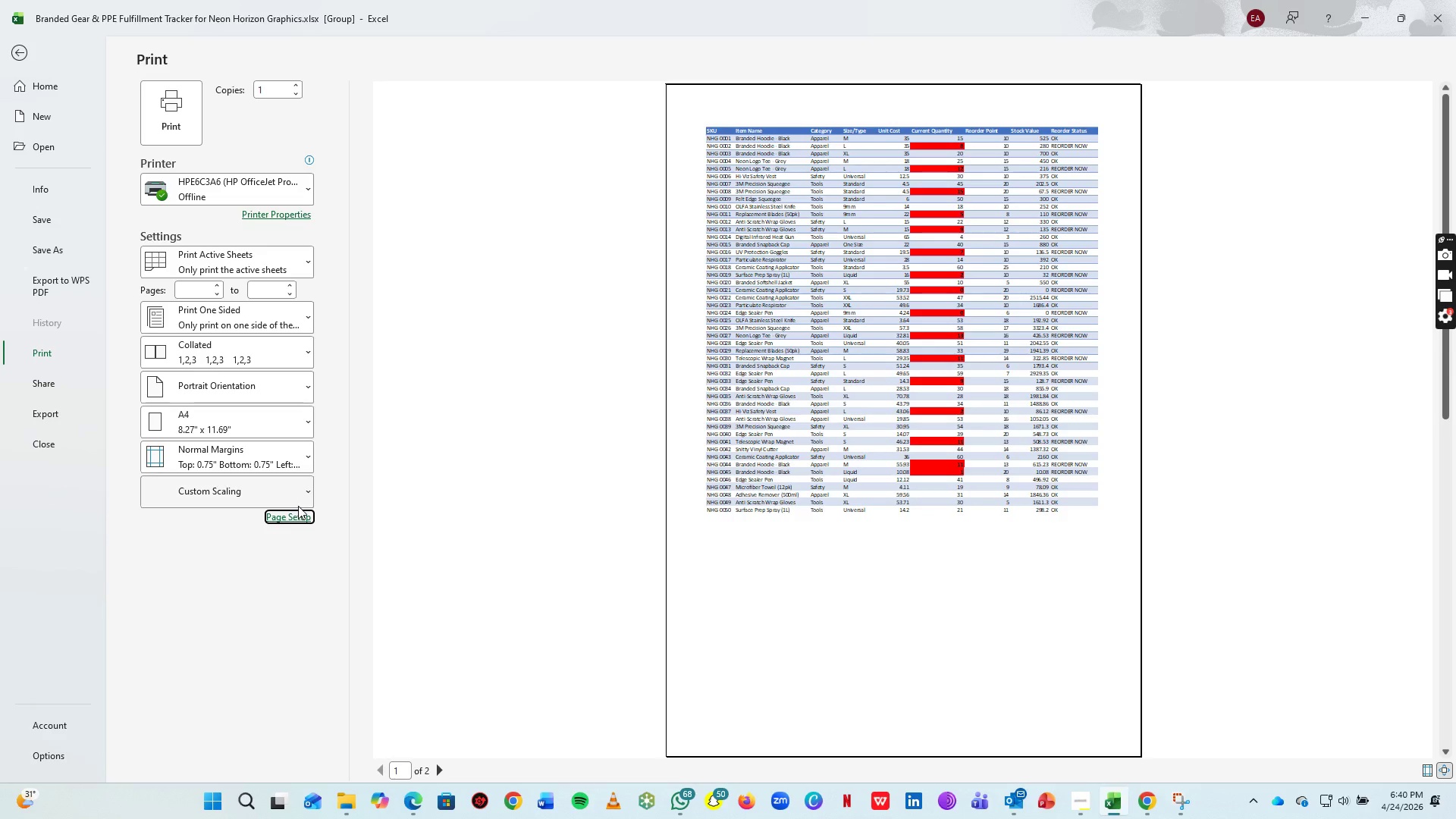 
left_click([298, 518])
 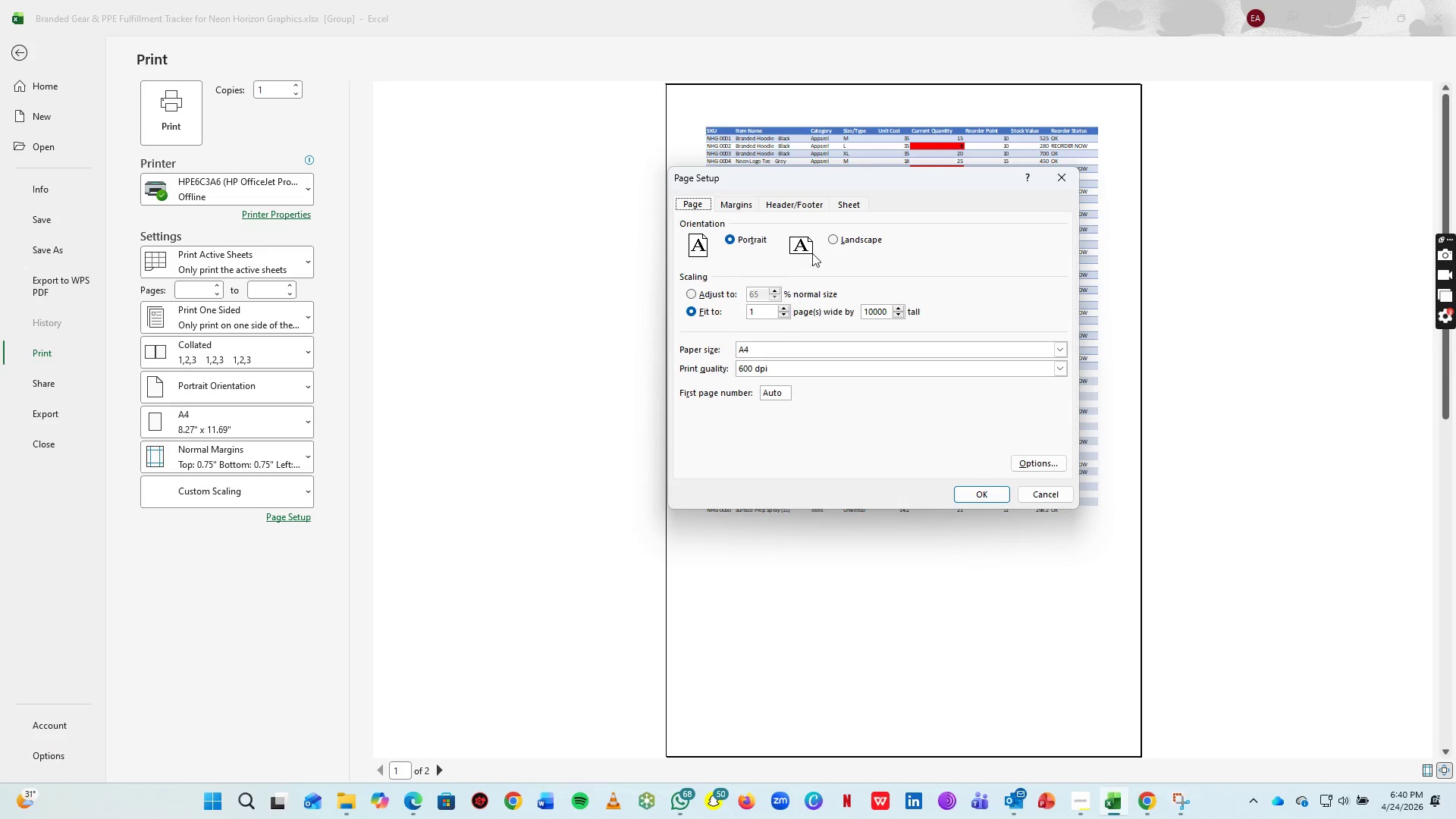 
left_click([846, 237])
 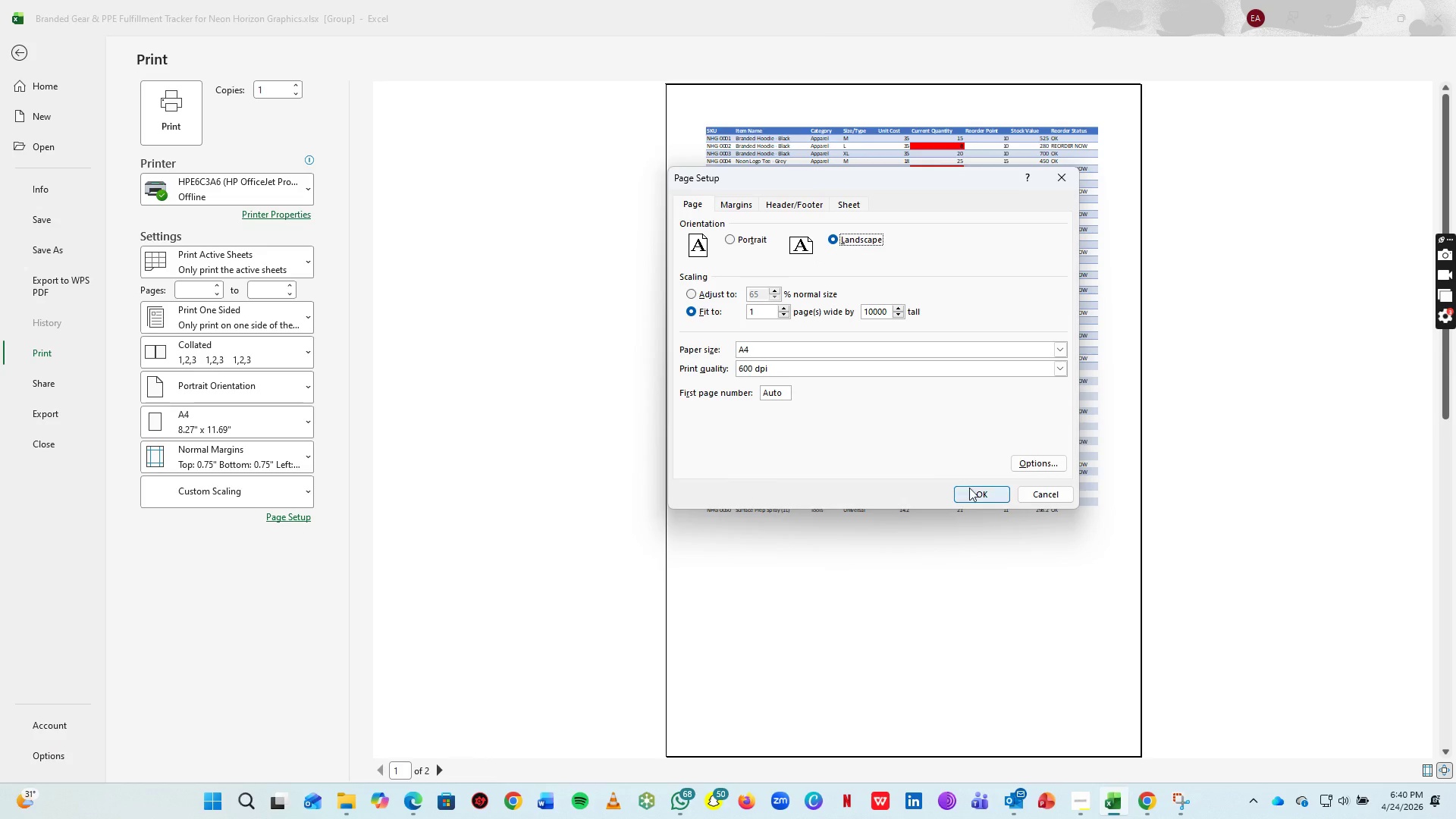 
left_click([973, 493])
 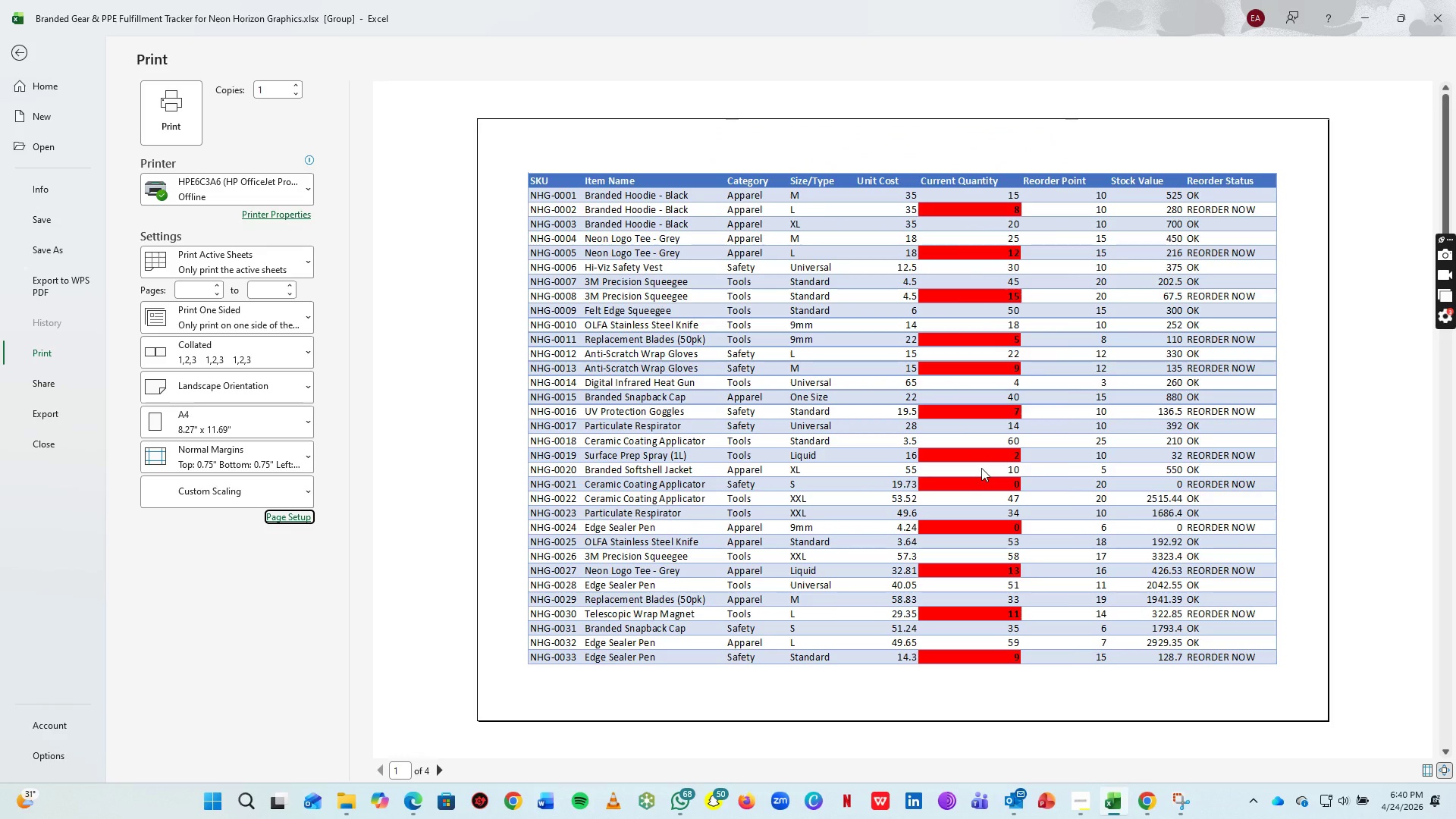 
scroll: coordinate [983, 475], scroll_direction: down, amount: 4.0
 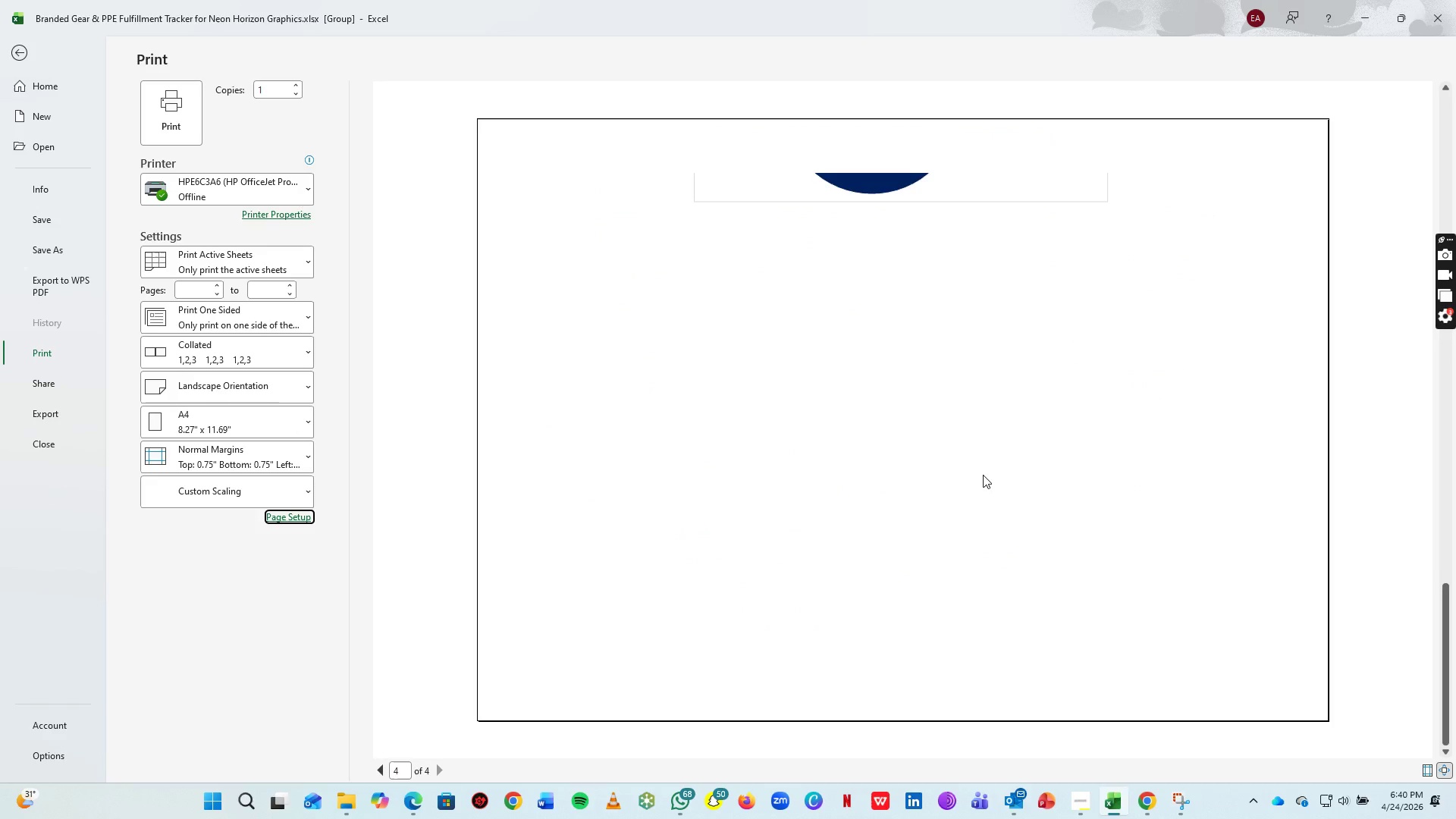 
scroll: coordinate [983, 475], scroll_direction: up, amount: 1.0
 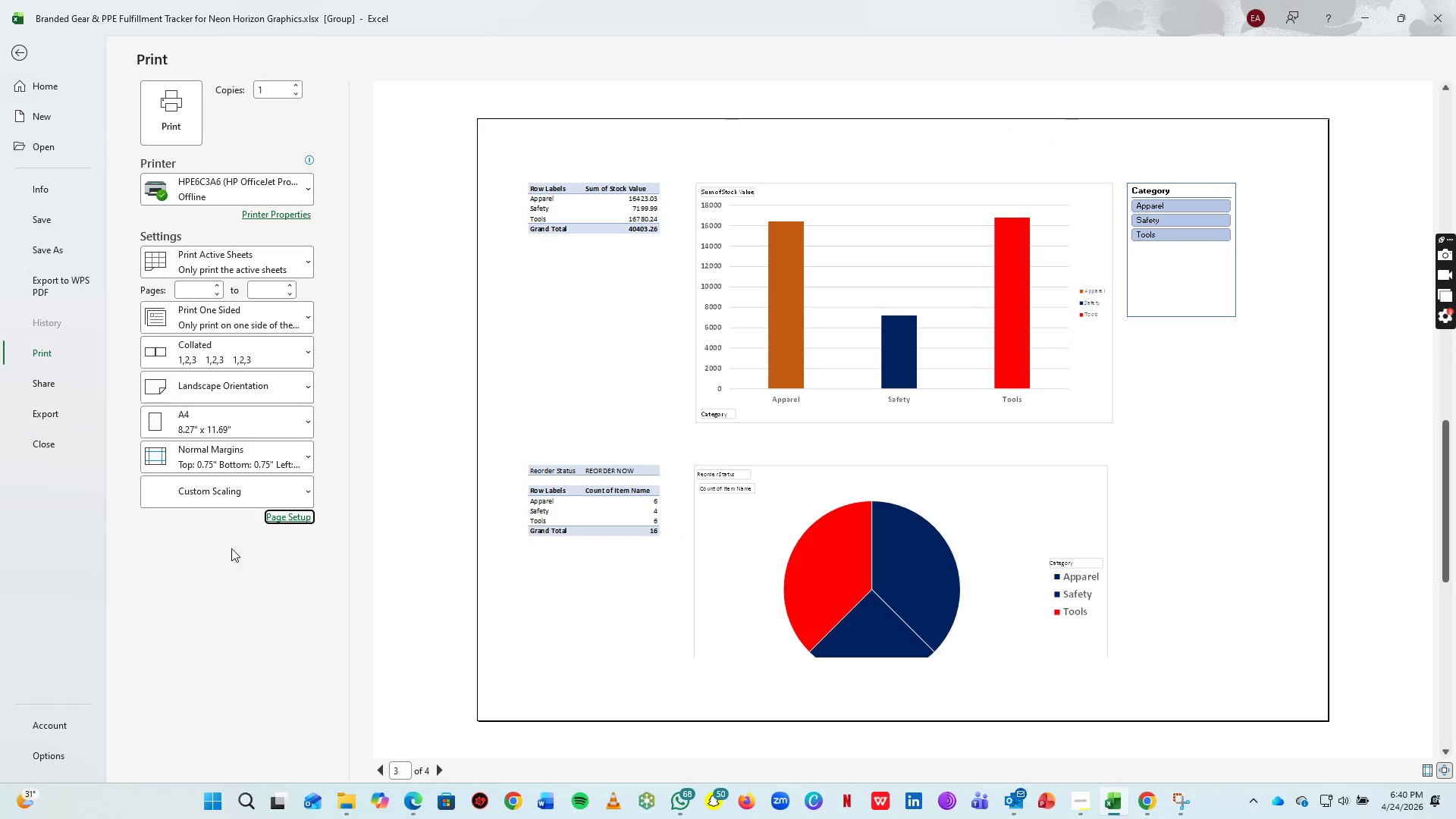 
left_click([20, 55])
 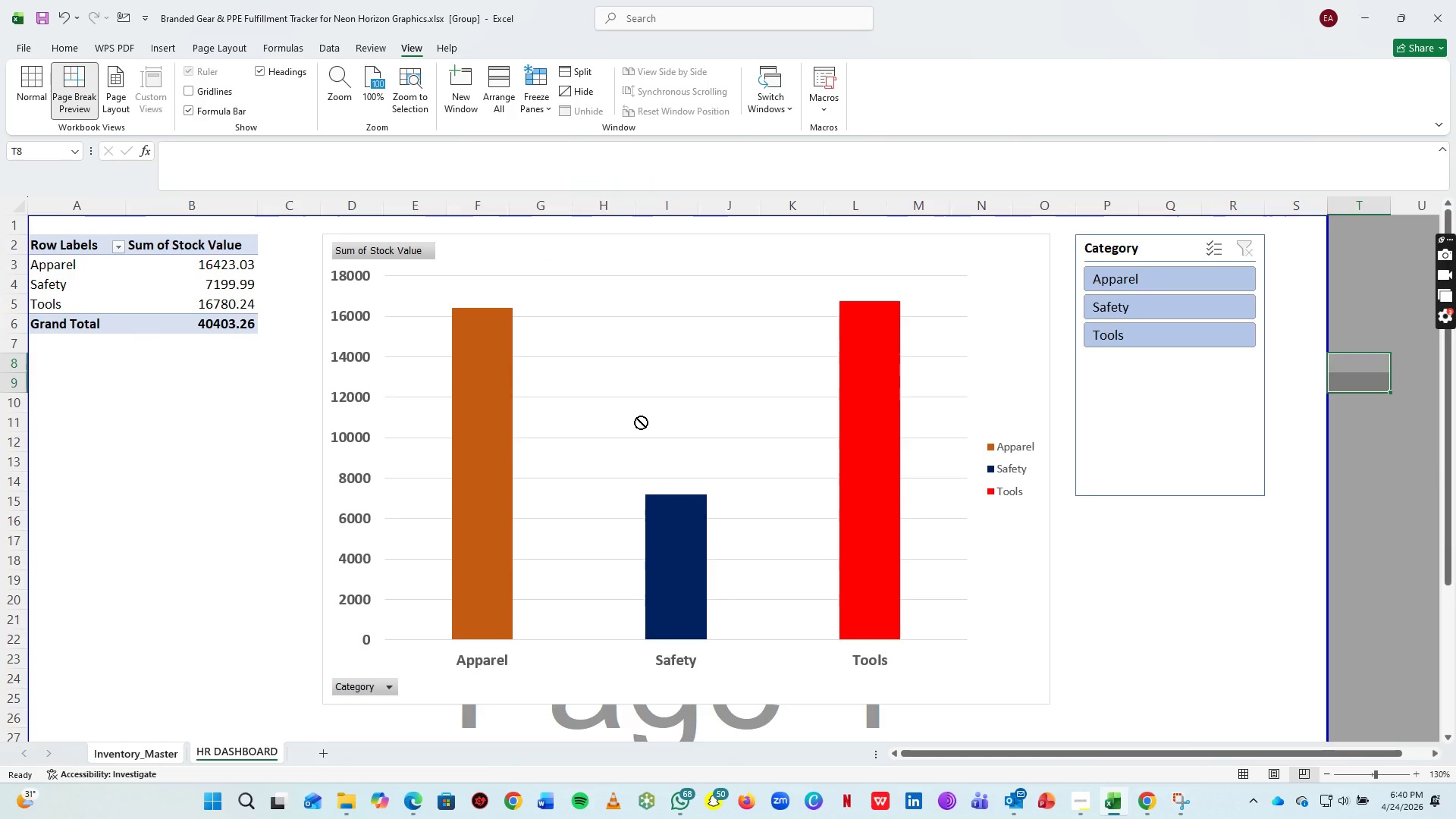 
scroll: coordinate [642, 421], scroll_direction: down, amount: 3.0
 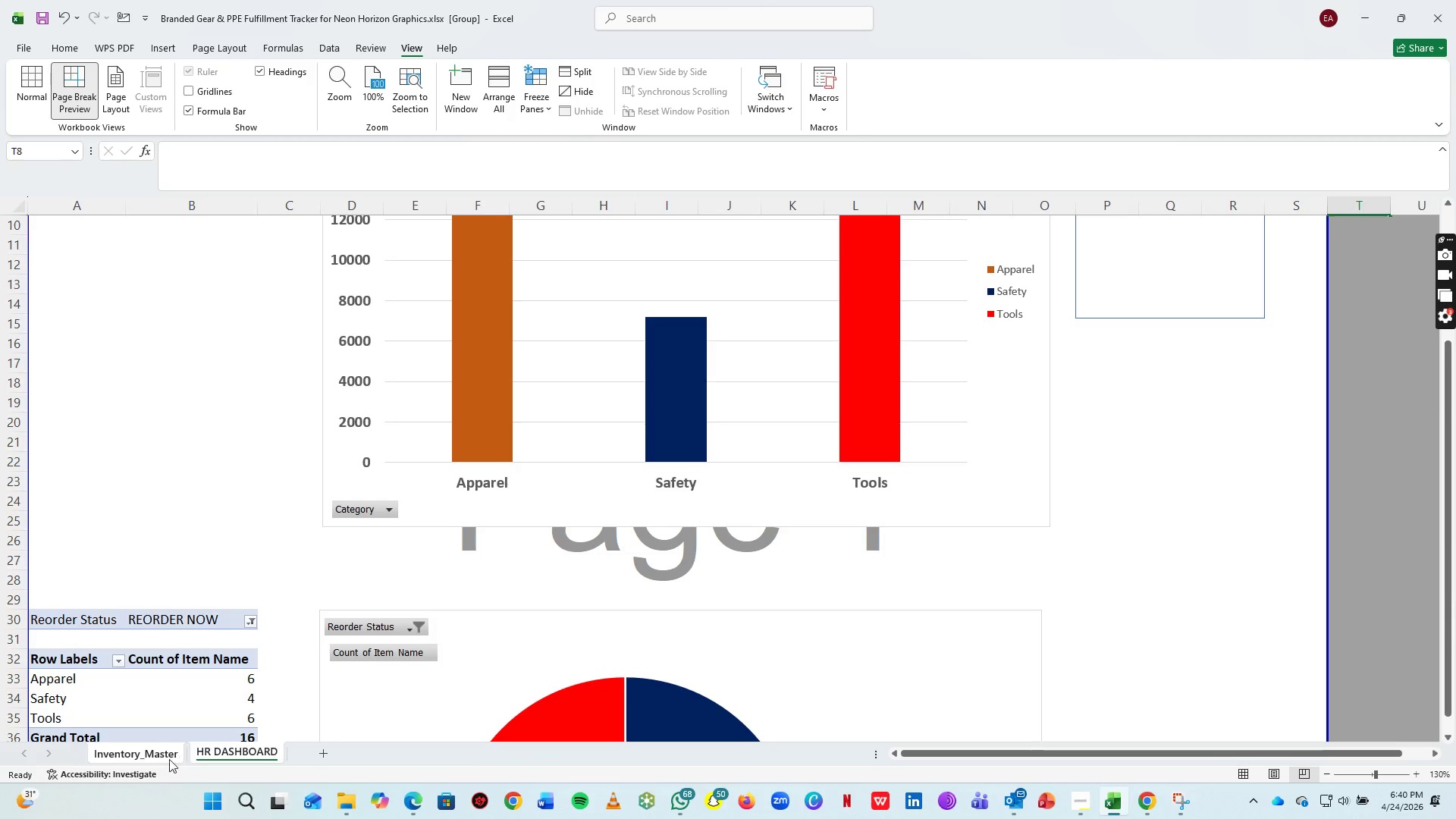 
hold_key(key=ControlLeft, duration=0.44)
left_click([157, 753])
 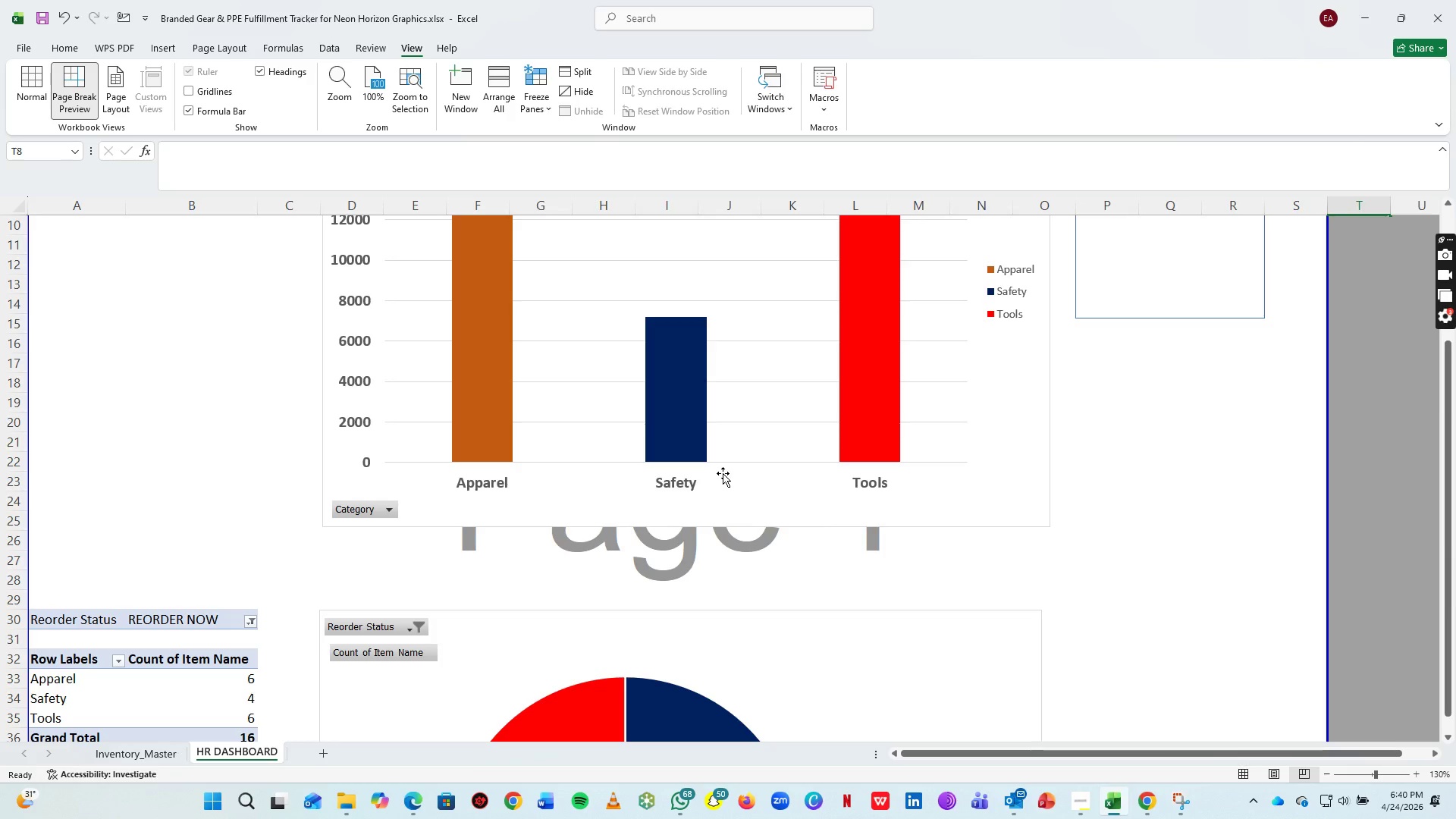 
left_click([754, 453])
 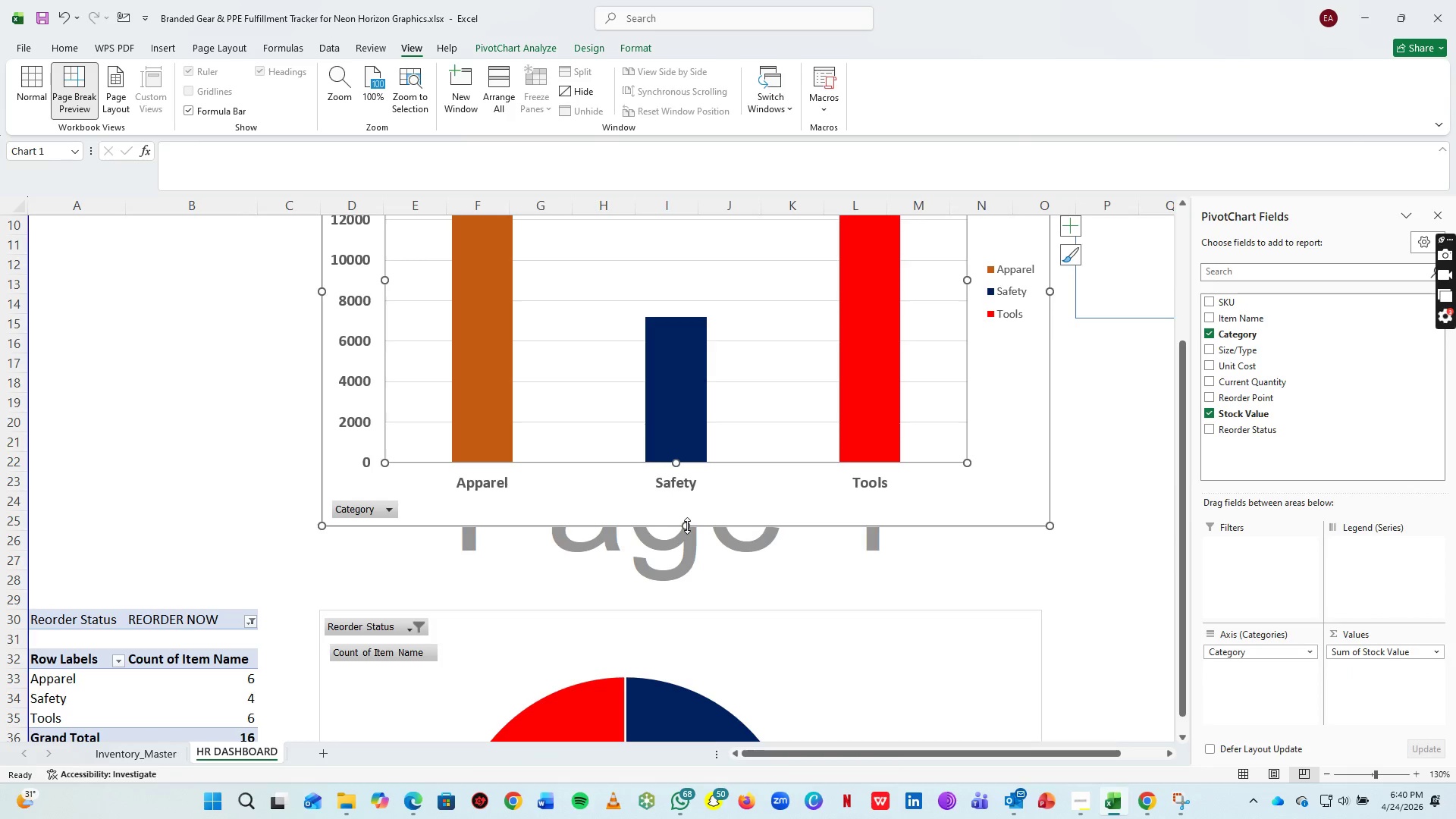 
left_click_drag(start_coordinate=[687, 526], to_coordinate=[691, 491])
 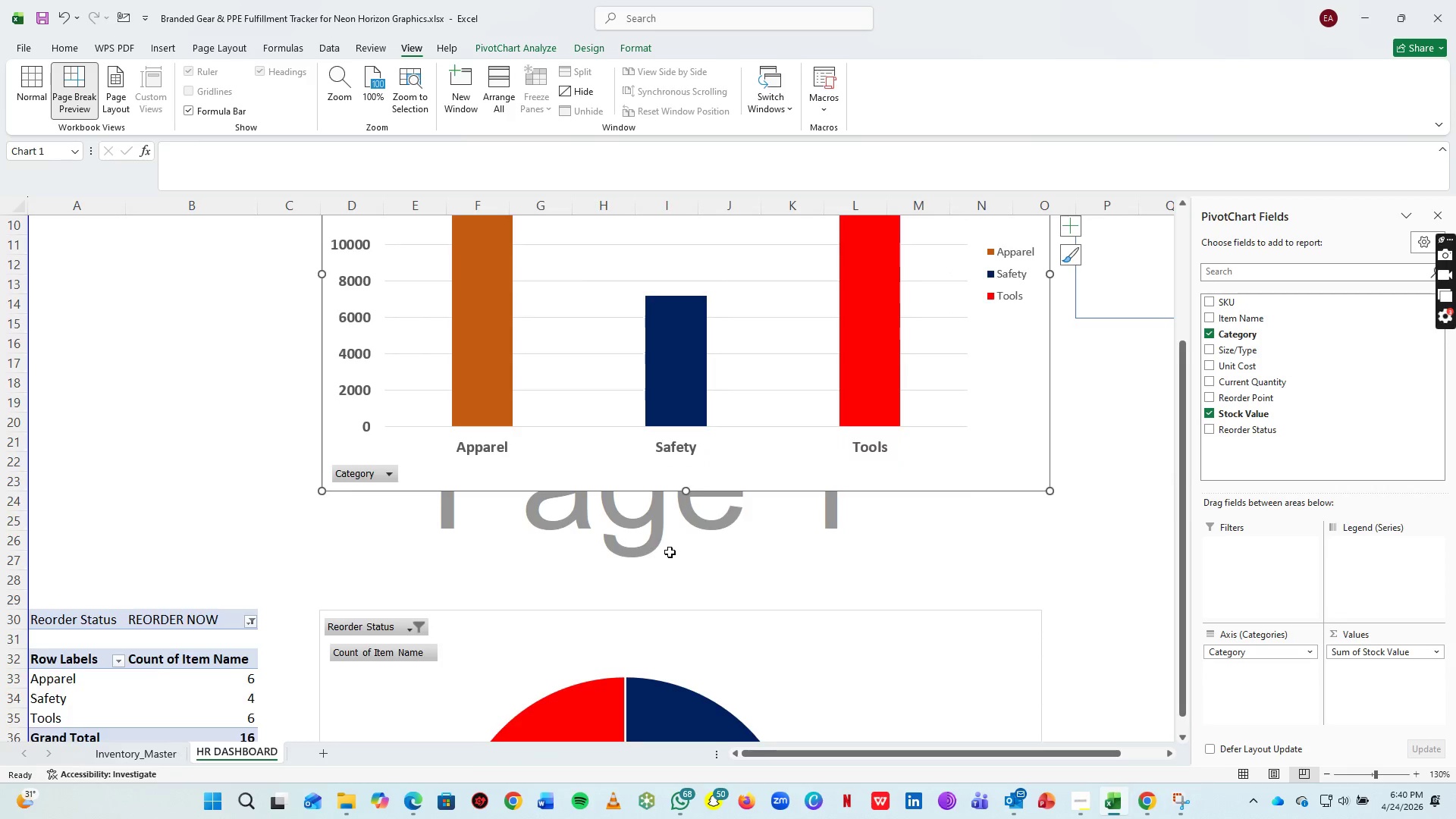 
scroll: coordinate [656, 557], scroll_direction: down, amount: 8.0
 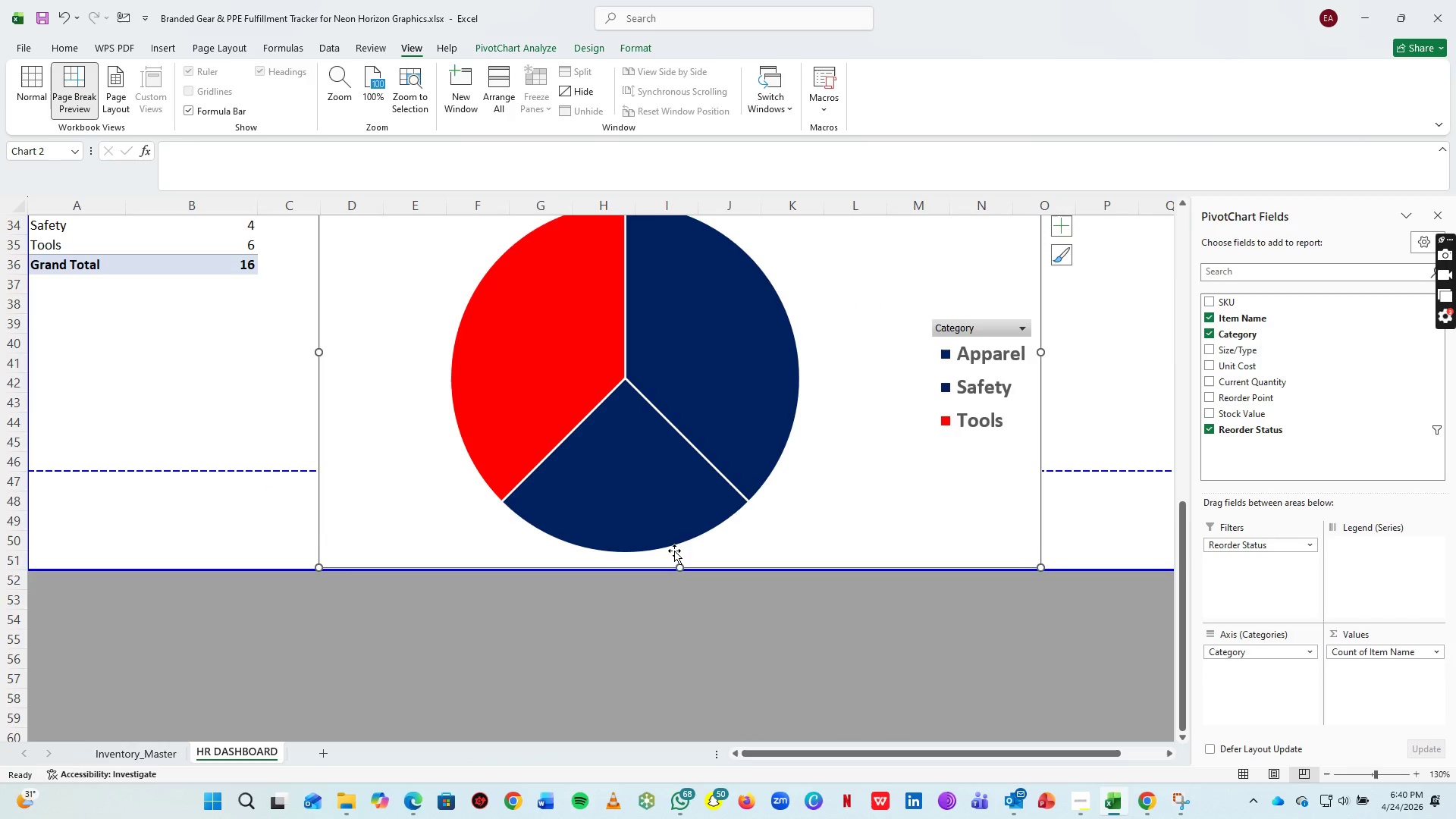 
left_click_drag(start_coordinate=[682, 568], to_coordinate=[679, 450])
 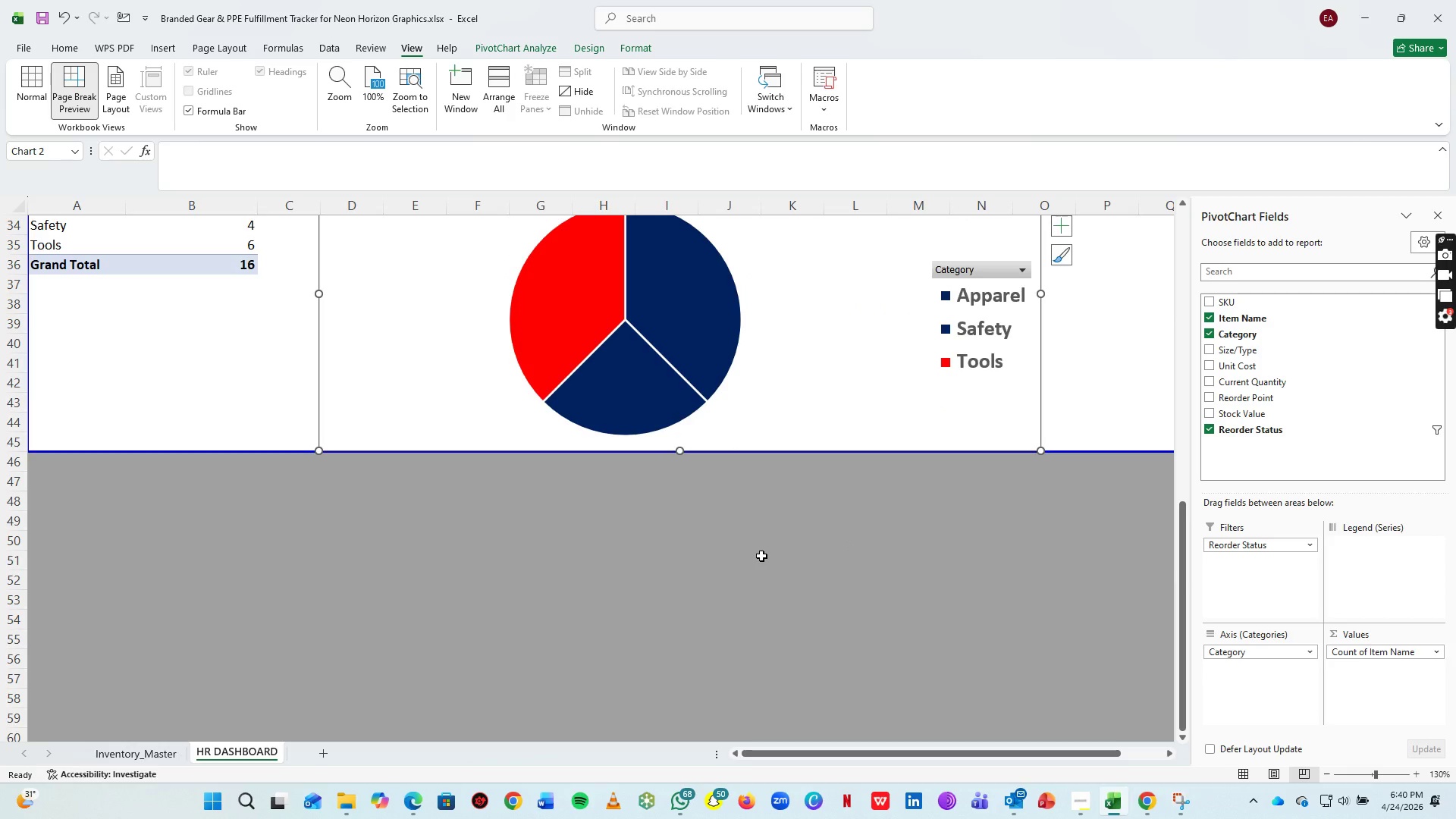 
scroll: coordinate [761, 556], scroll_direction: up, amount: 5.0
 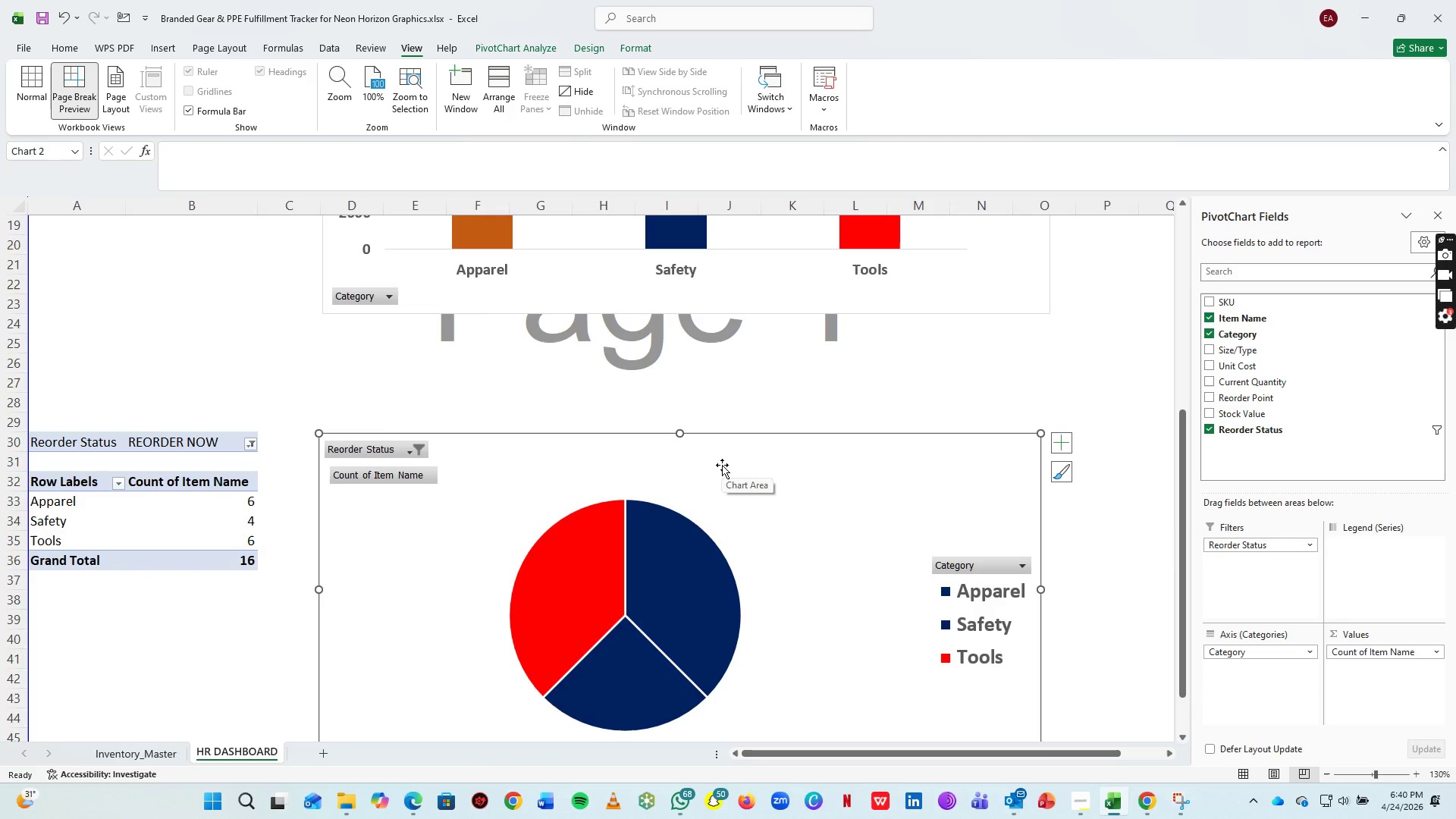 
left_click([722, 465])
 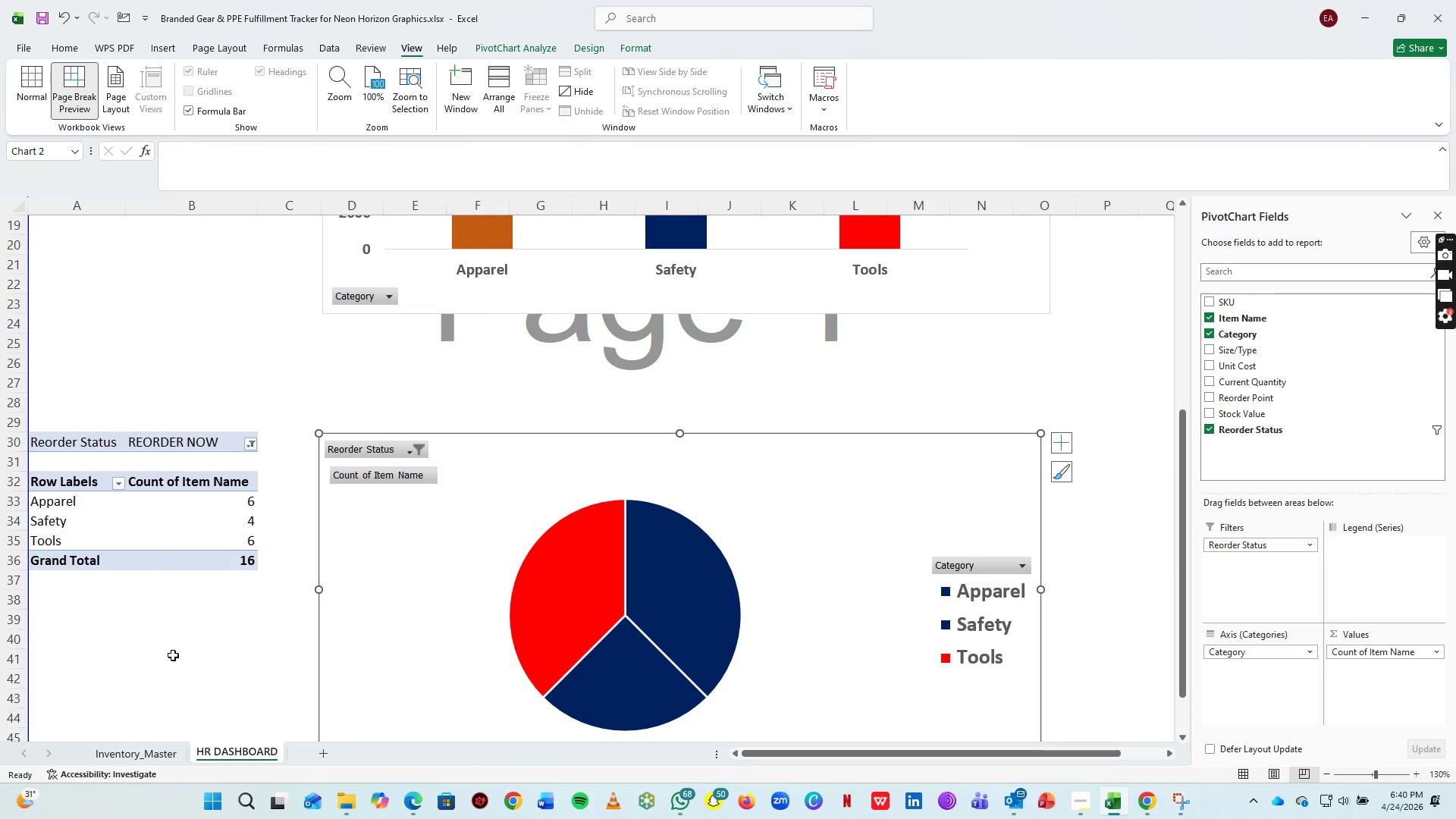 
left_click([140, 753])
 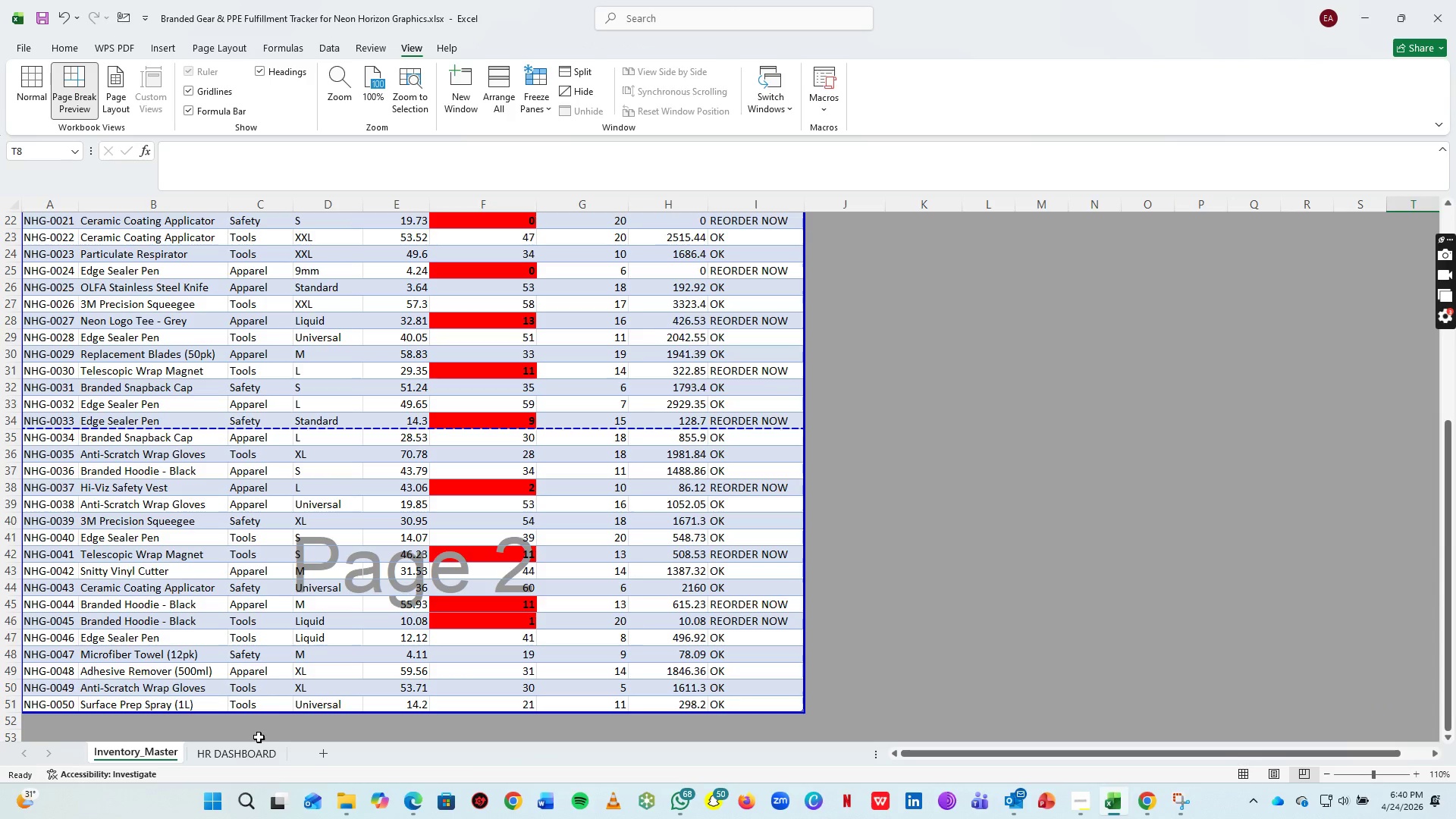 
left_click([240, 750])
 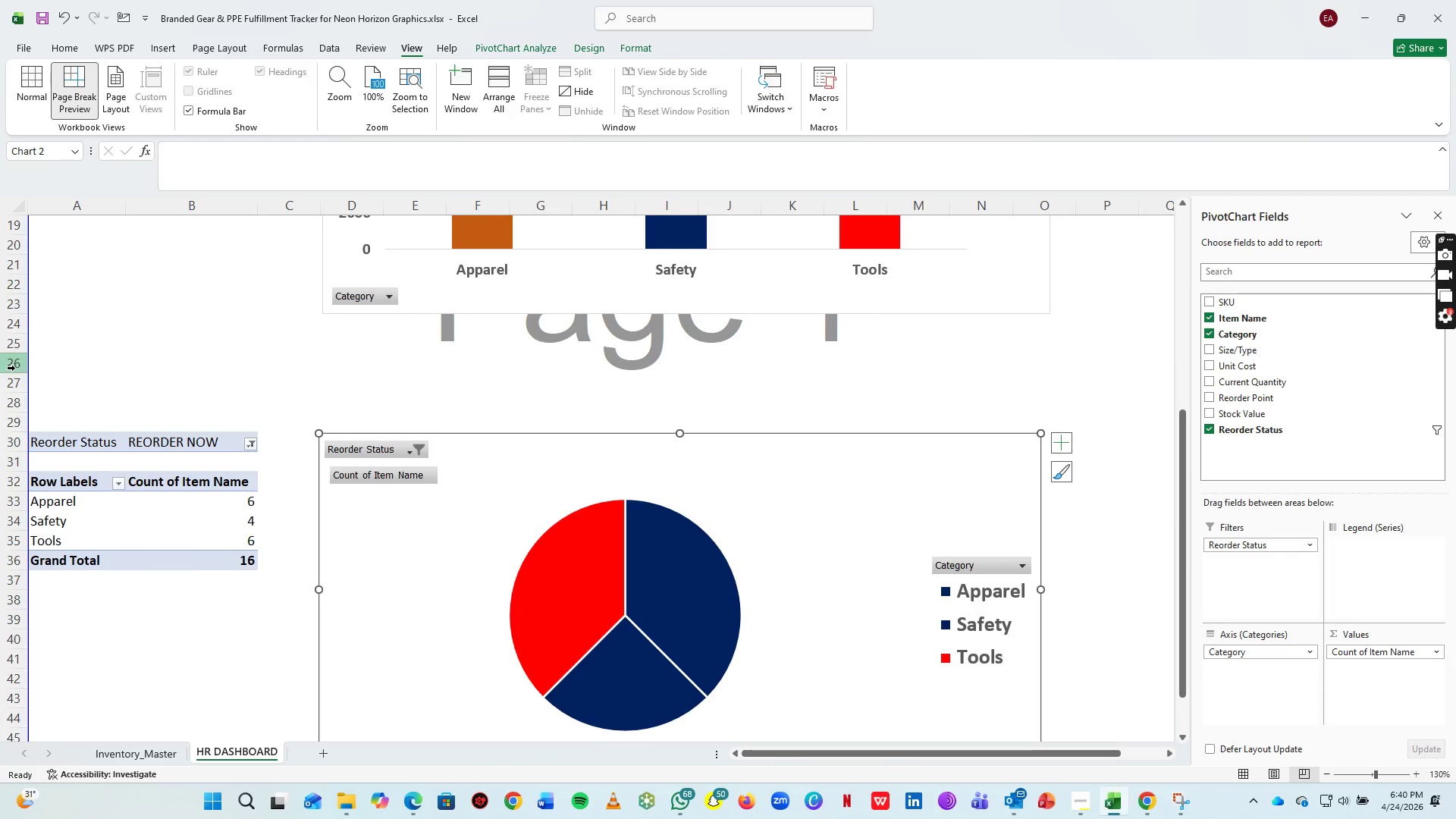 
left_click_drag(start_coordinate=[15, 366], to_coordinate=[13, 380])
 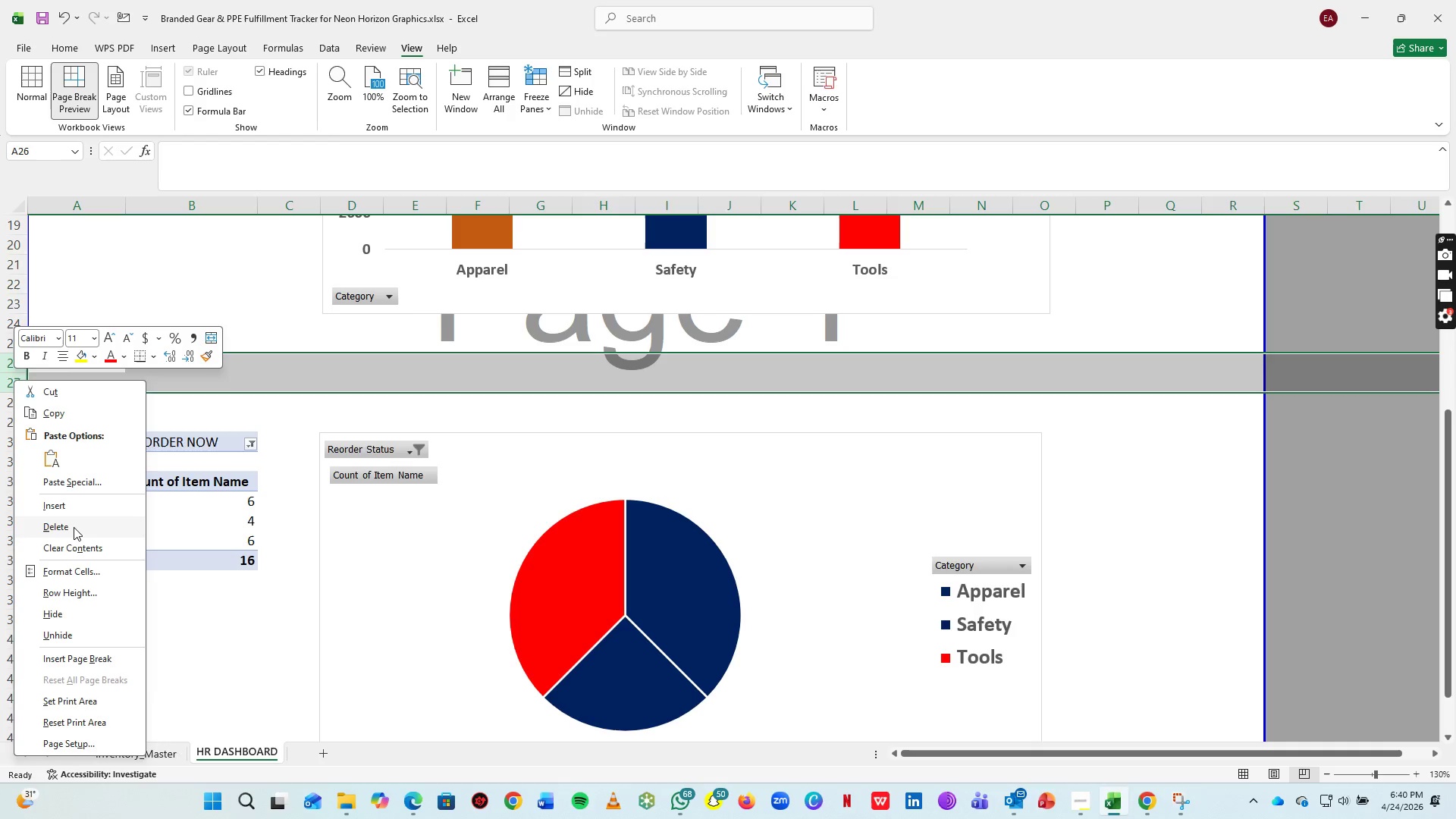 
left_click([74, 526])
 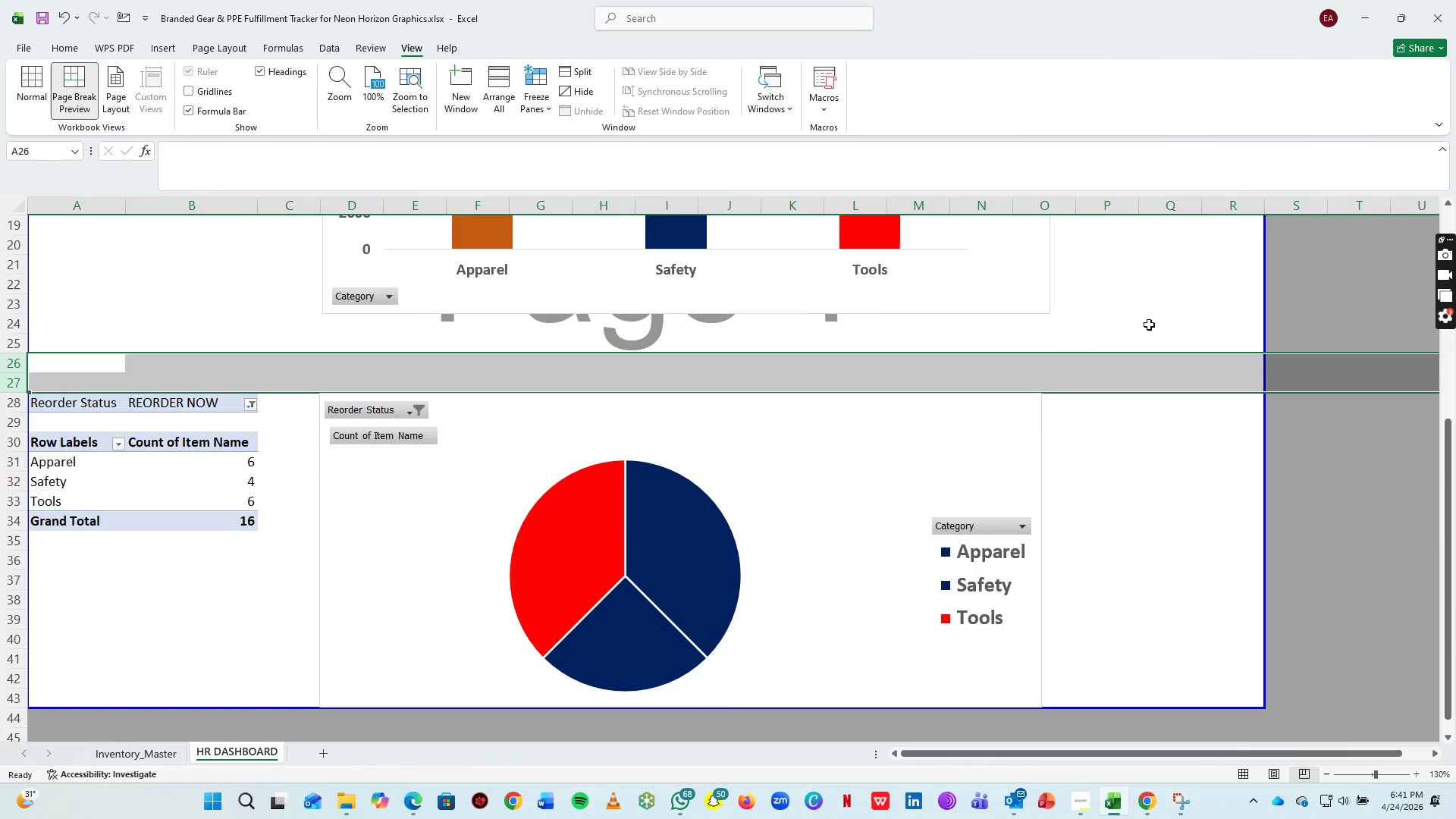 
left_click([1056, 310])
 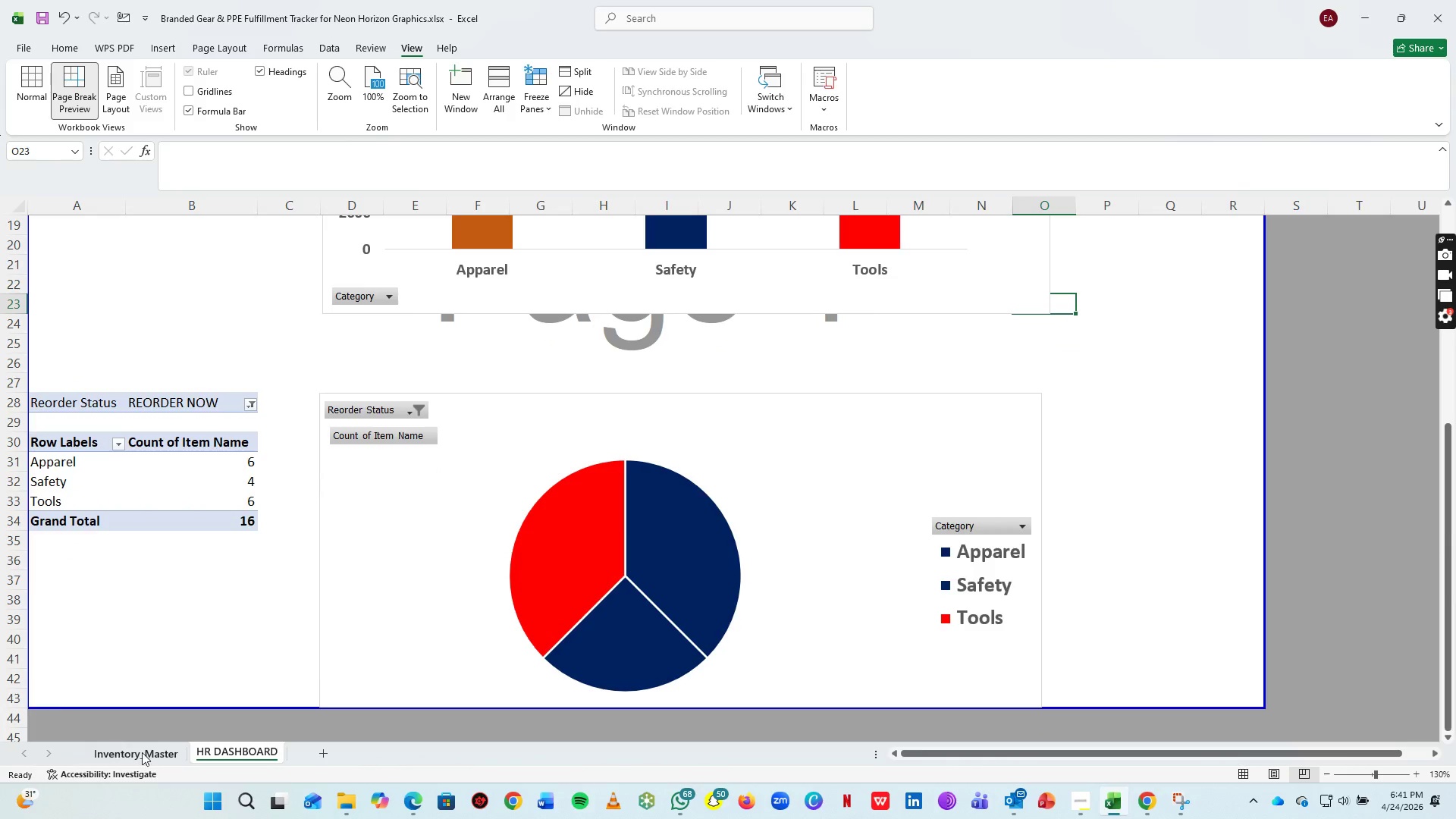 
left_click([141, 752])
 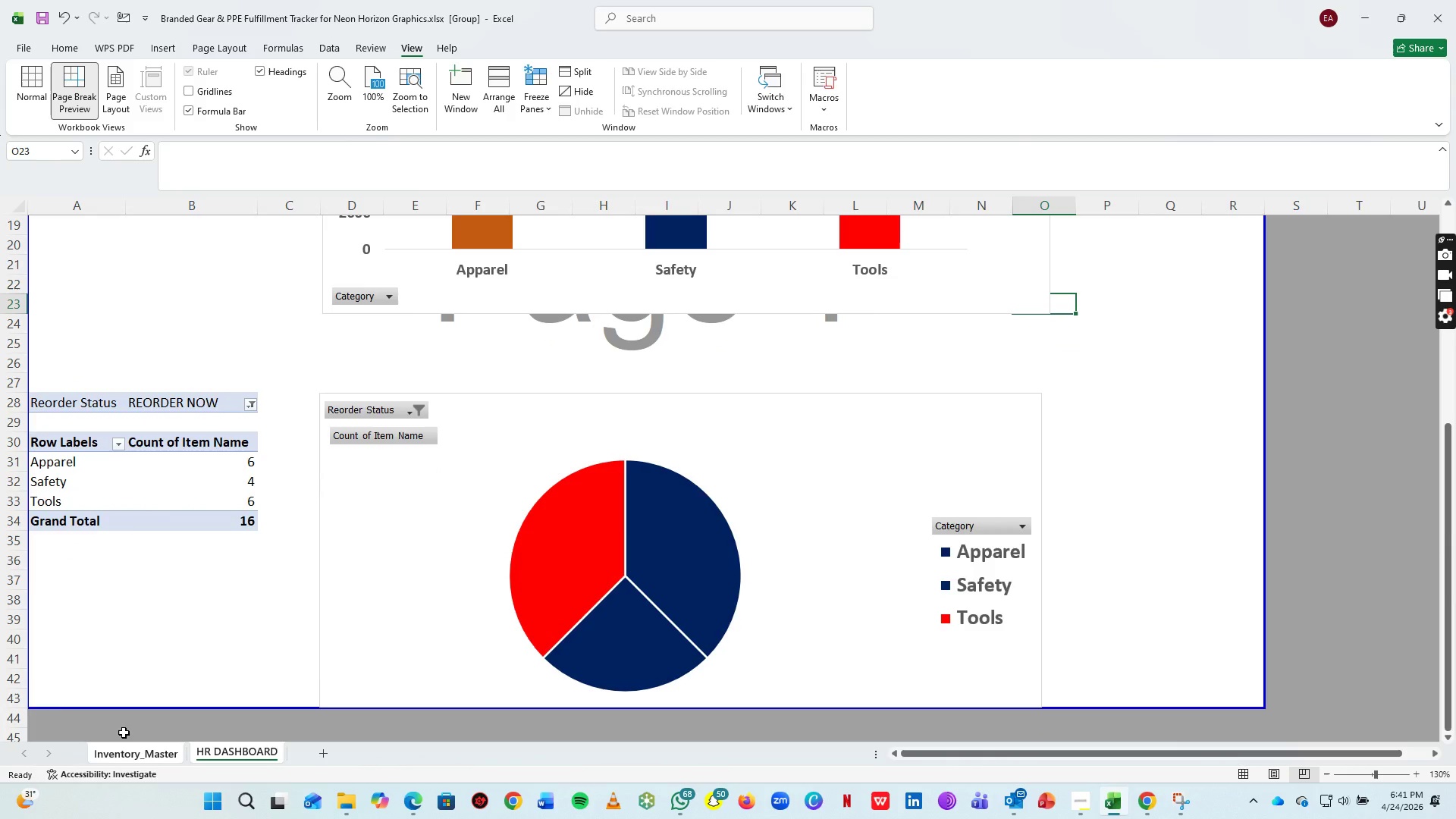 
key(Control+P)
 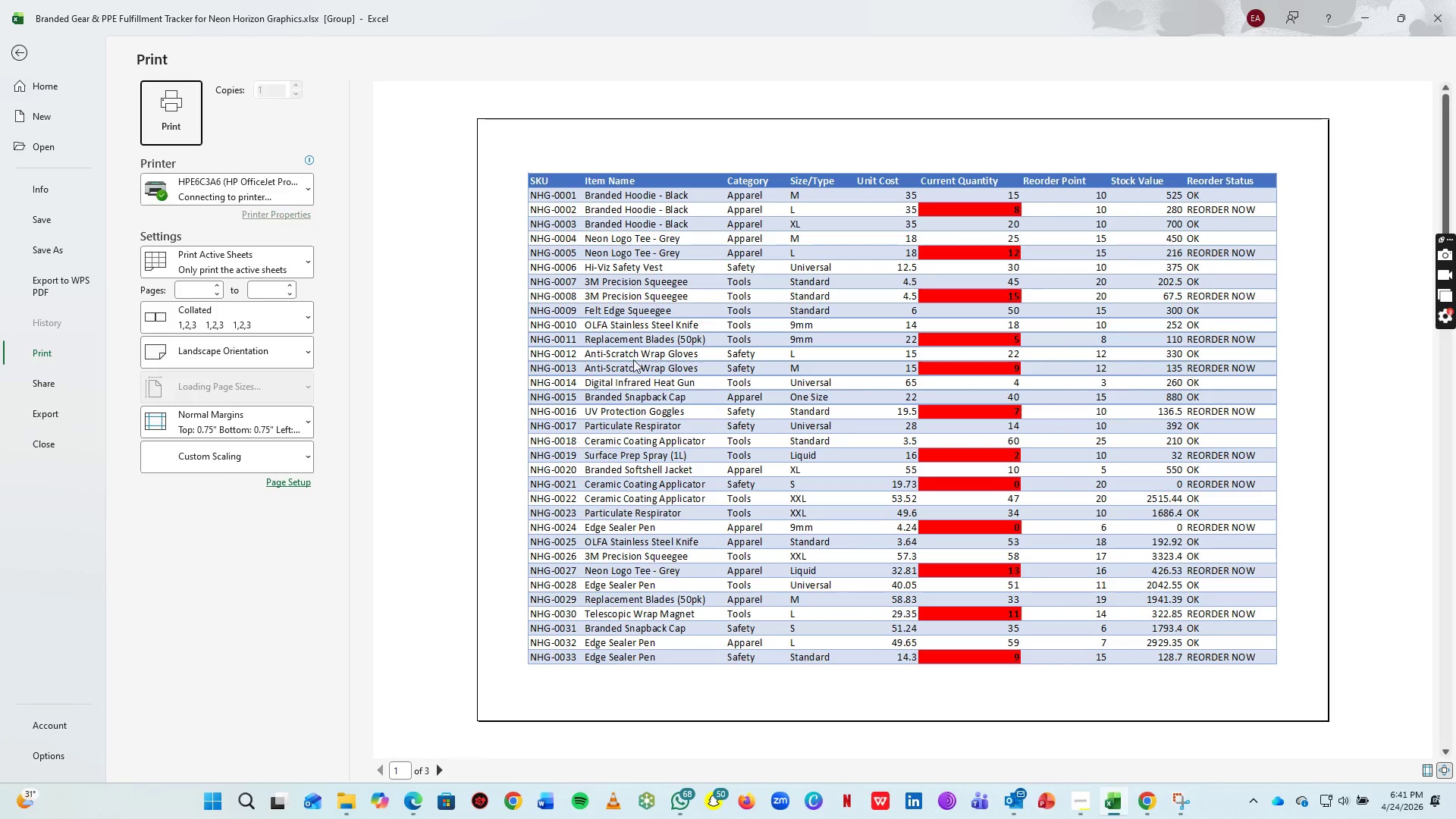 
scroll: coordinate [1114, 365], scroll_direction: down, amount: 4.0
 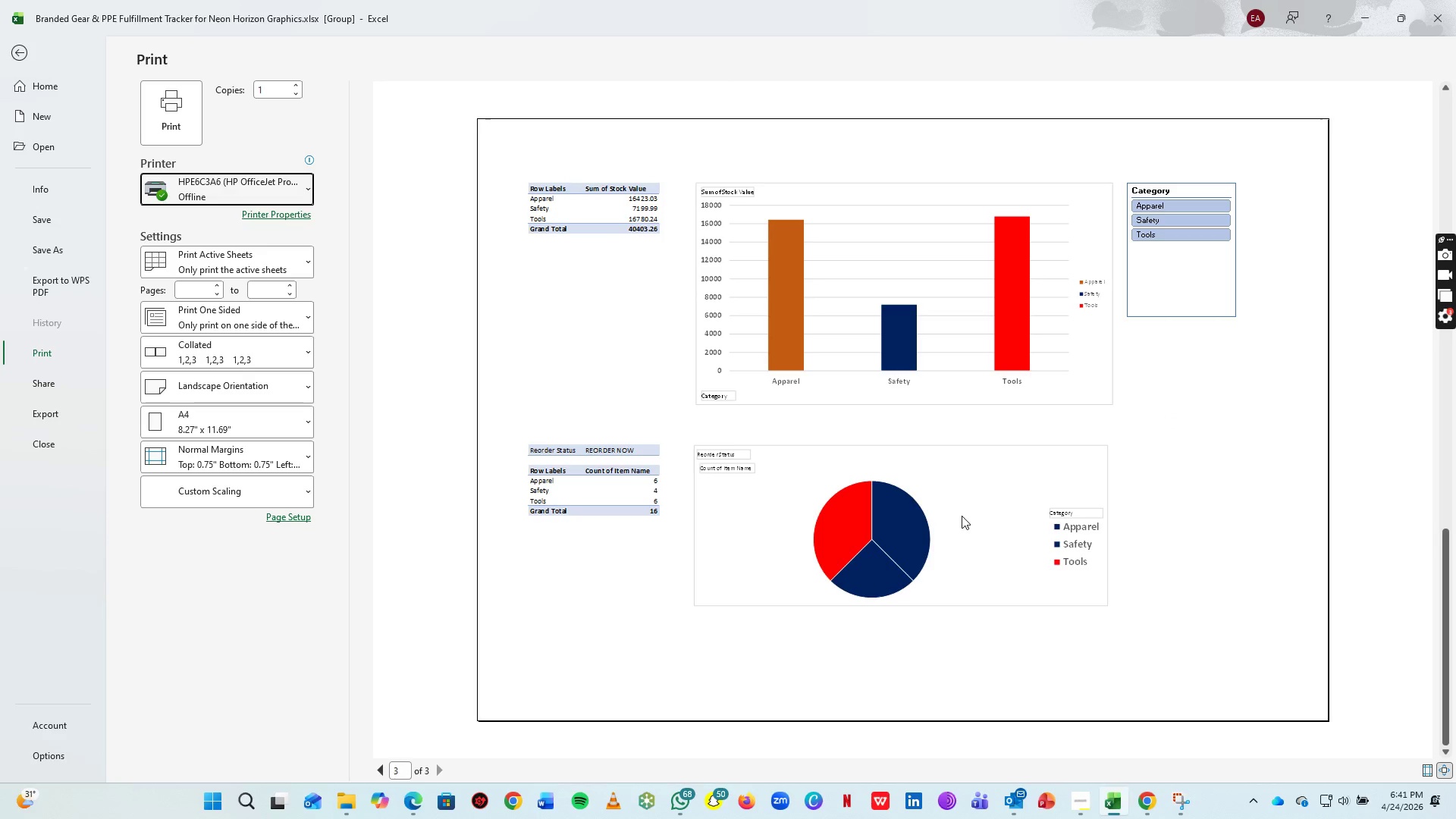 
wait(5.81)
 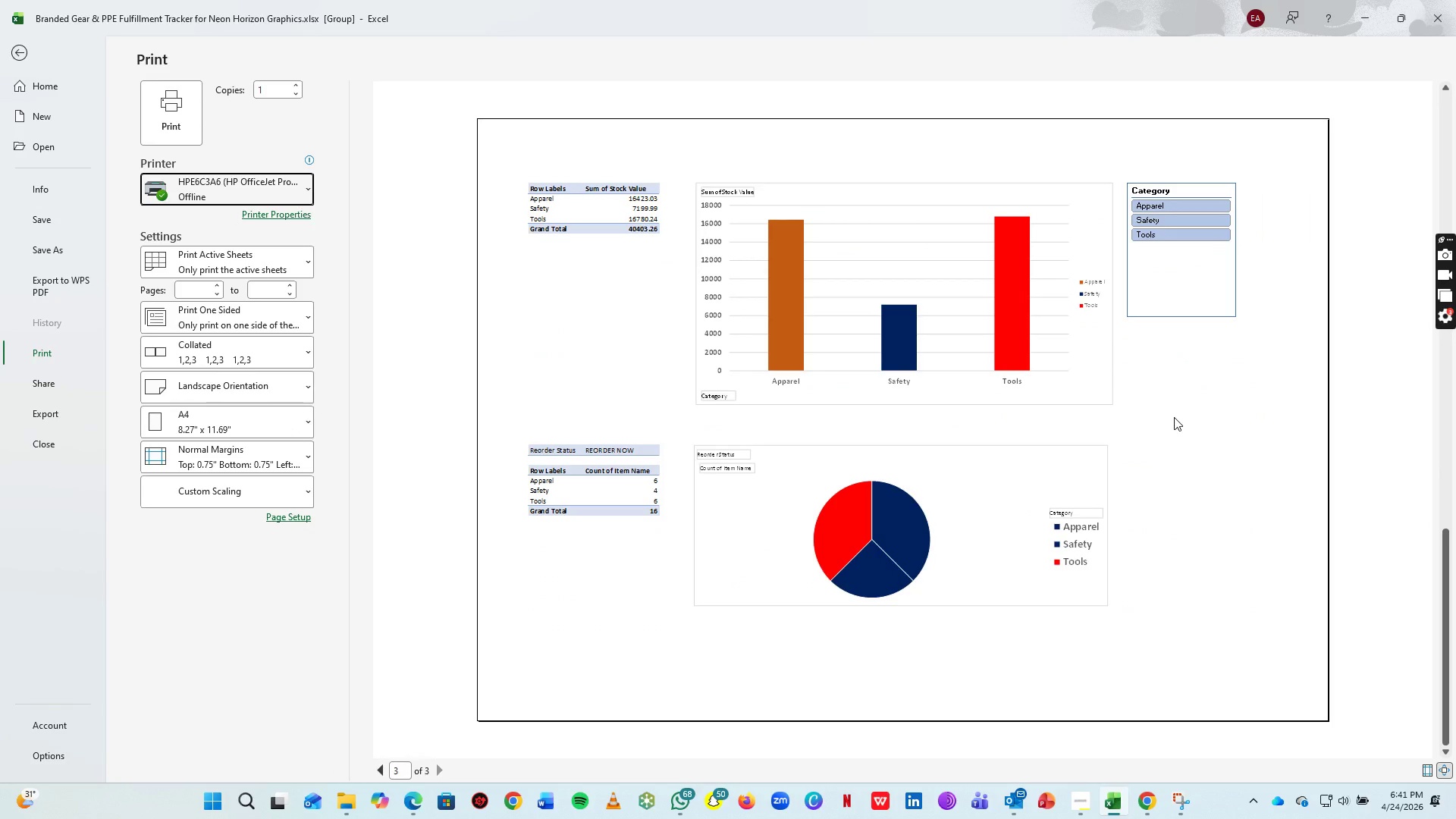 
key(Escape)
 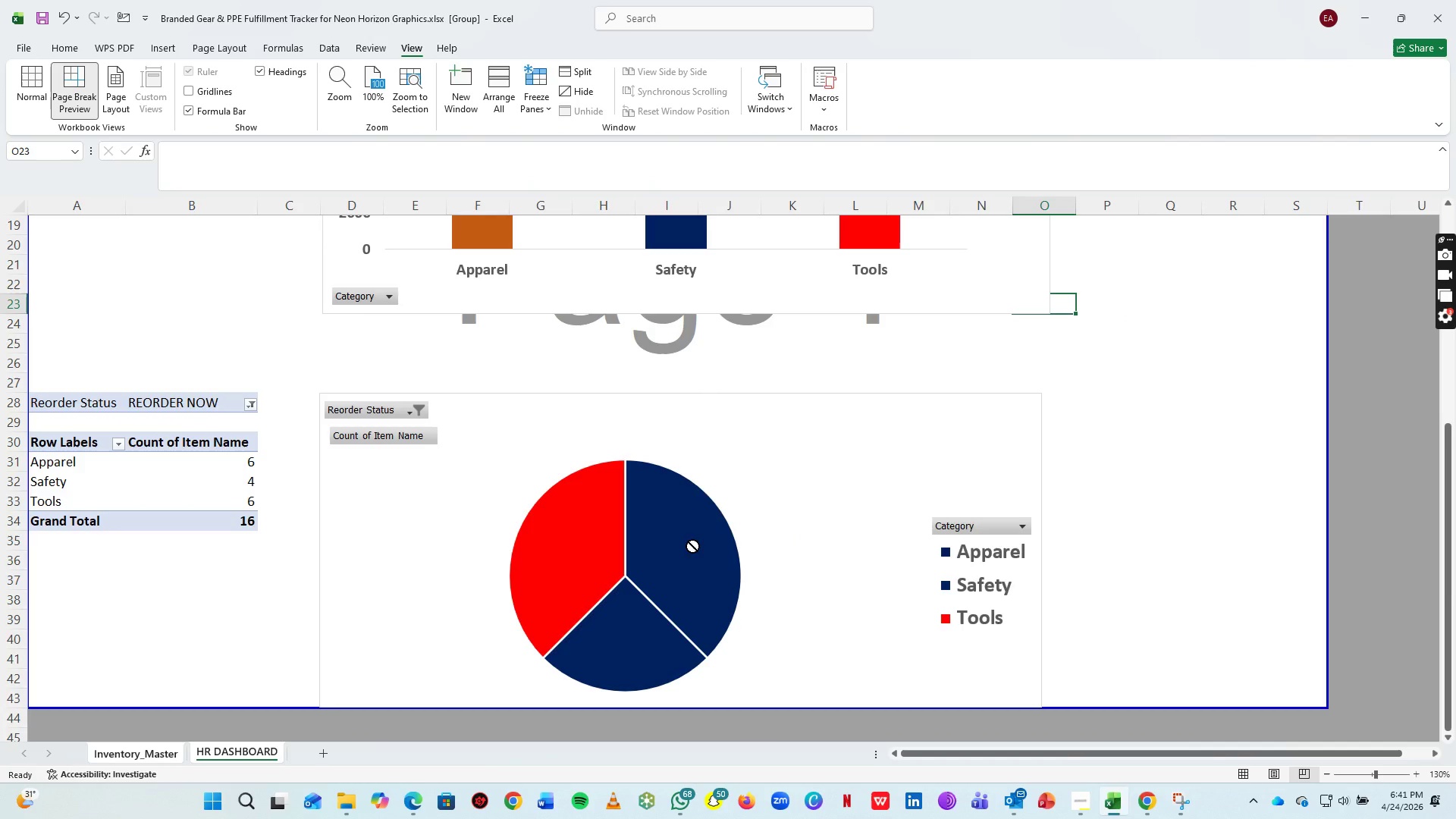 
left_click([681, 547])
 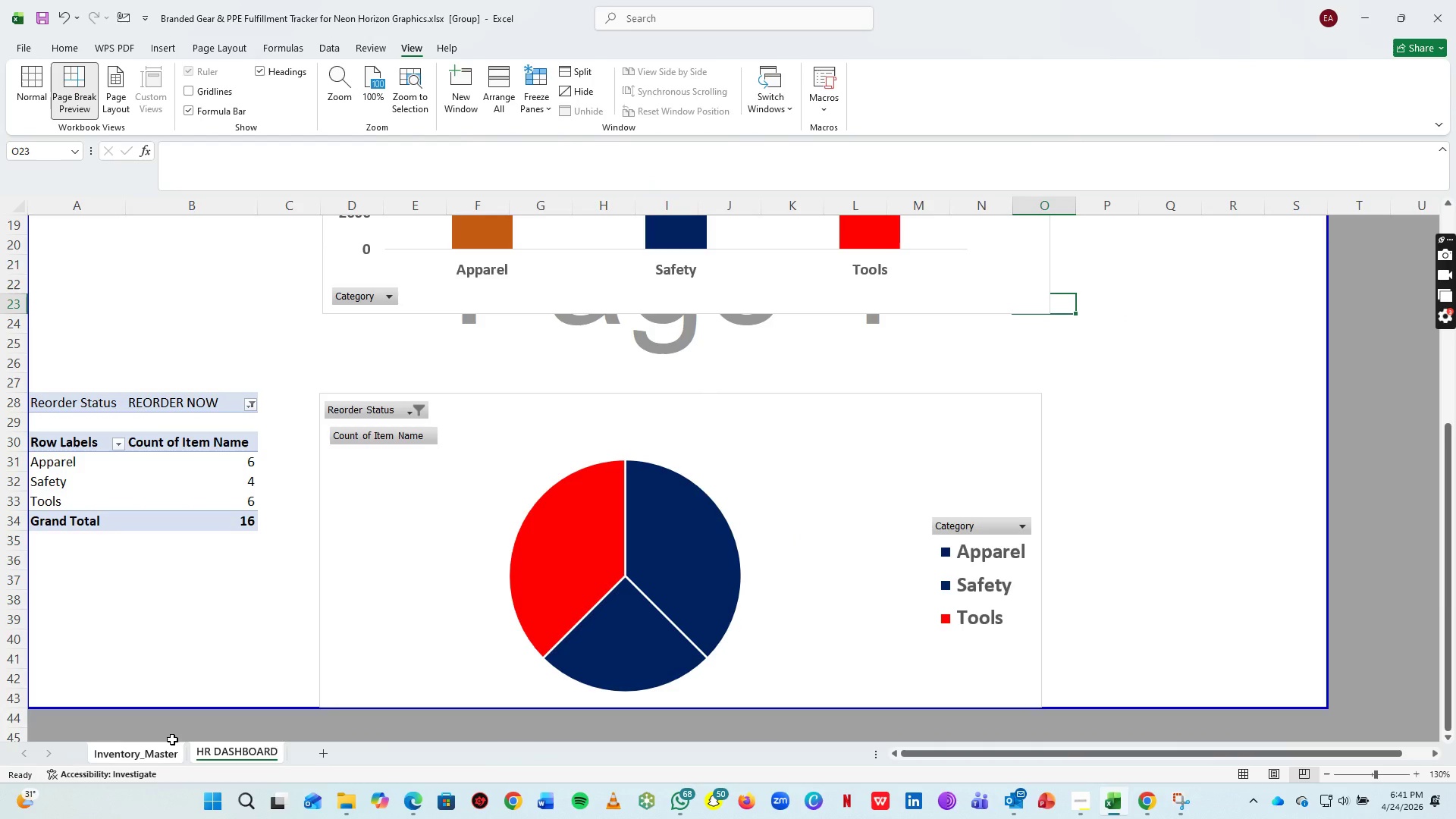 
hold_key(key=ControlLeft, duration=0.47)
left_click([146, 752])
 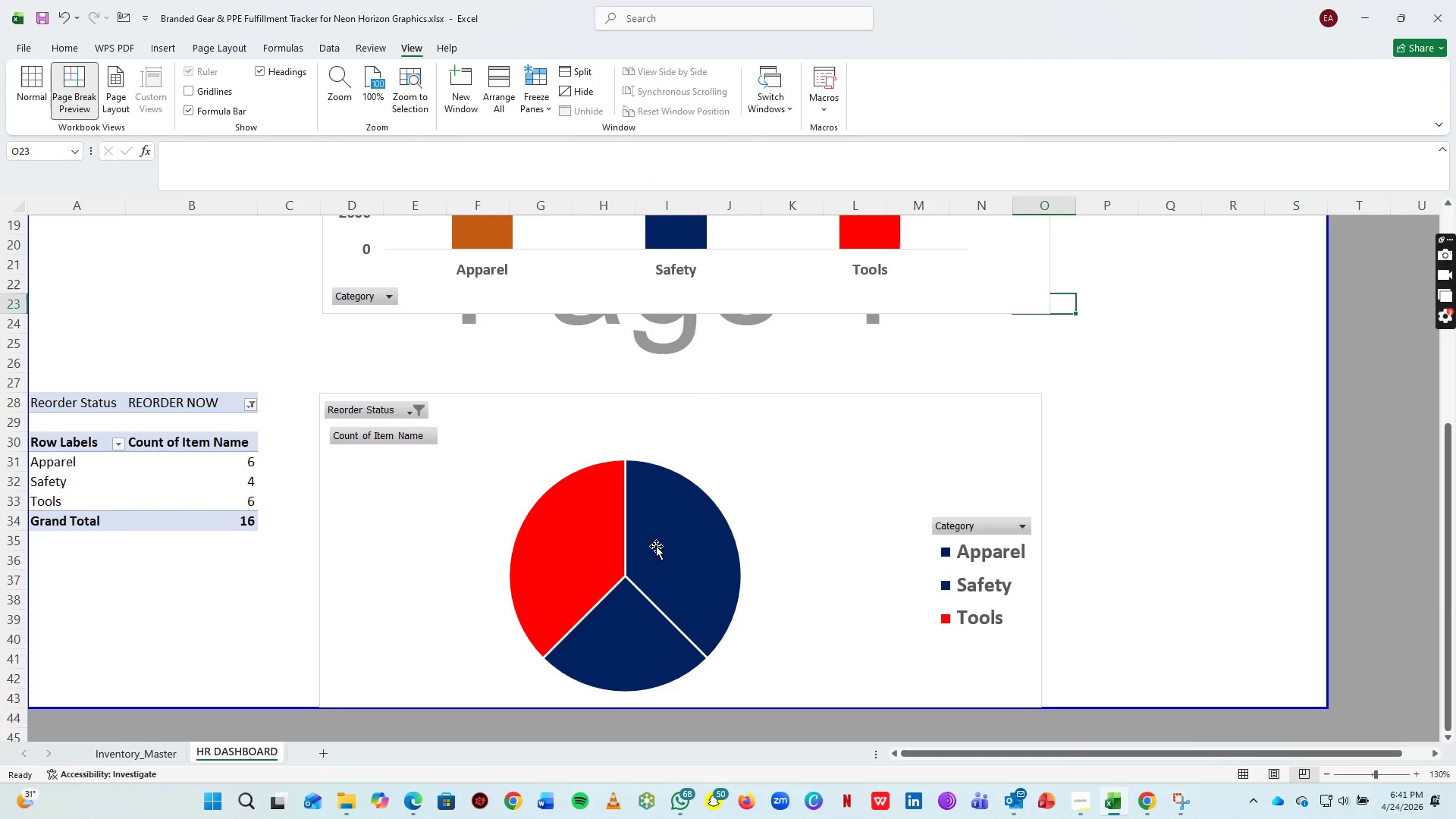 
left_click([656, 544])
 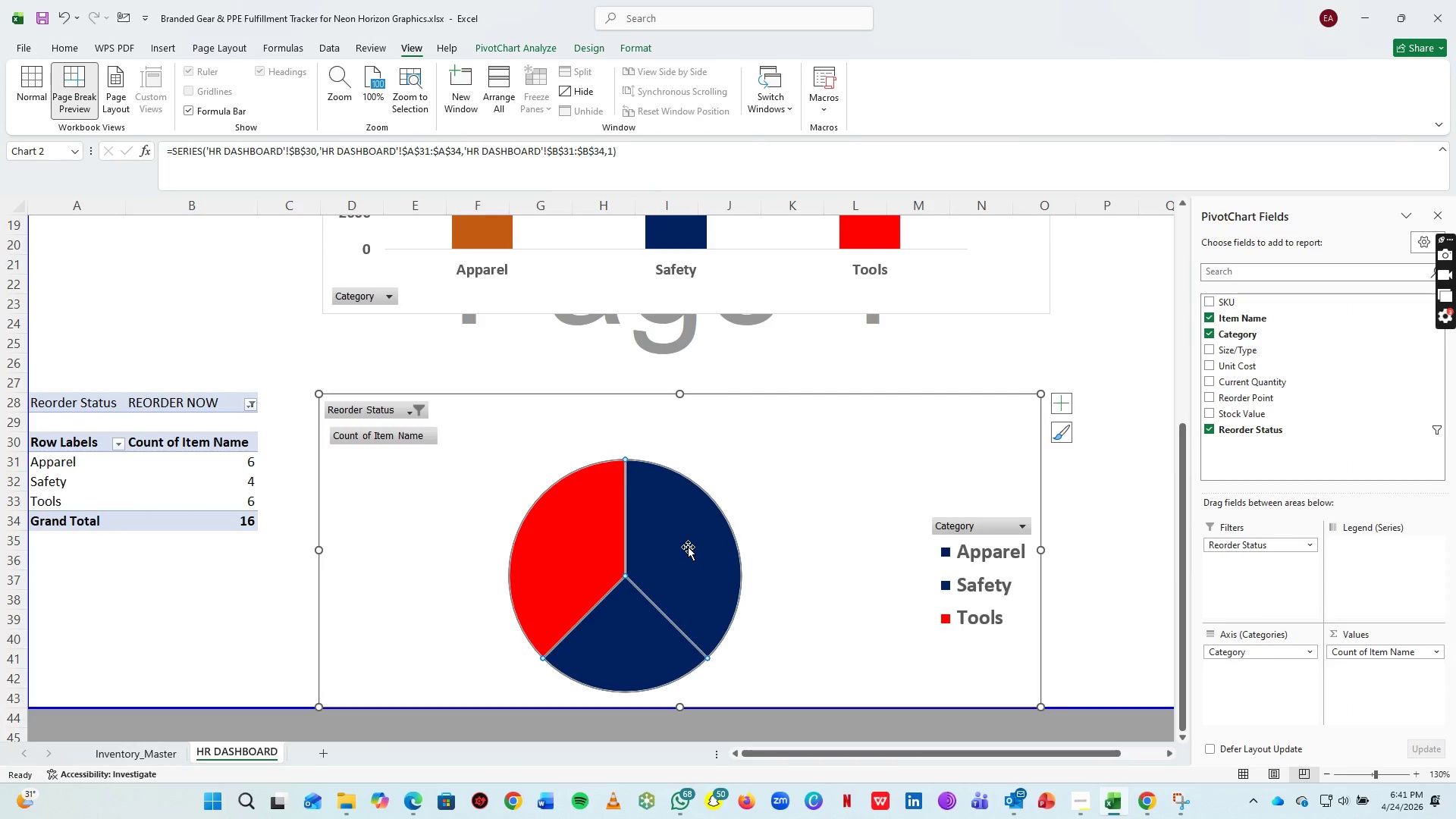 
left_click([688, 547])
 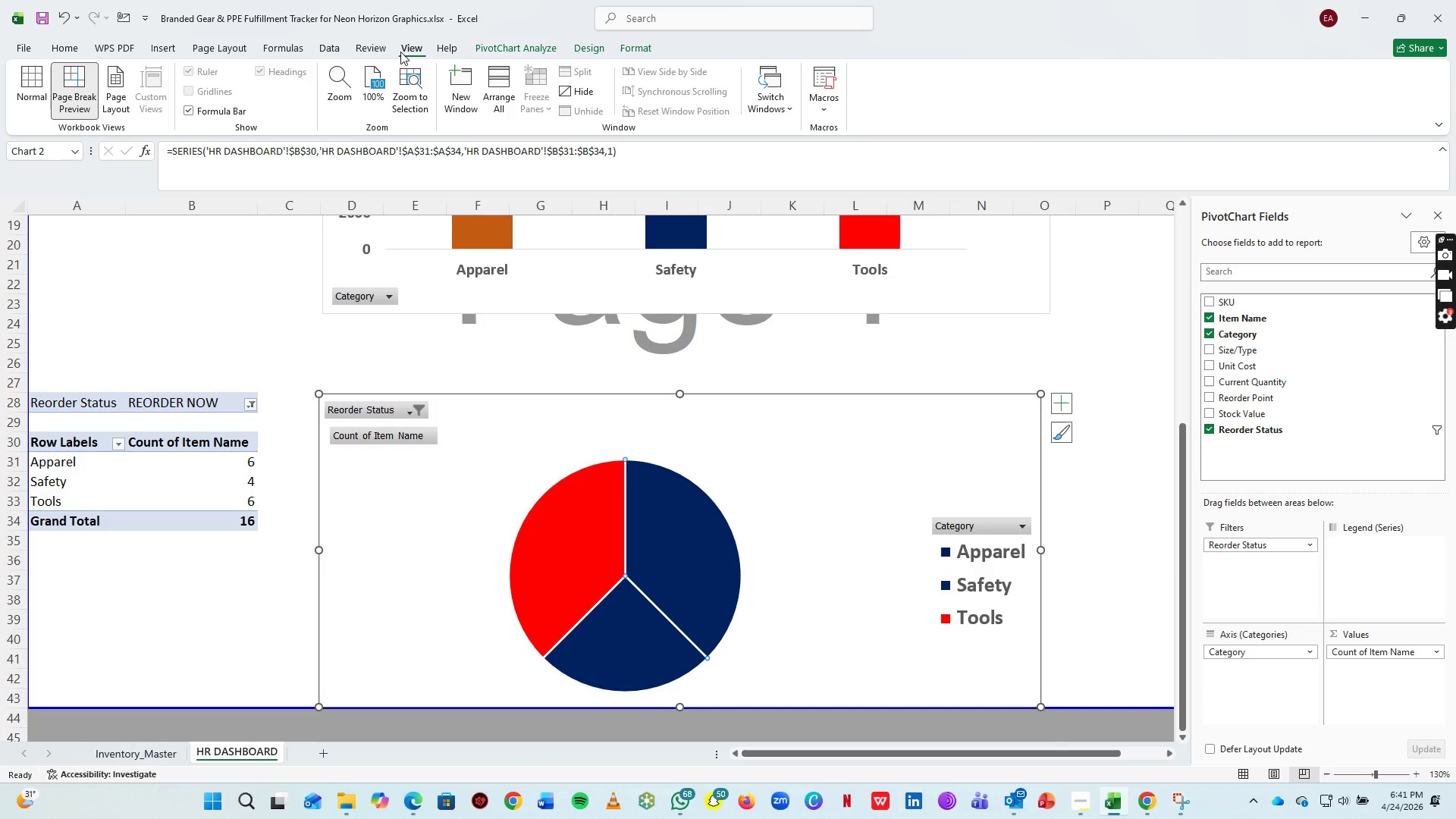 
left_click([114, 51])
 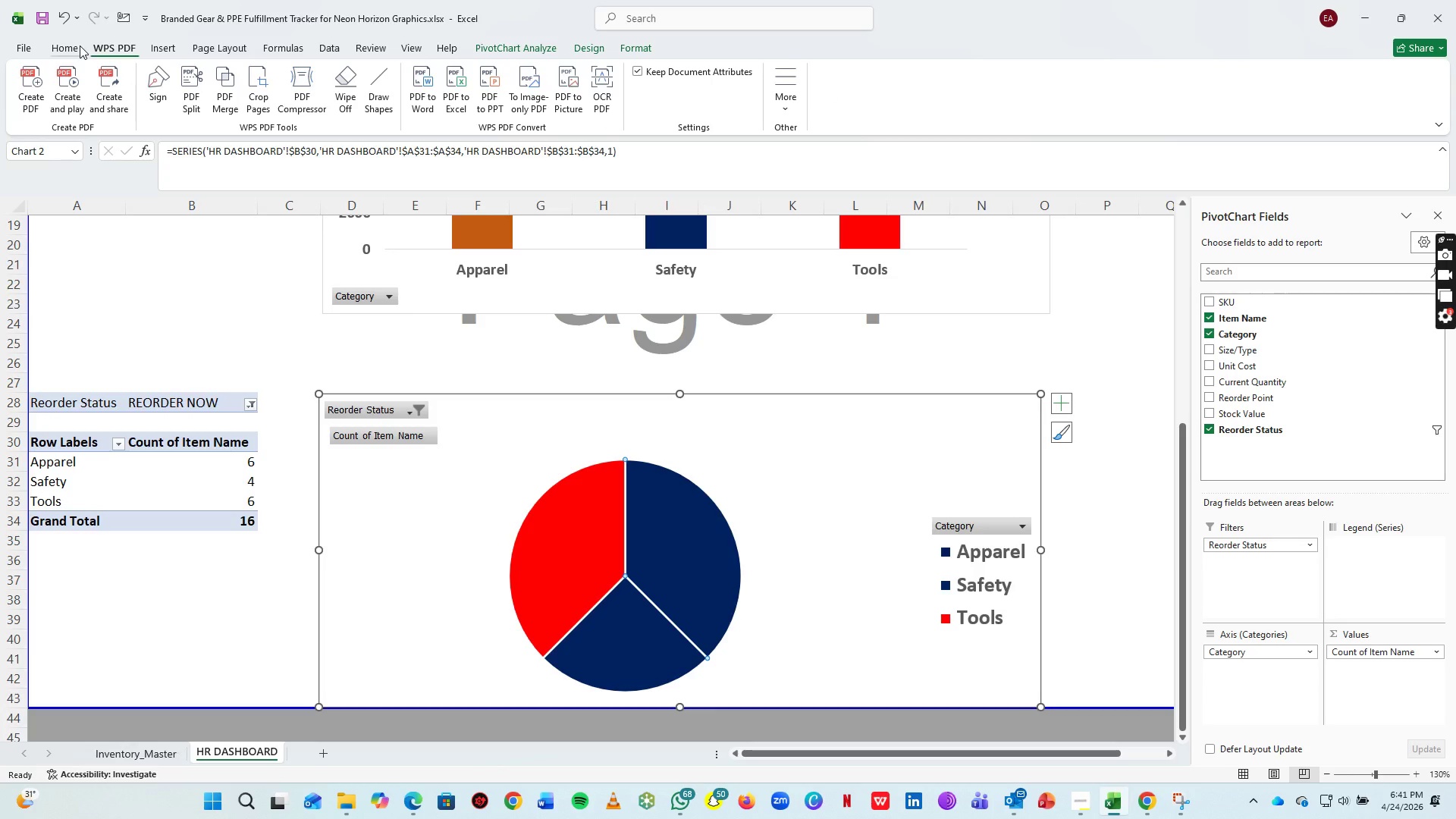 
left_click([79, 45])
 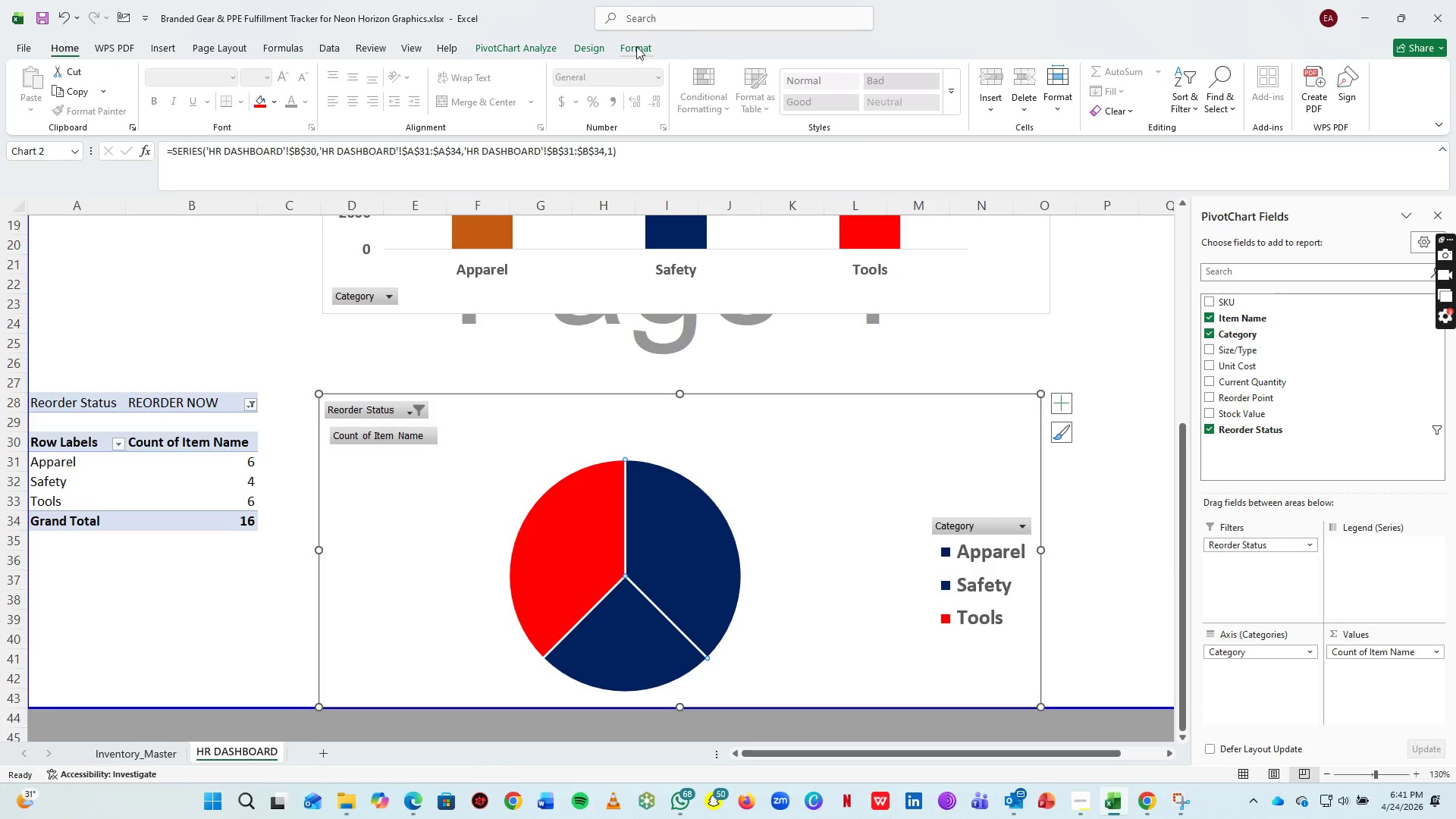 
left_click([641, 41])
 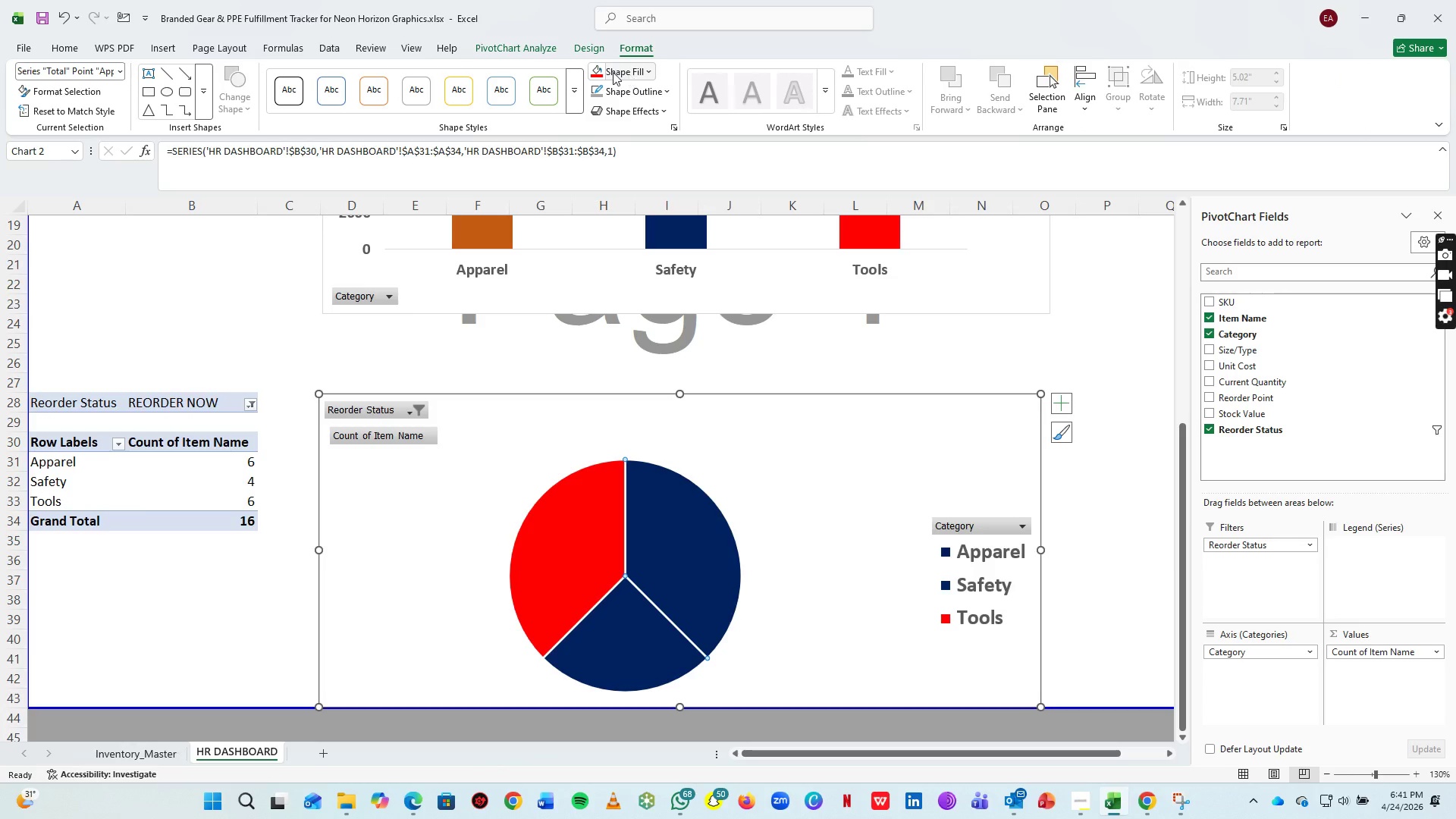 
left_click([627, 71])
 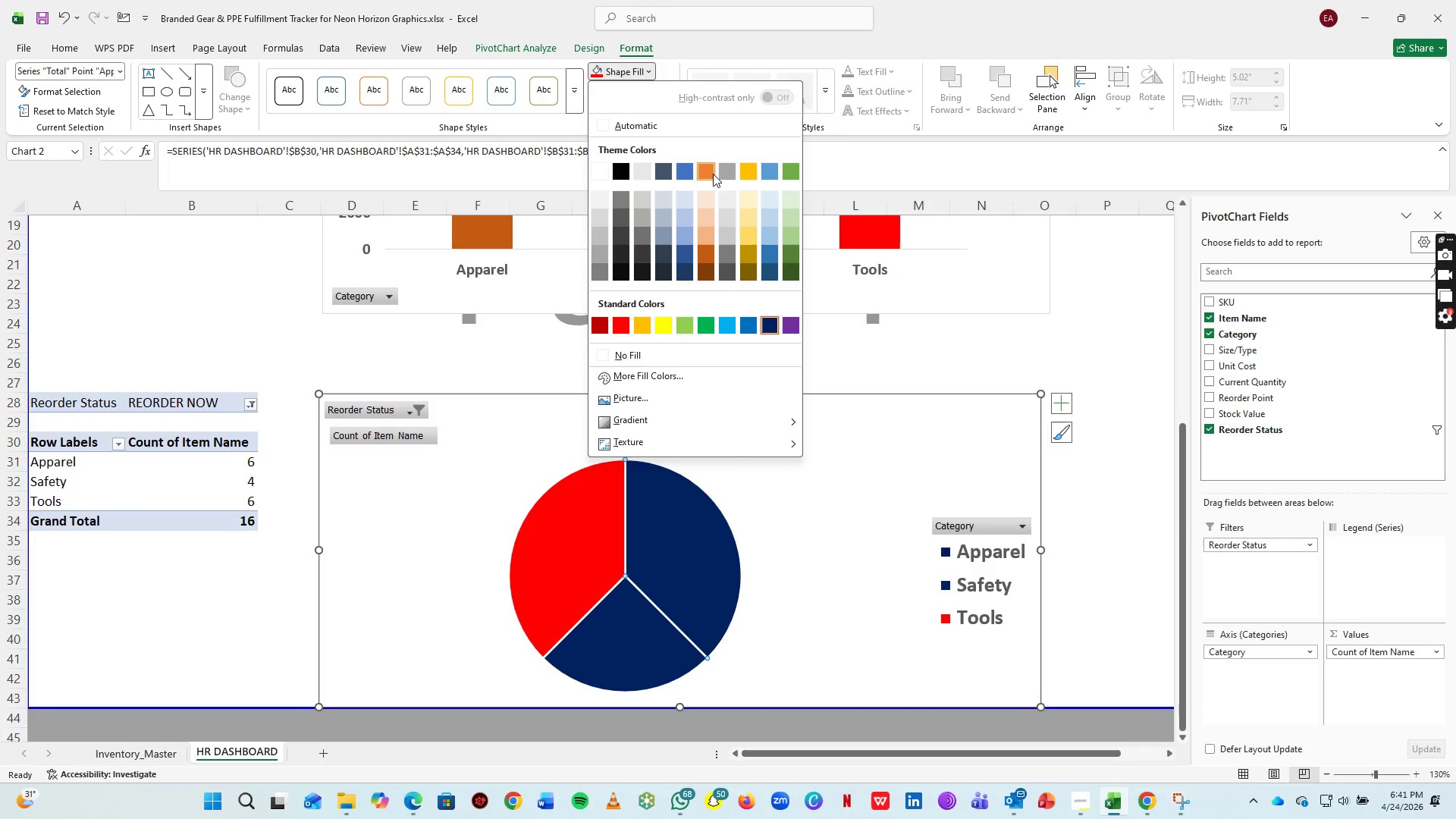 
left_click([713, 170])
 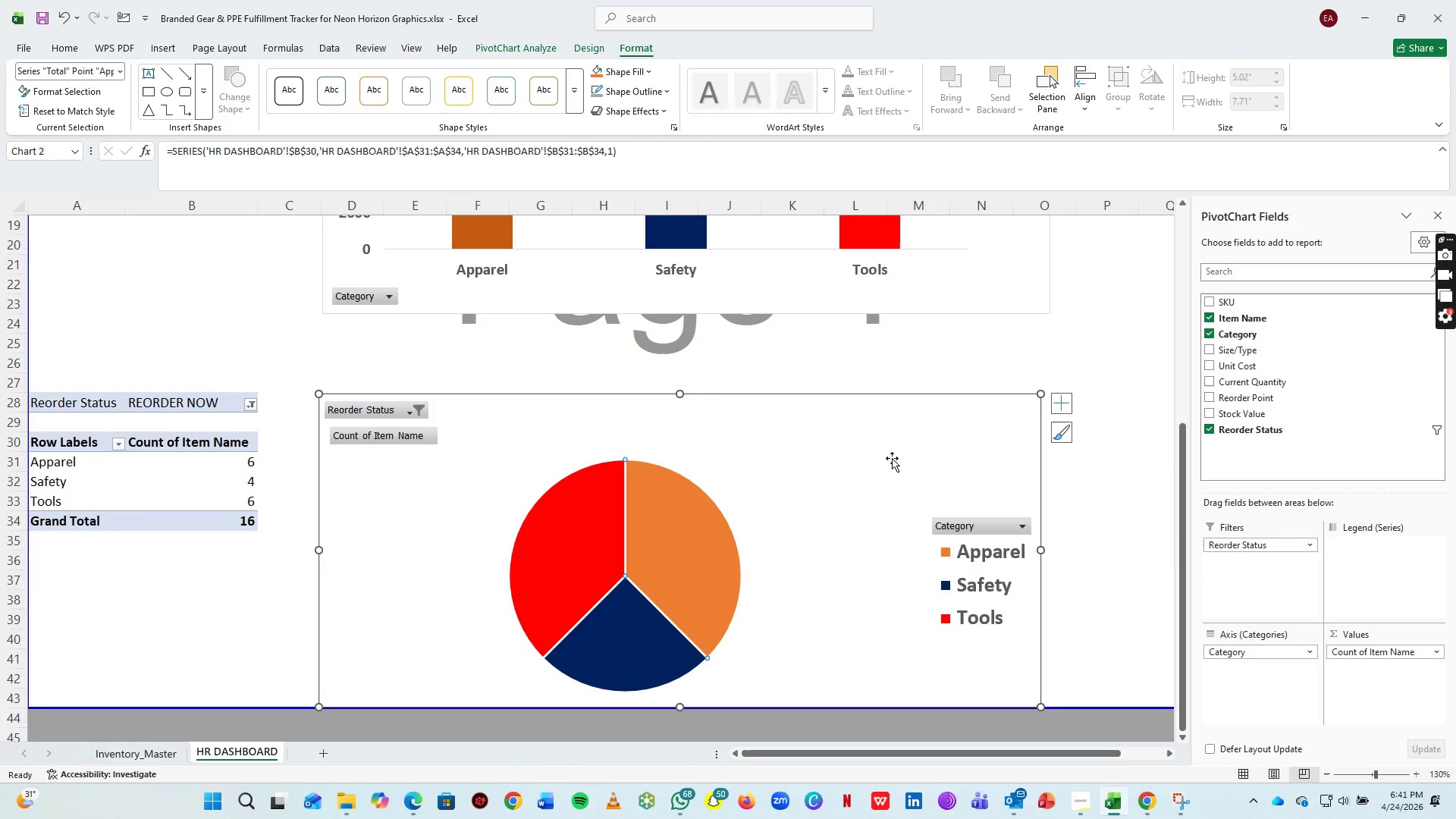 
left_click([1166, 331])
 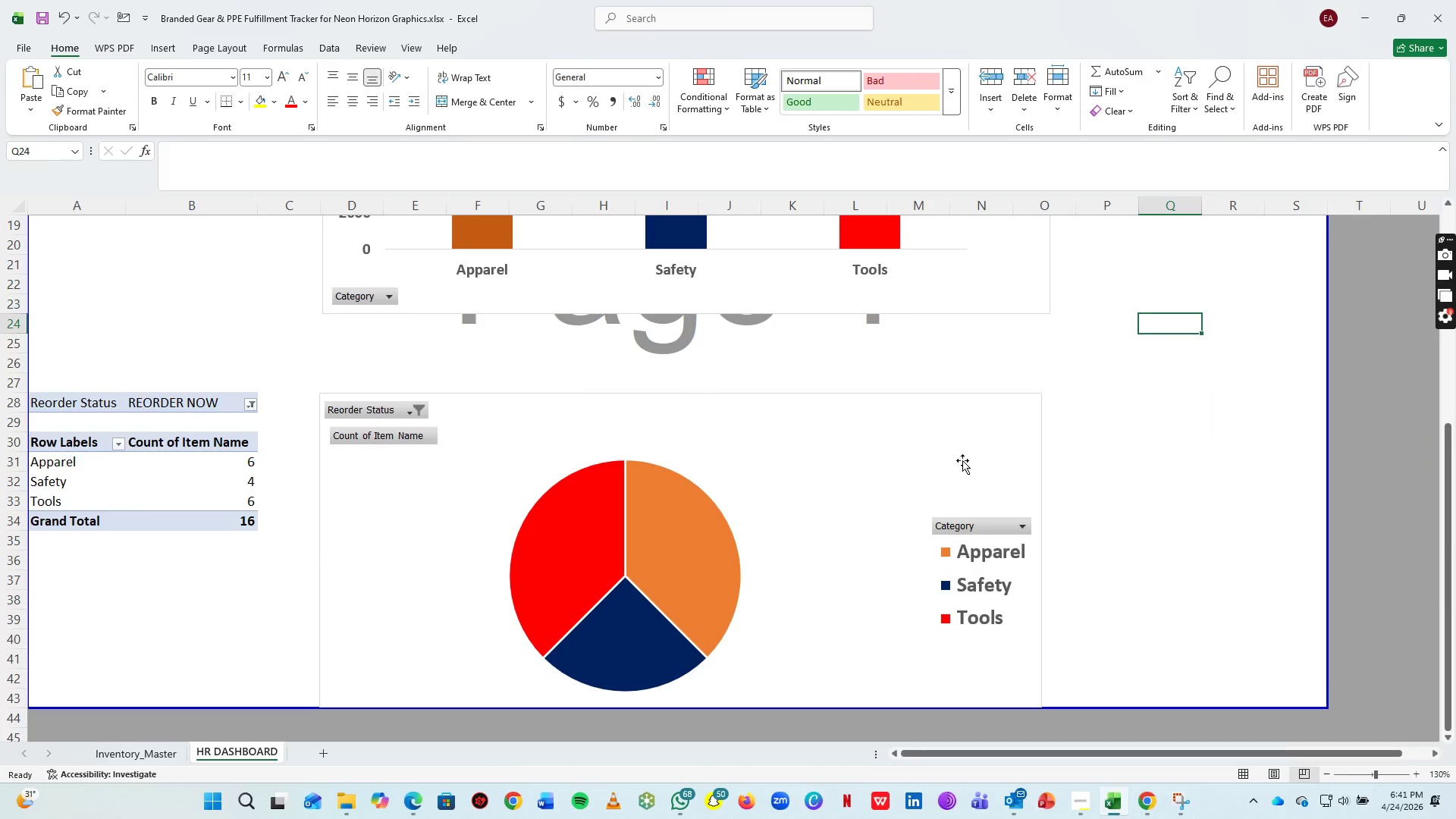 
key(Control+S)
 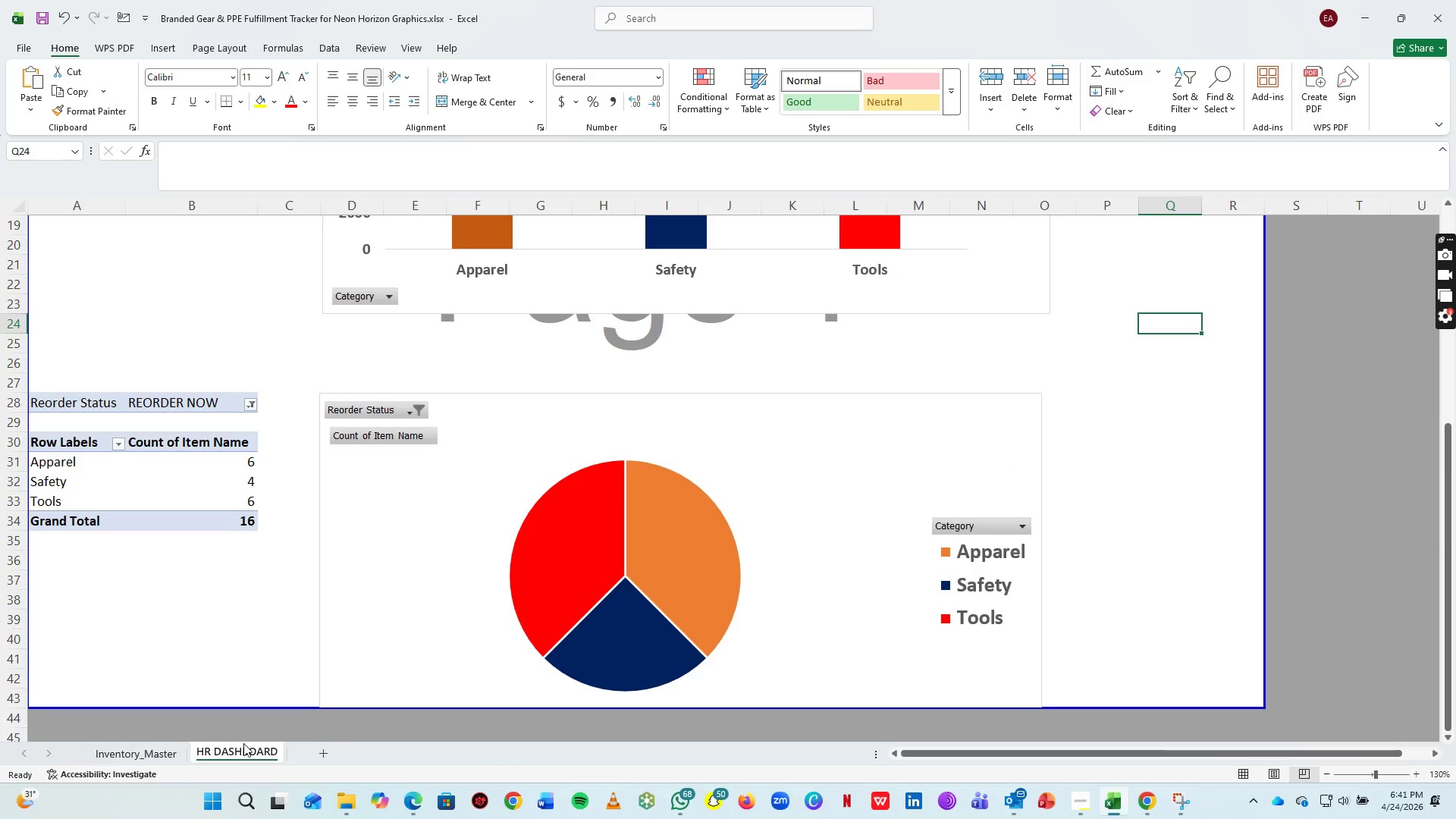 
left_click([137, 758])
 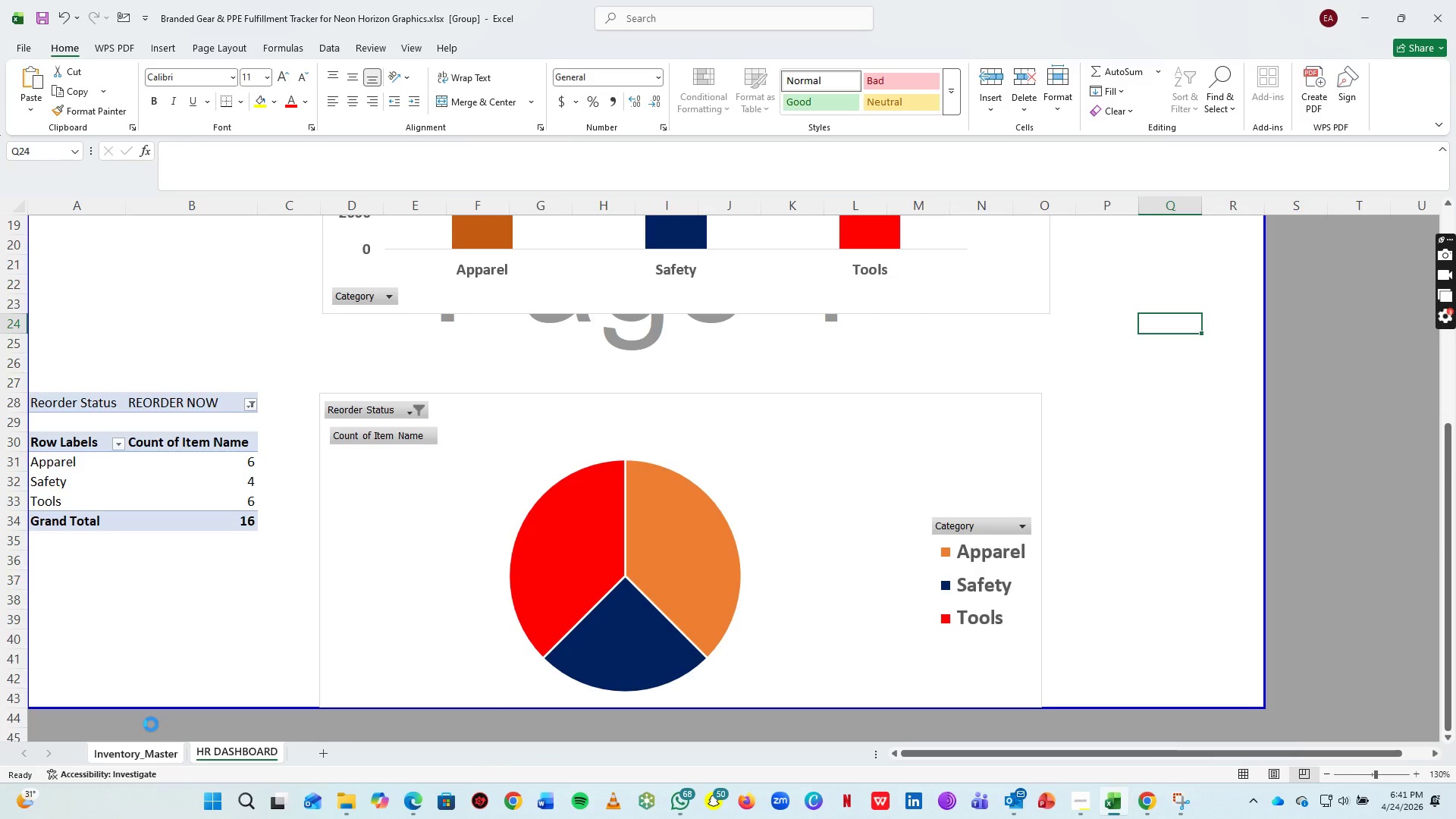 
key(Control+P)
 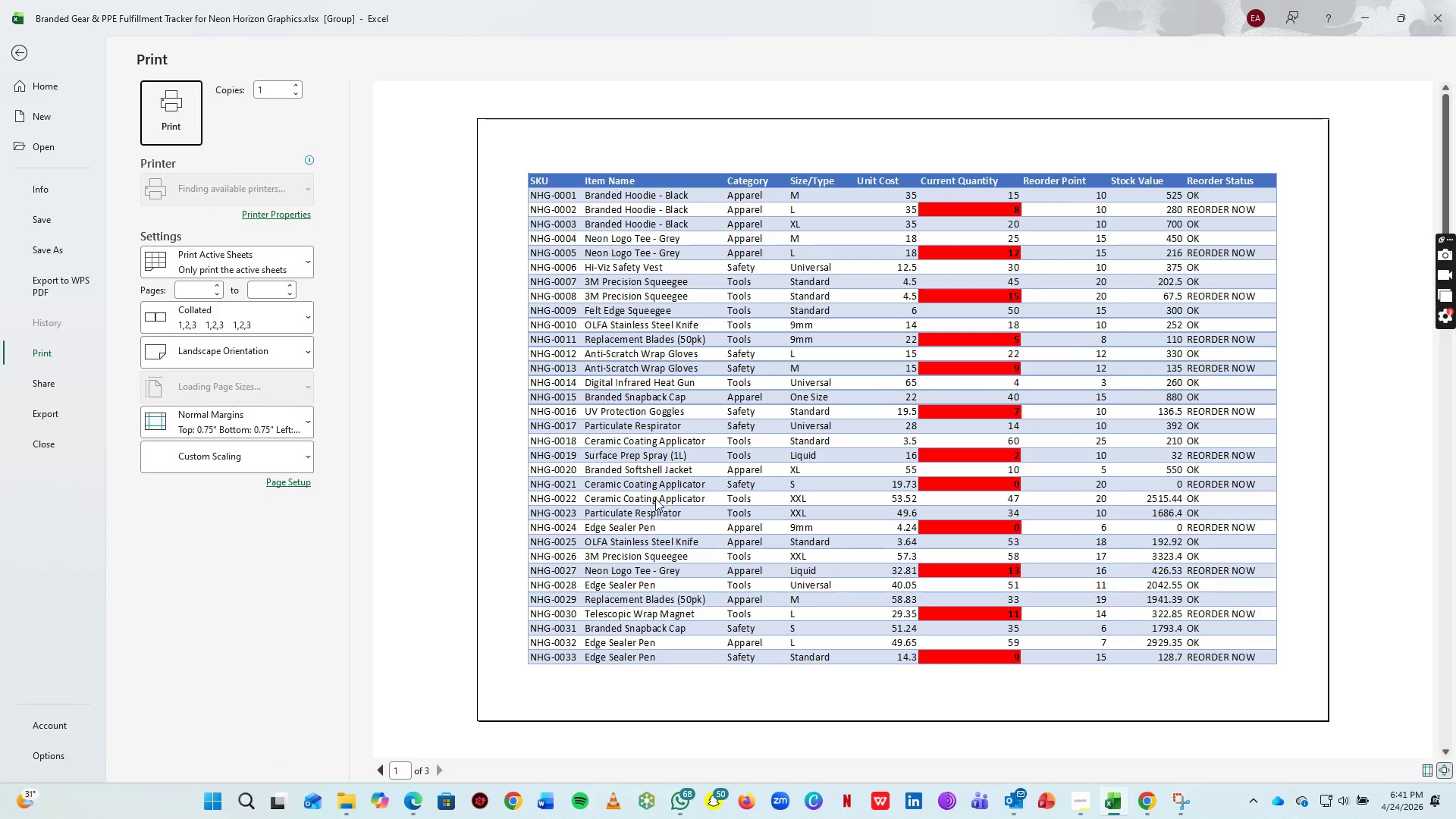 
scroll: coordinate [978, 375], scroll_direction: down, amount: 4.0
 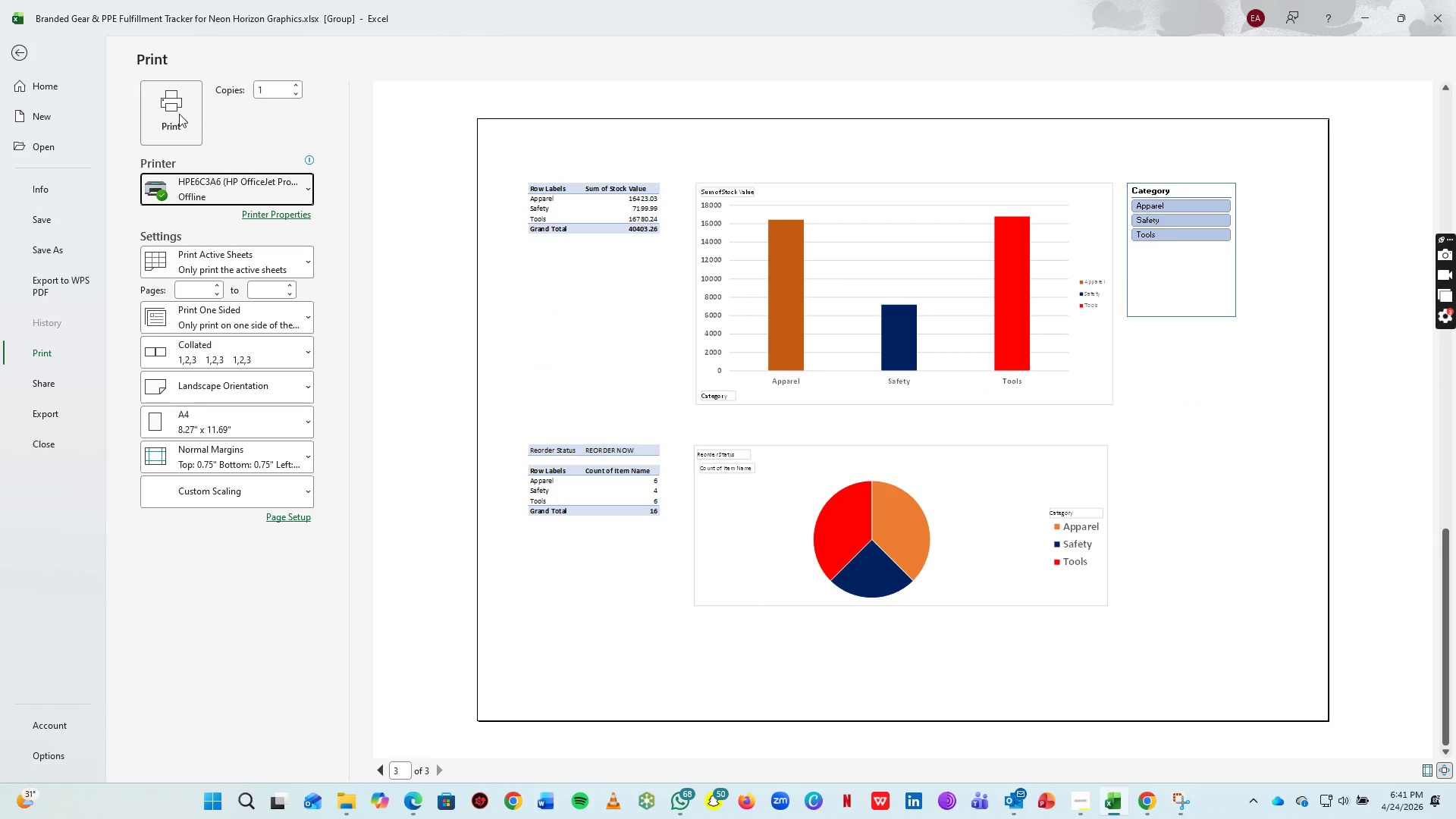 
wait(5.76)
 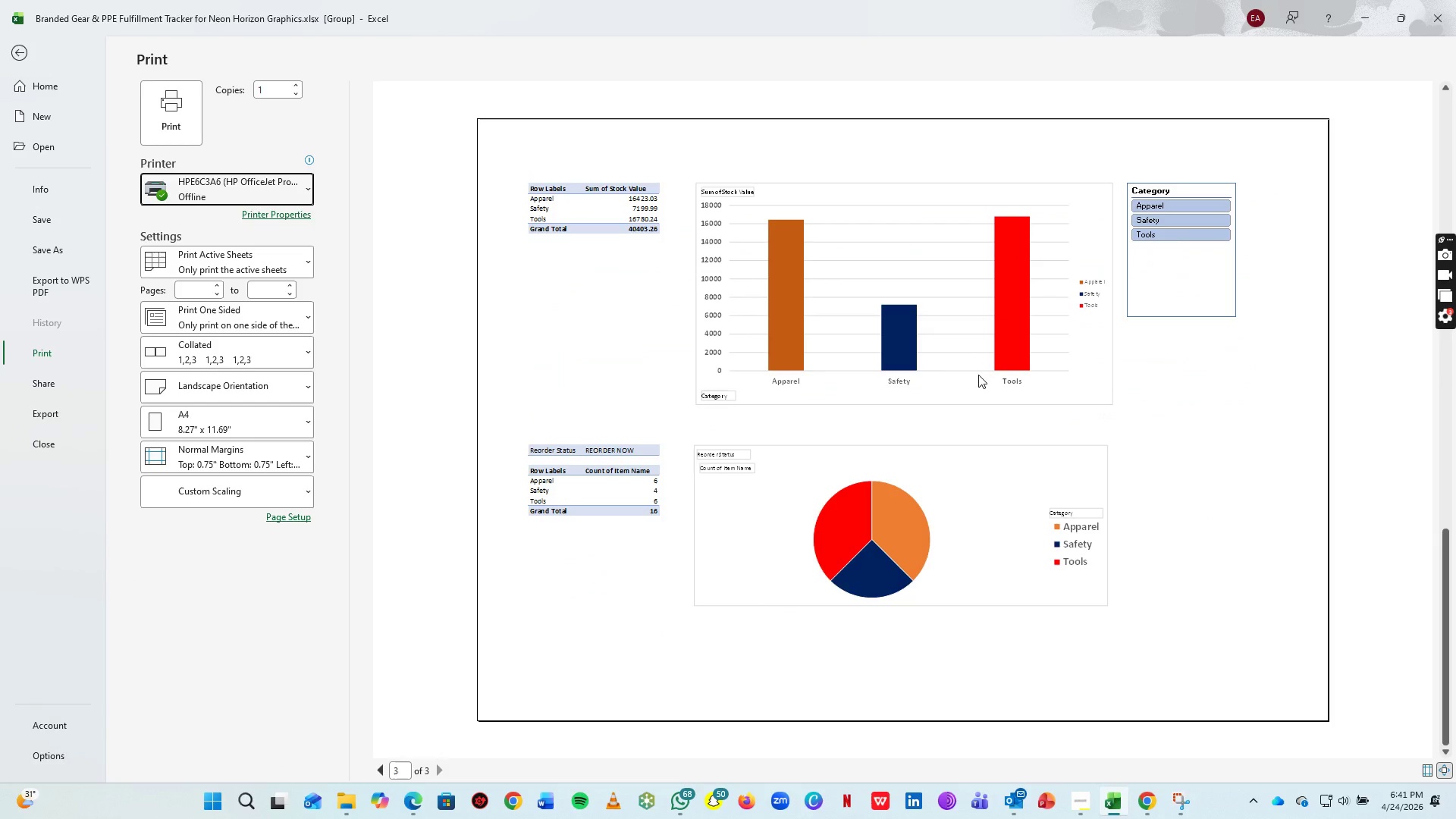 
left_click([429, 215])
 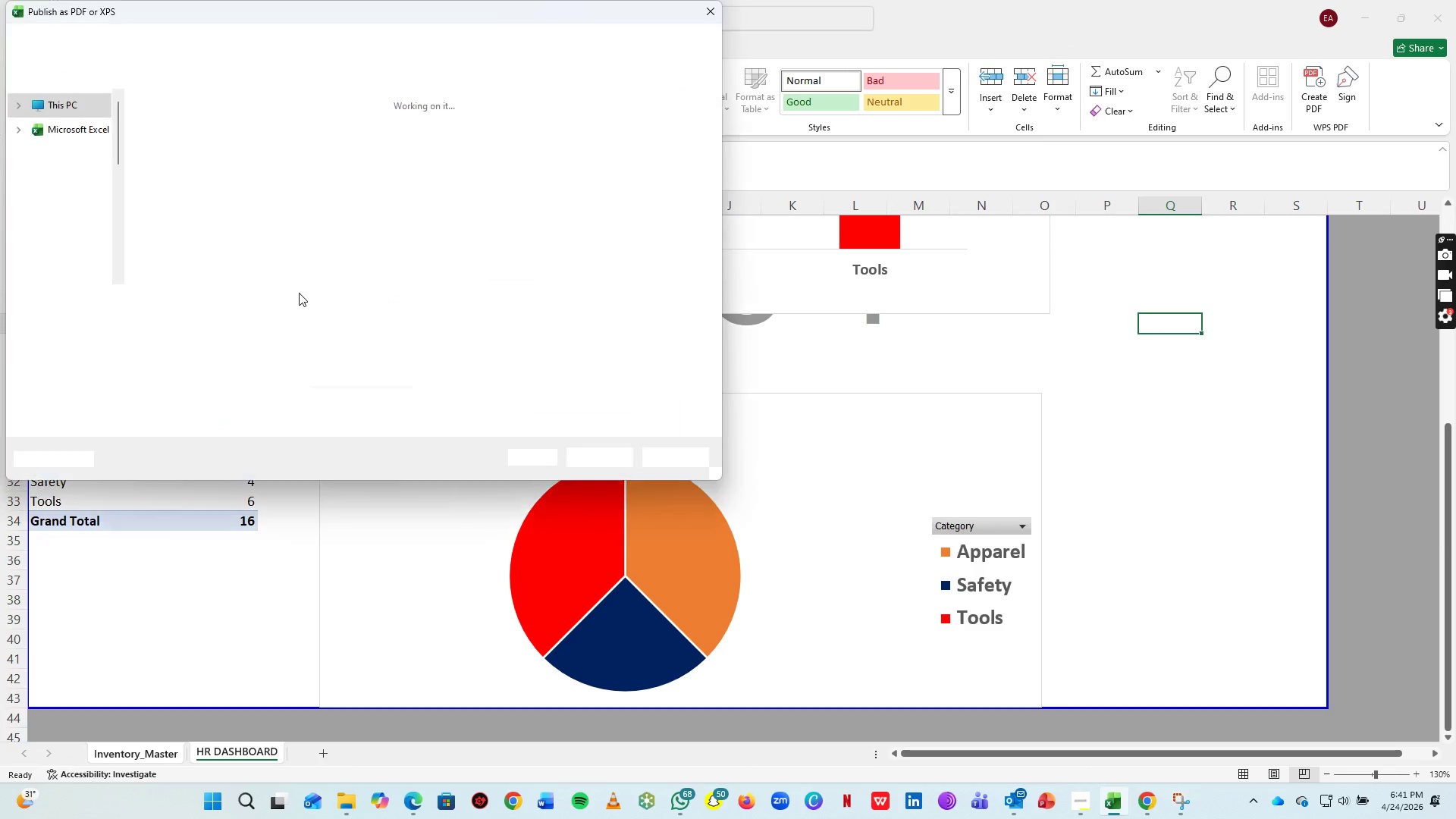 
scroll: coordinate [77, 197], scroll_direction: up, amount: 5.0
 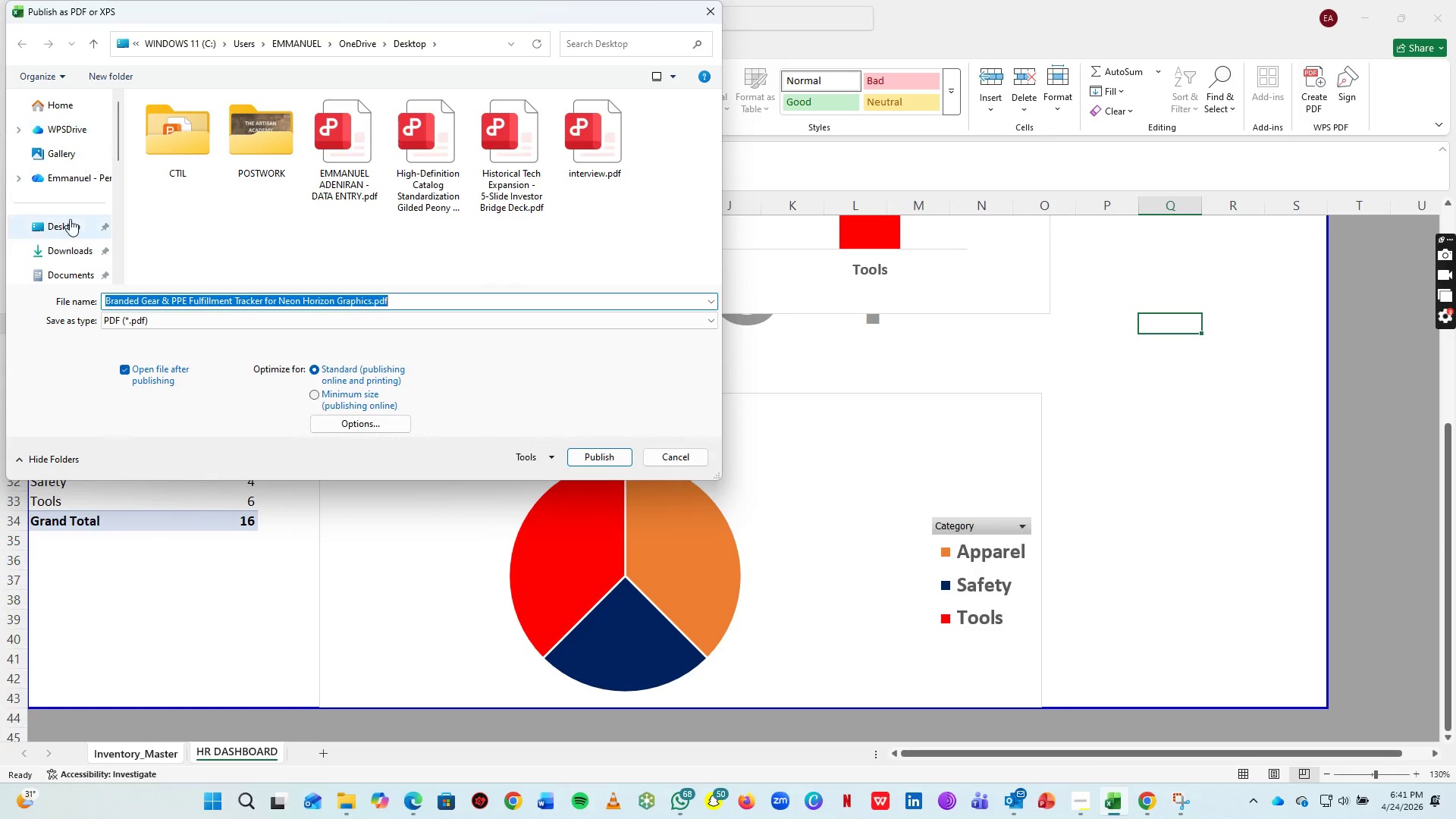 
left_click([70, 221])
 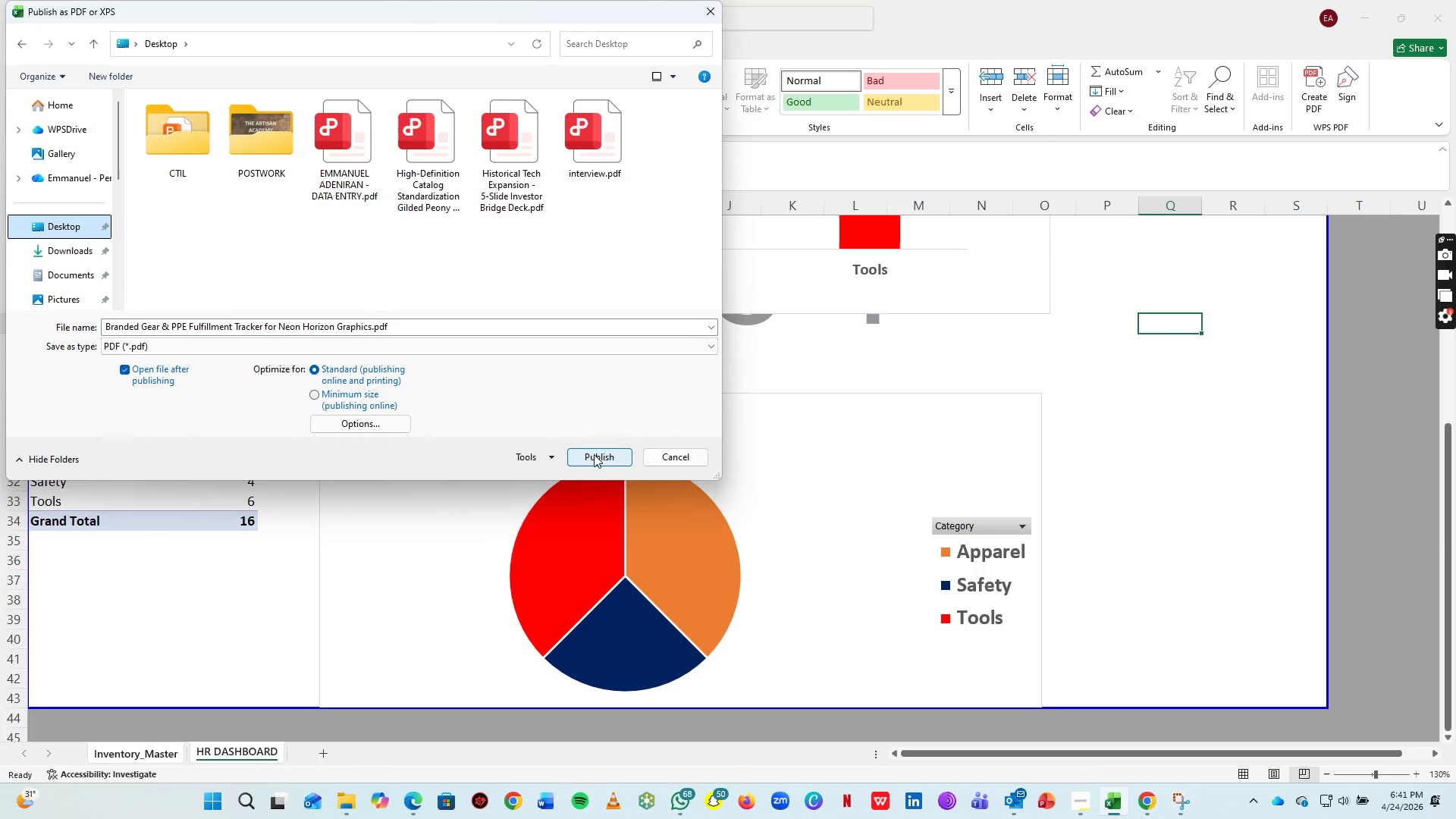 
left_click([594, 454])
 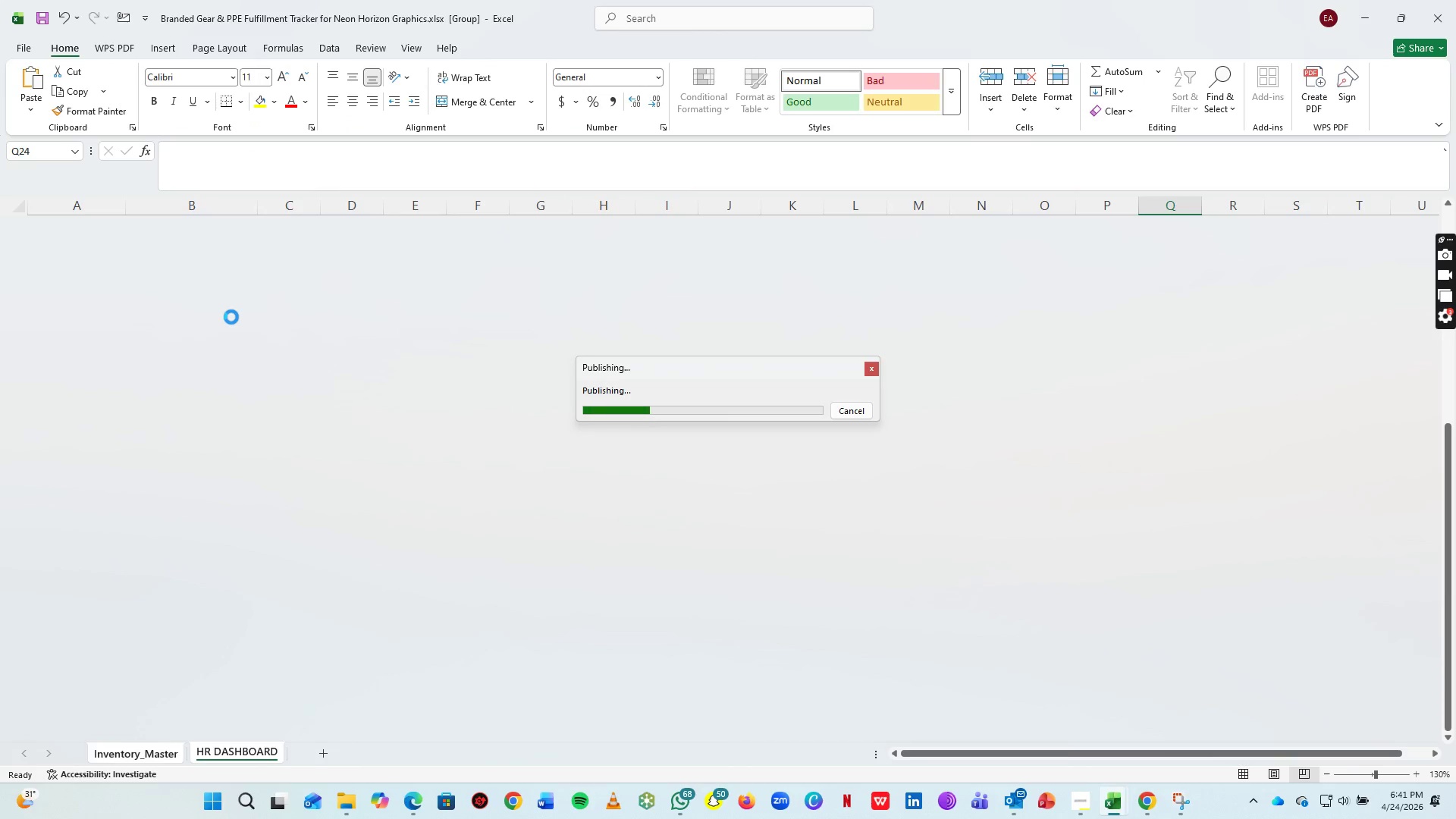 
wait(8.42)
 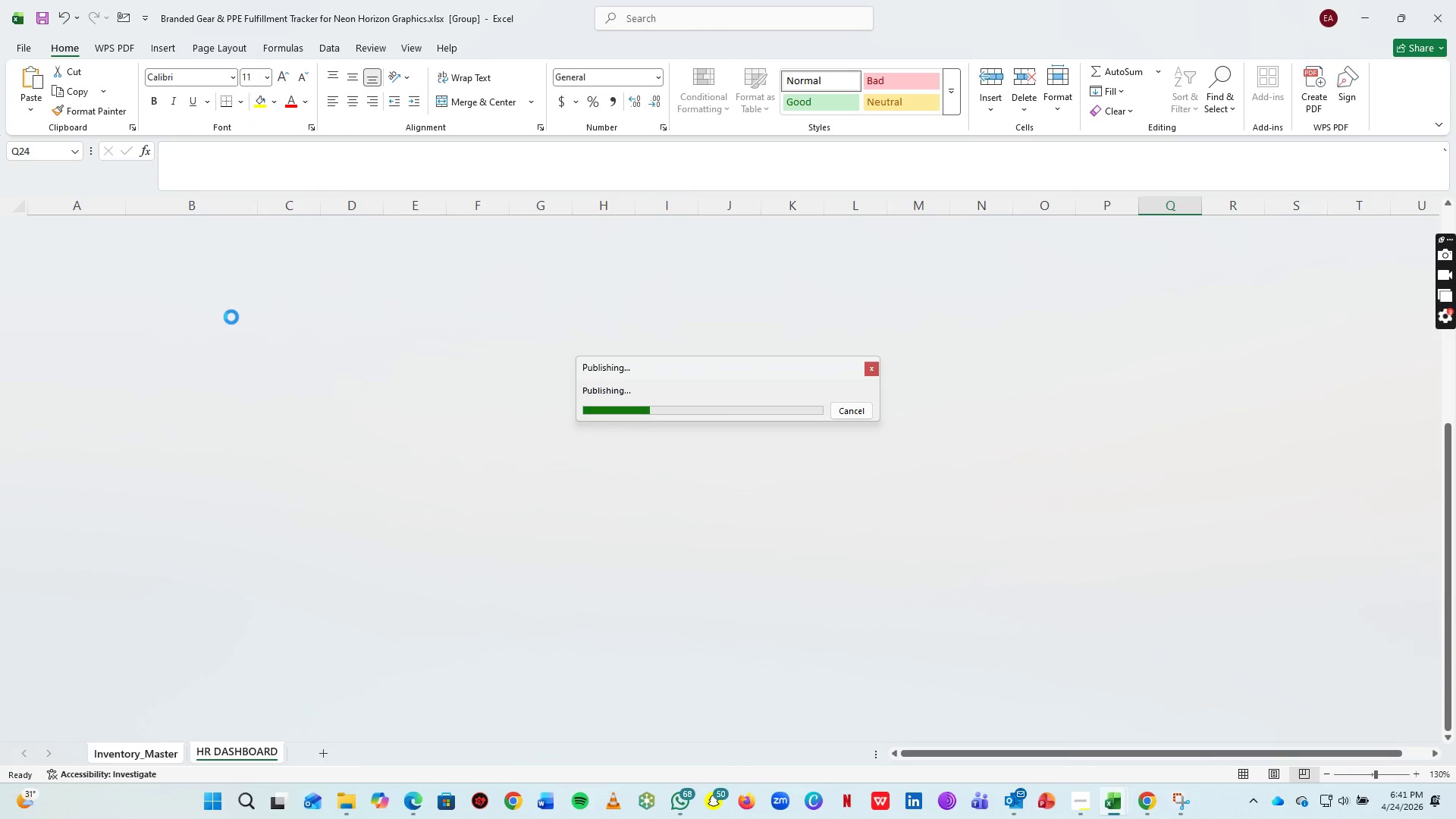 
left_click([1138, 440])
 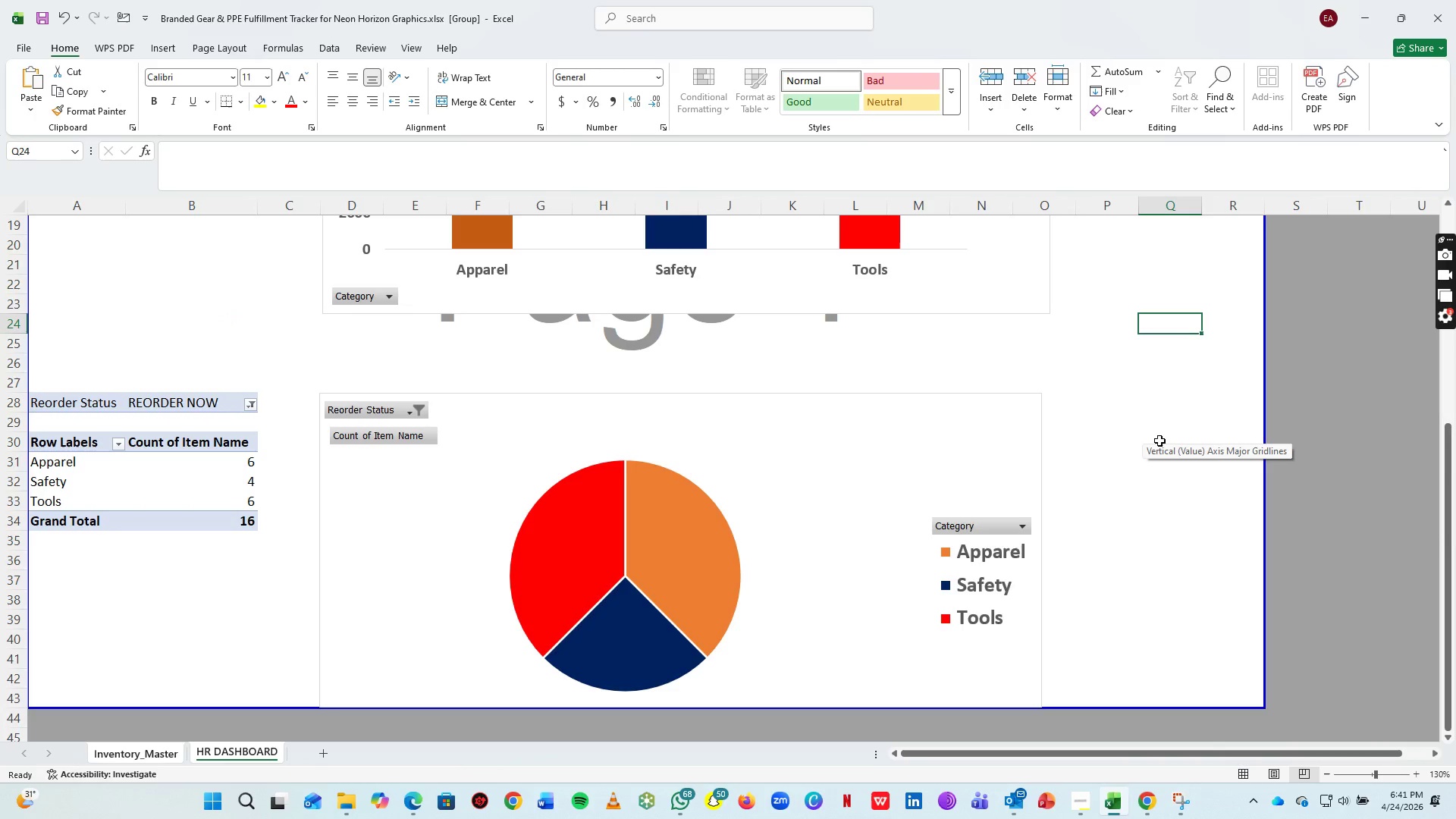 
left_click([1159, 441])
 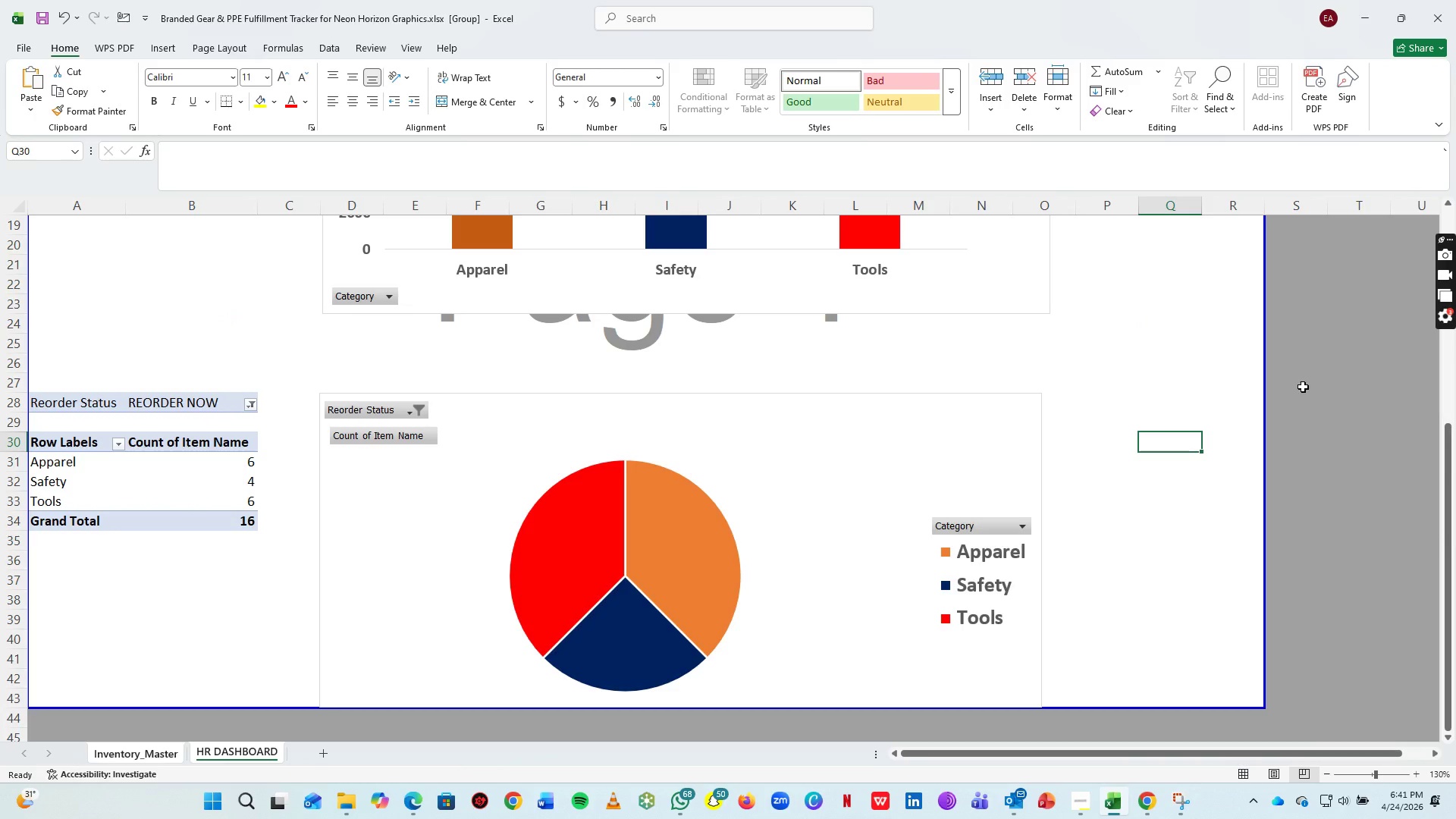 
left_click([1307, 384])
 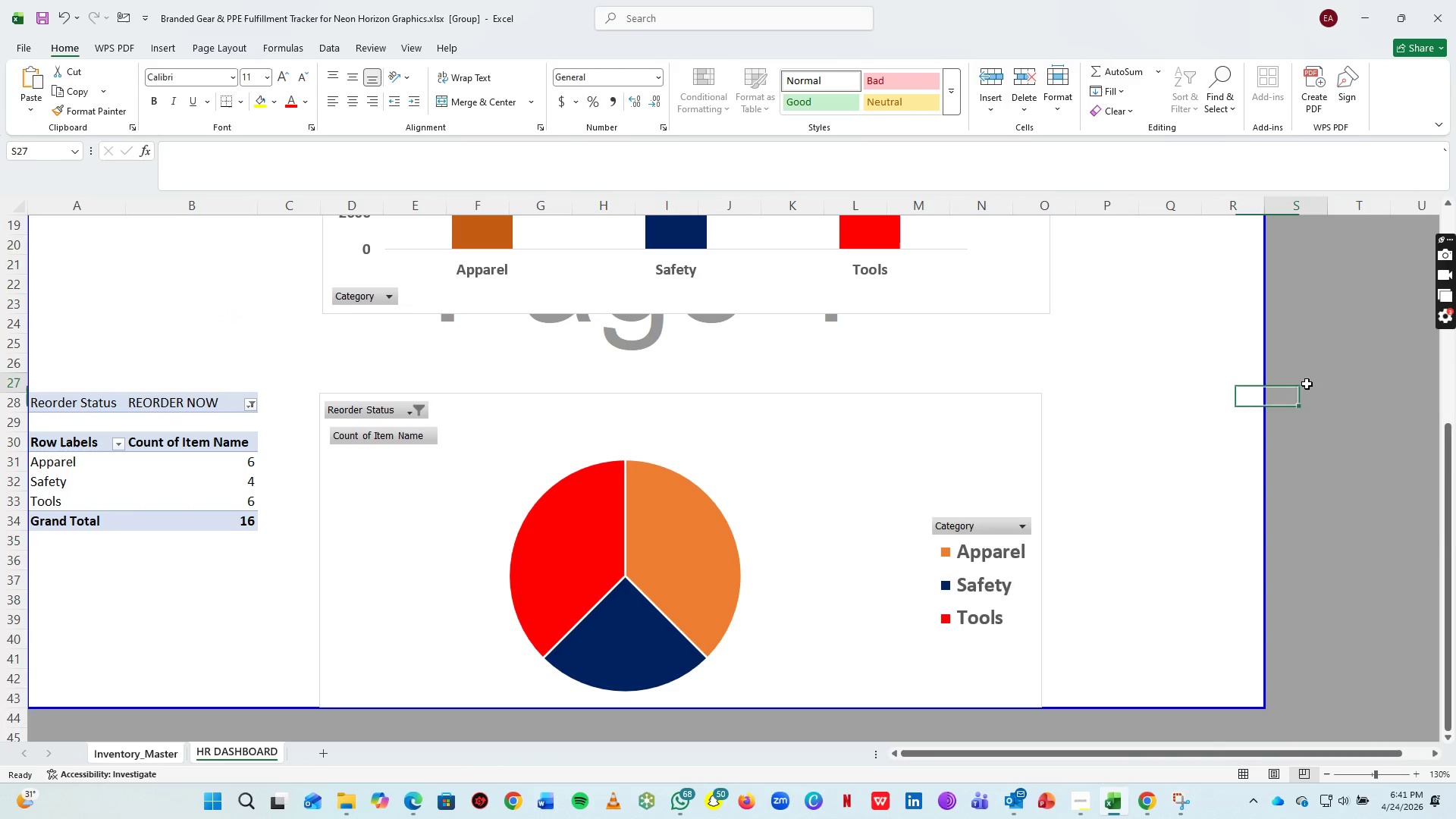 
key(Control+S)
 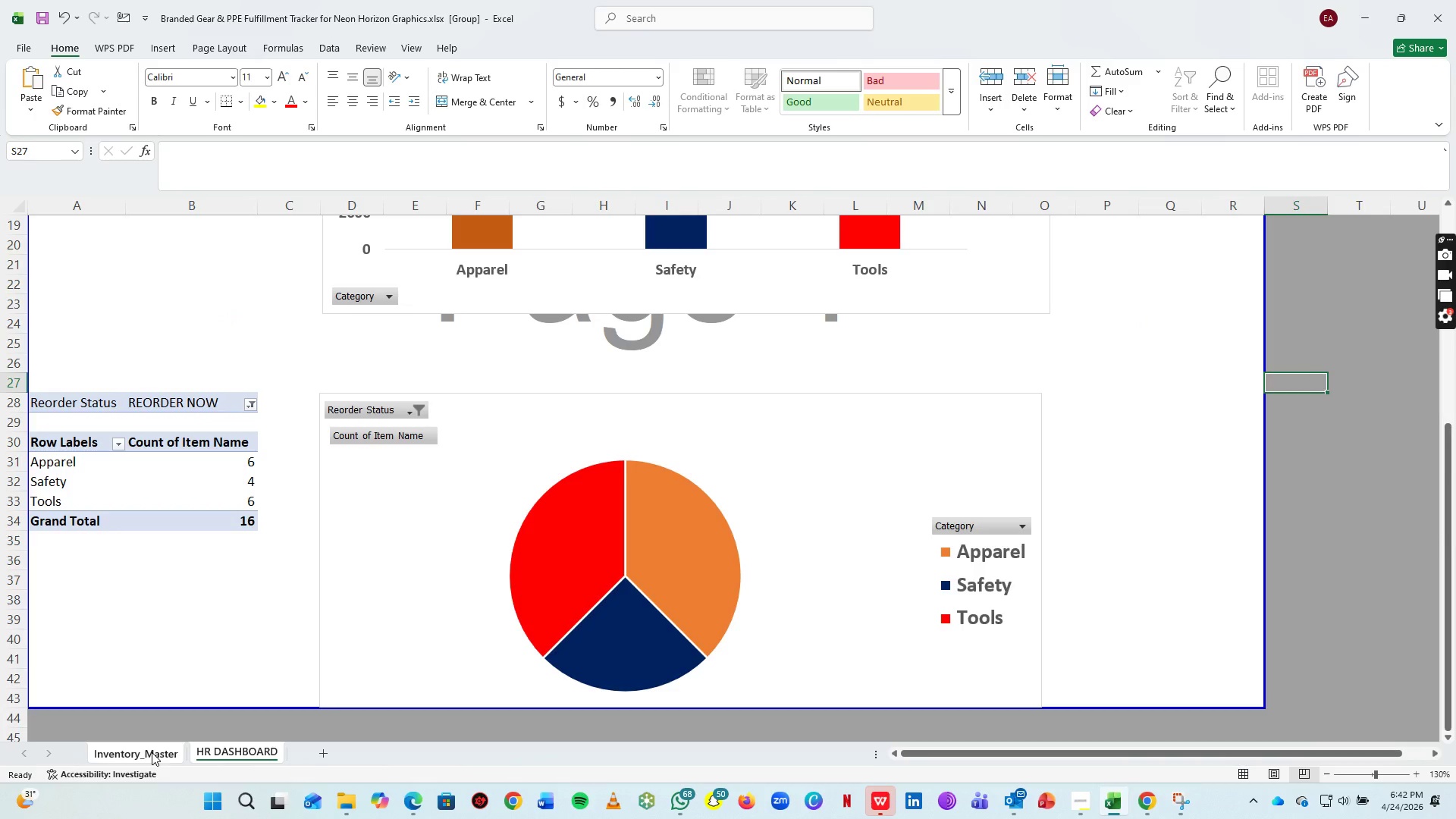 
scroll: coordinate [1235, 224], scroll_direction: up, amount: 5.0
 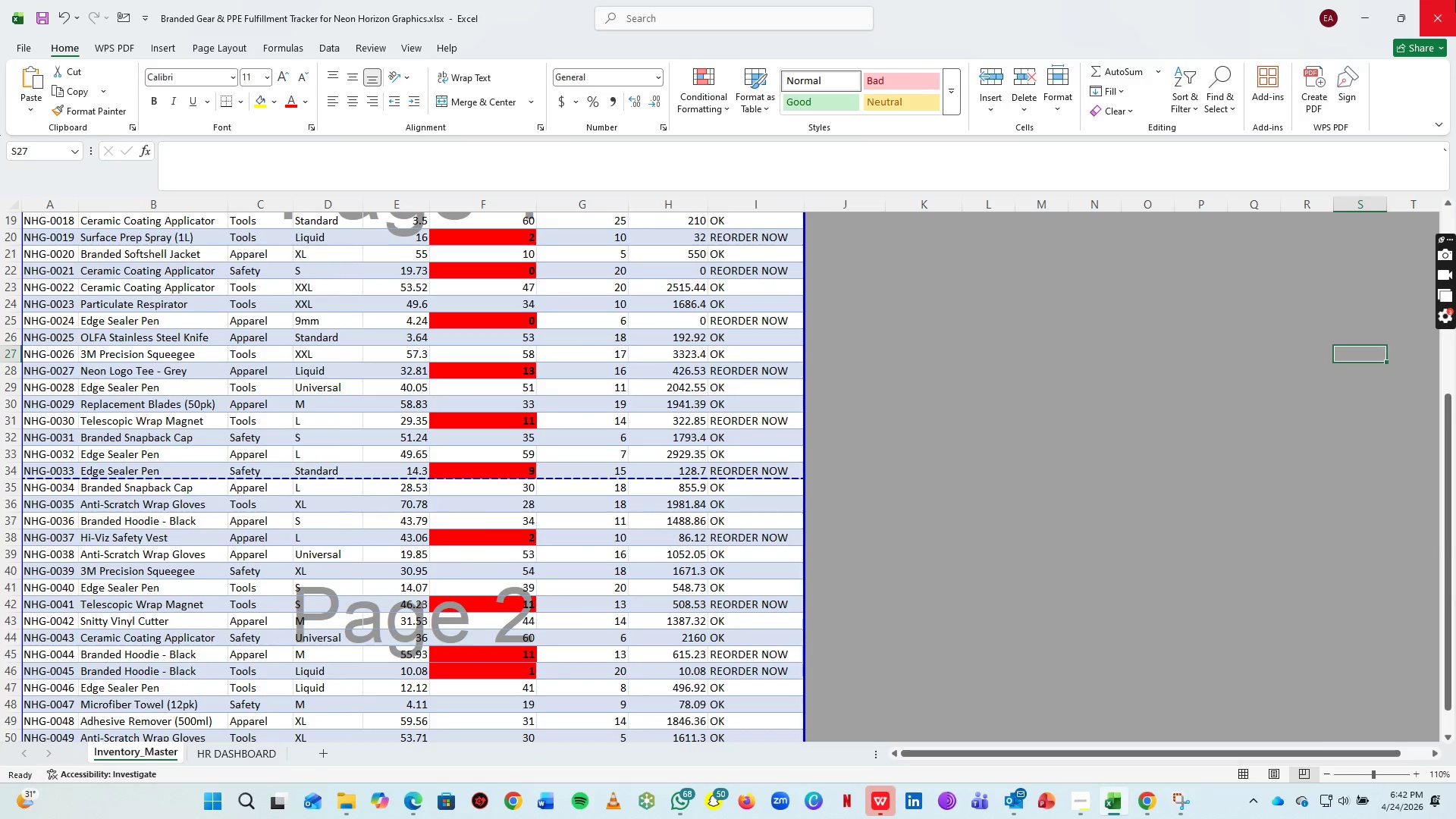 
left_click([1455, 0])
 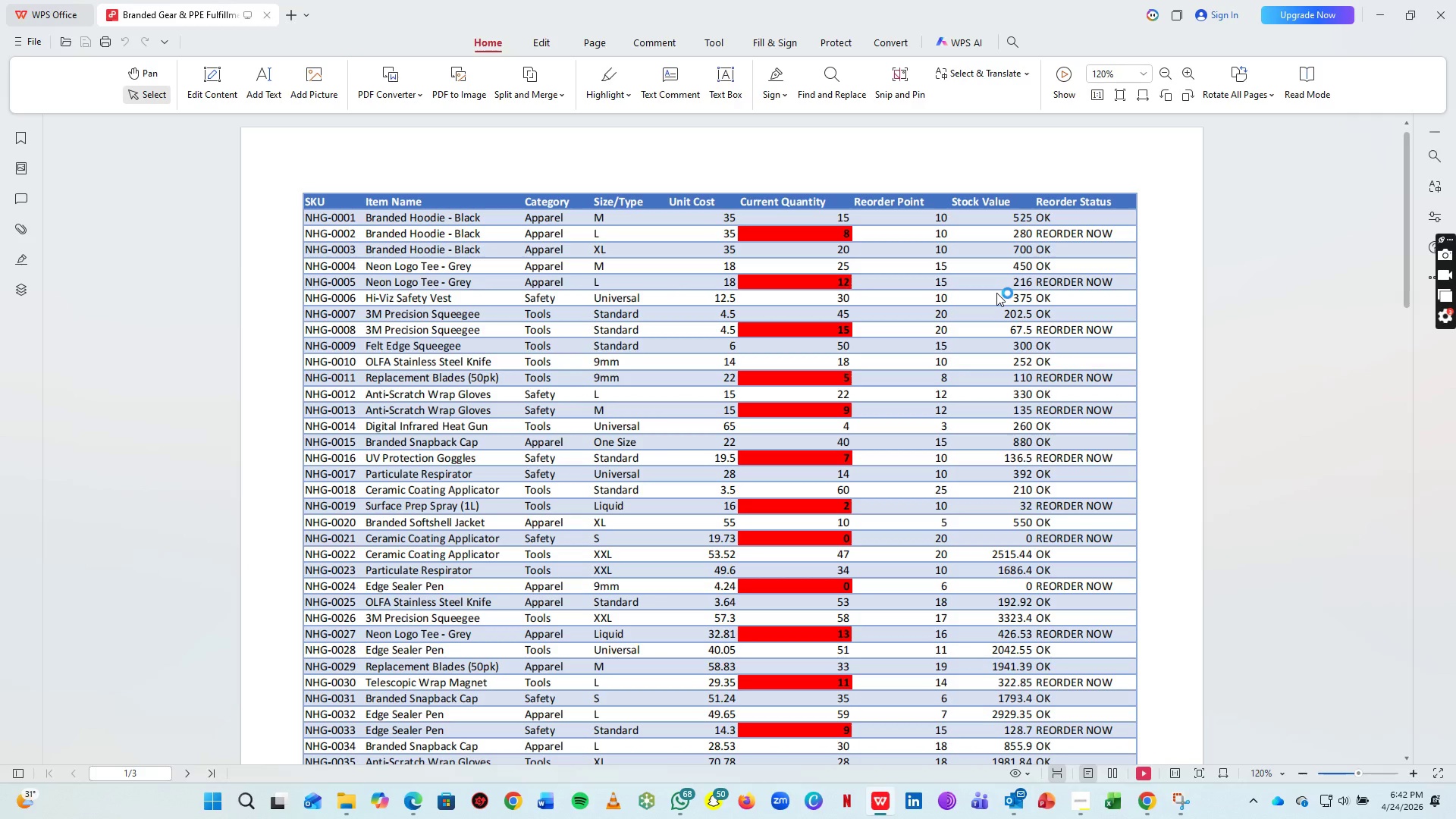 